 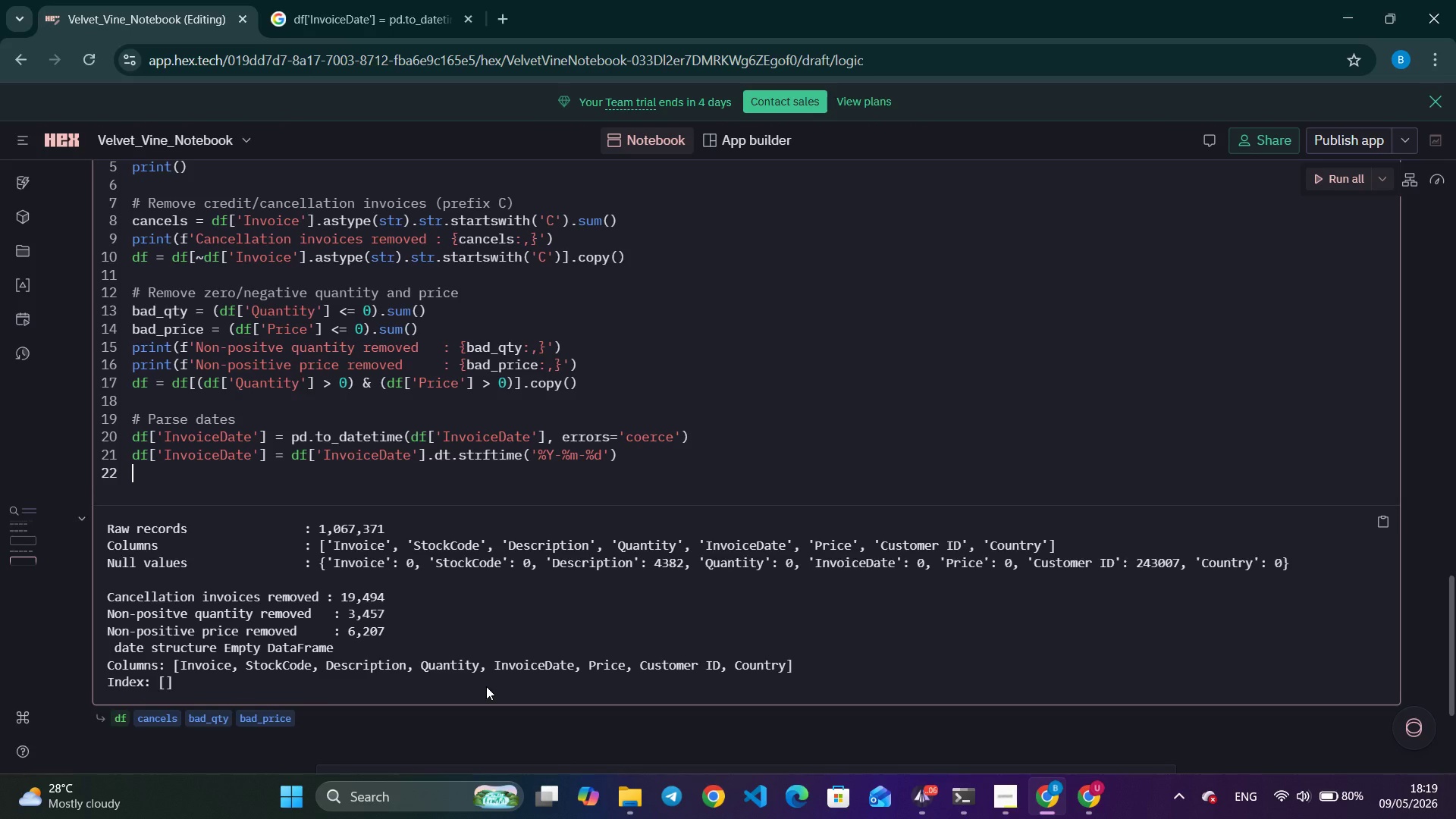 
hold_key(key=ShiftLeft, duration=0.36)
 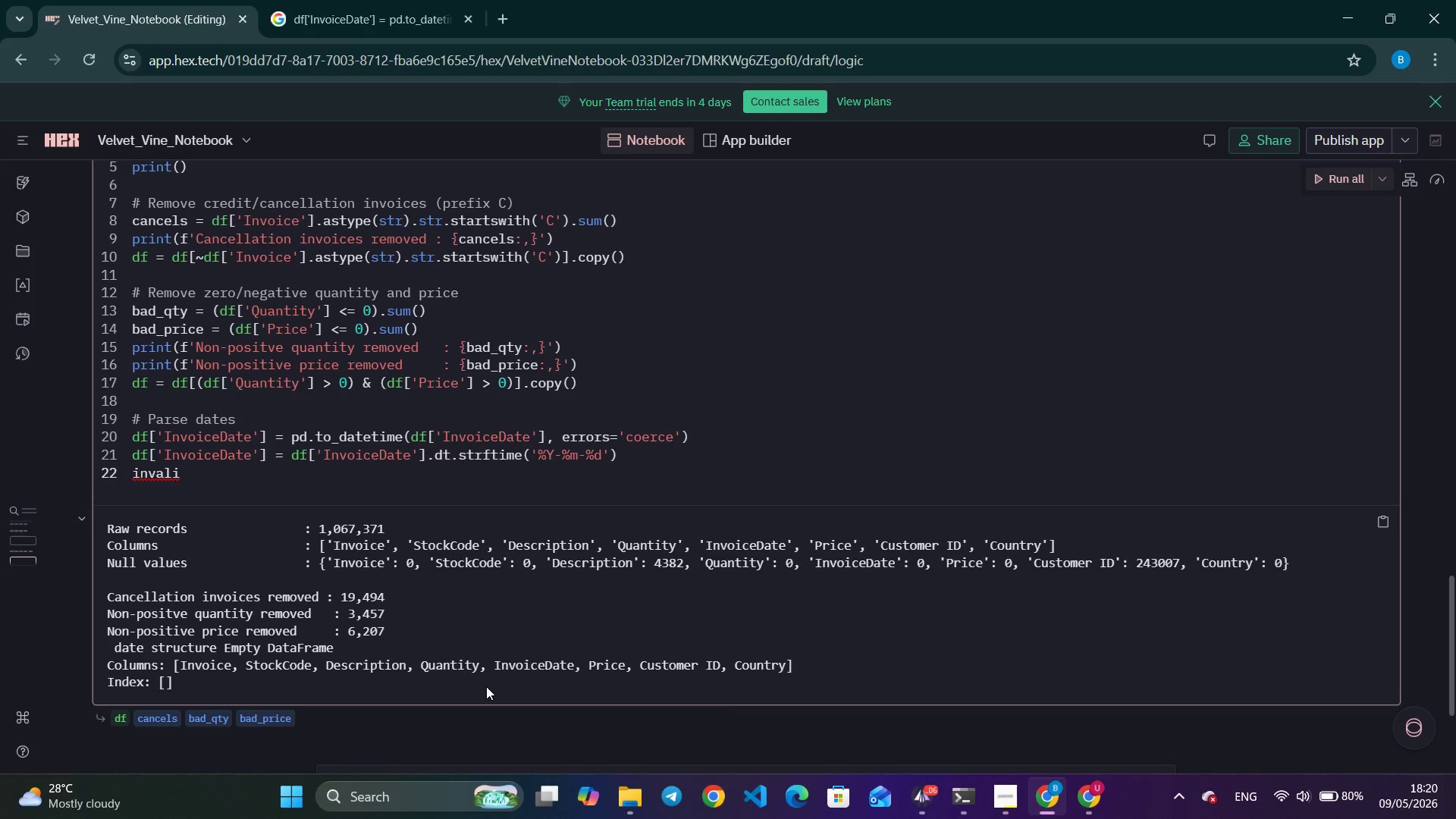 
hold_key(key=ShiftLeft, duration=0.48)
 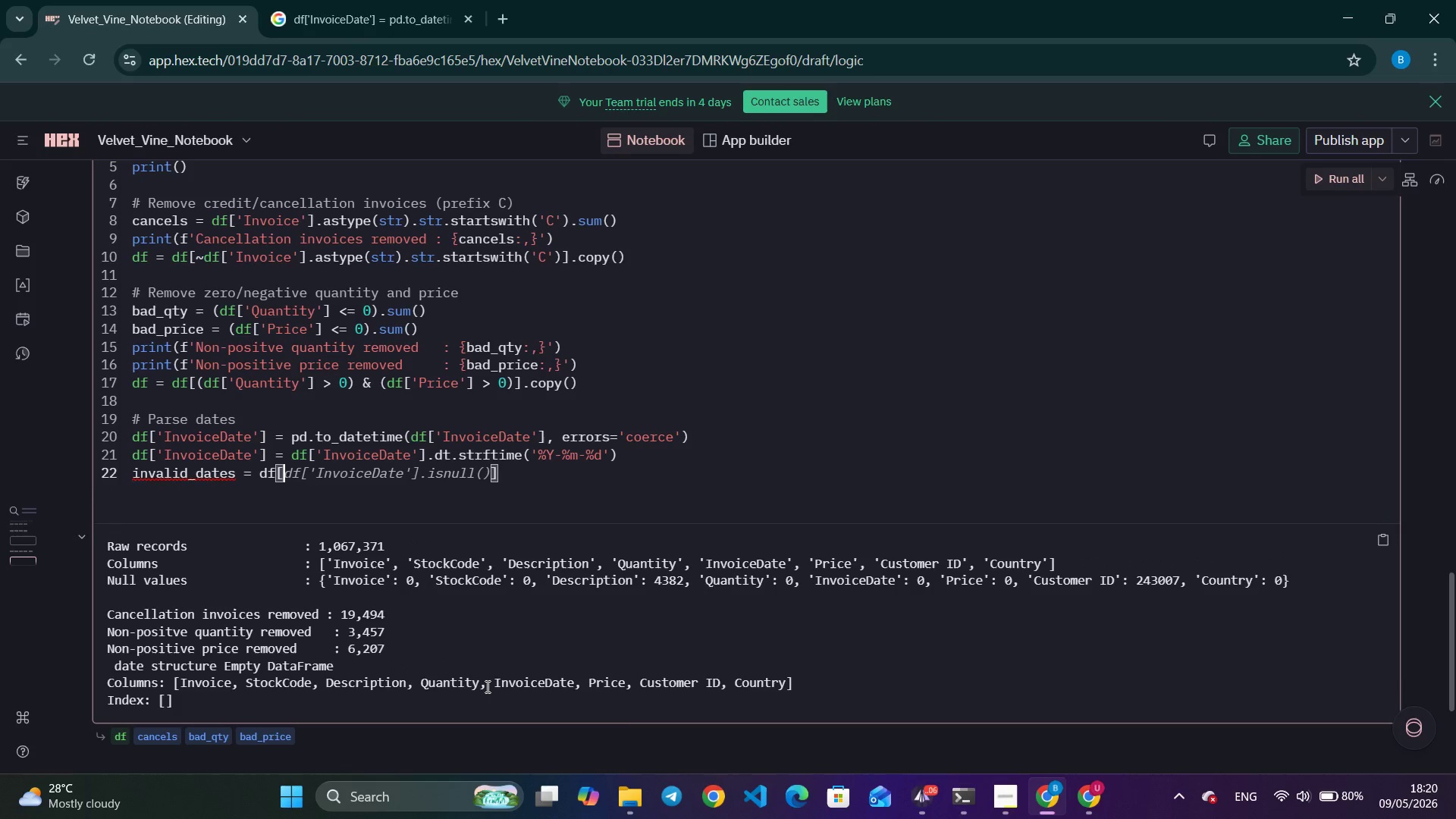 
wait(9.02)
 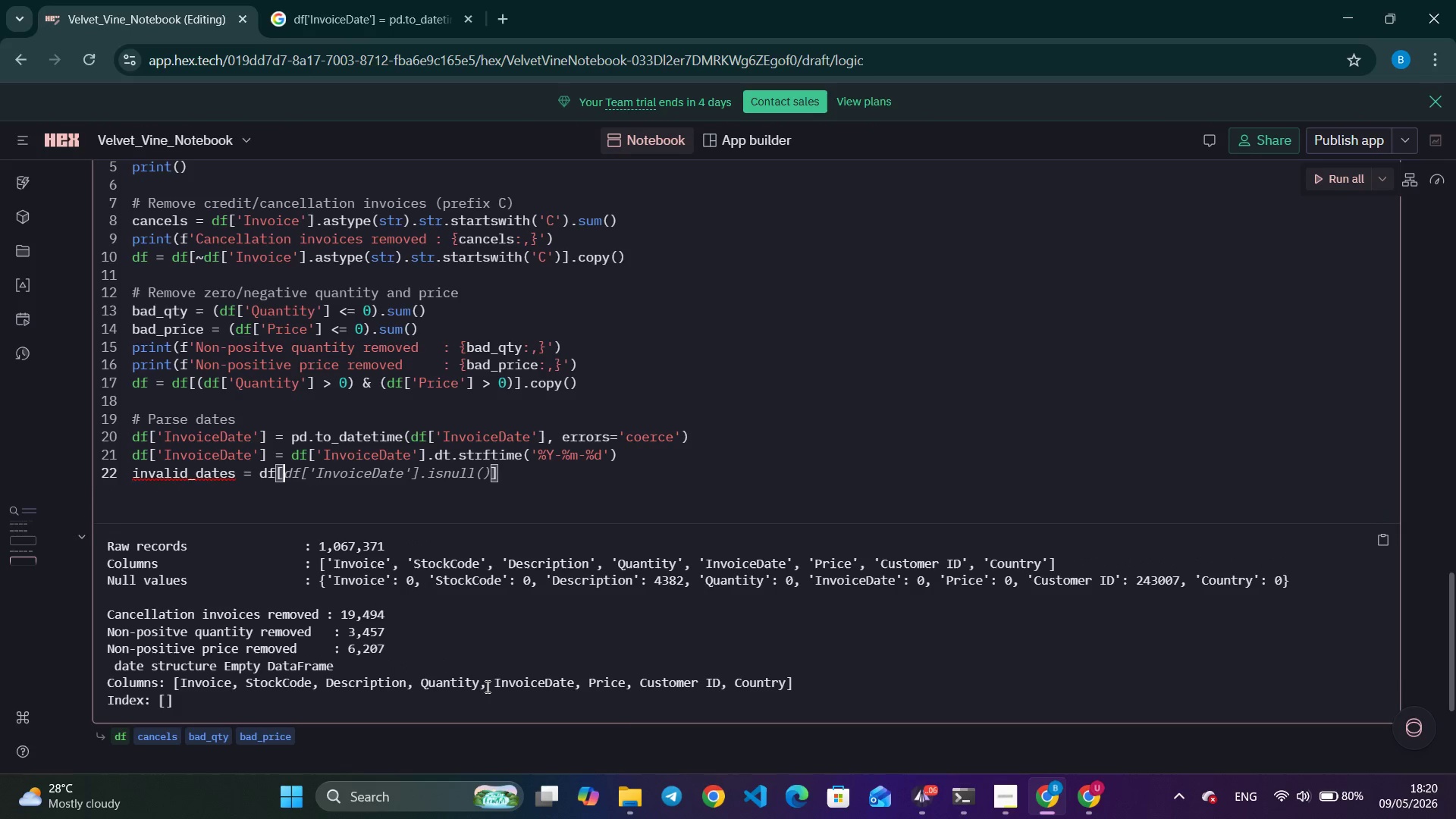 
type('InvoiceDate)
 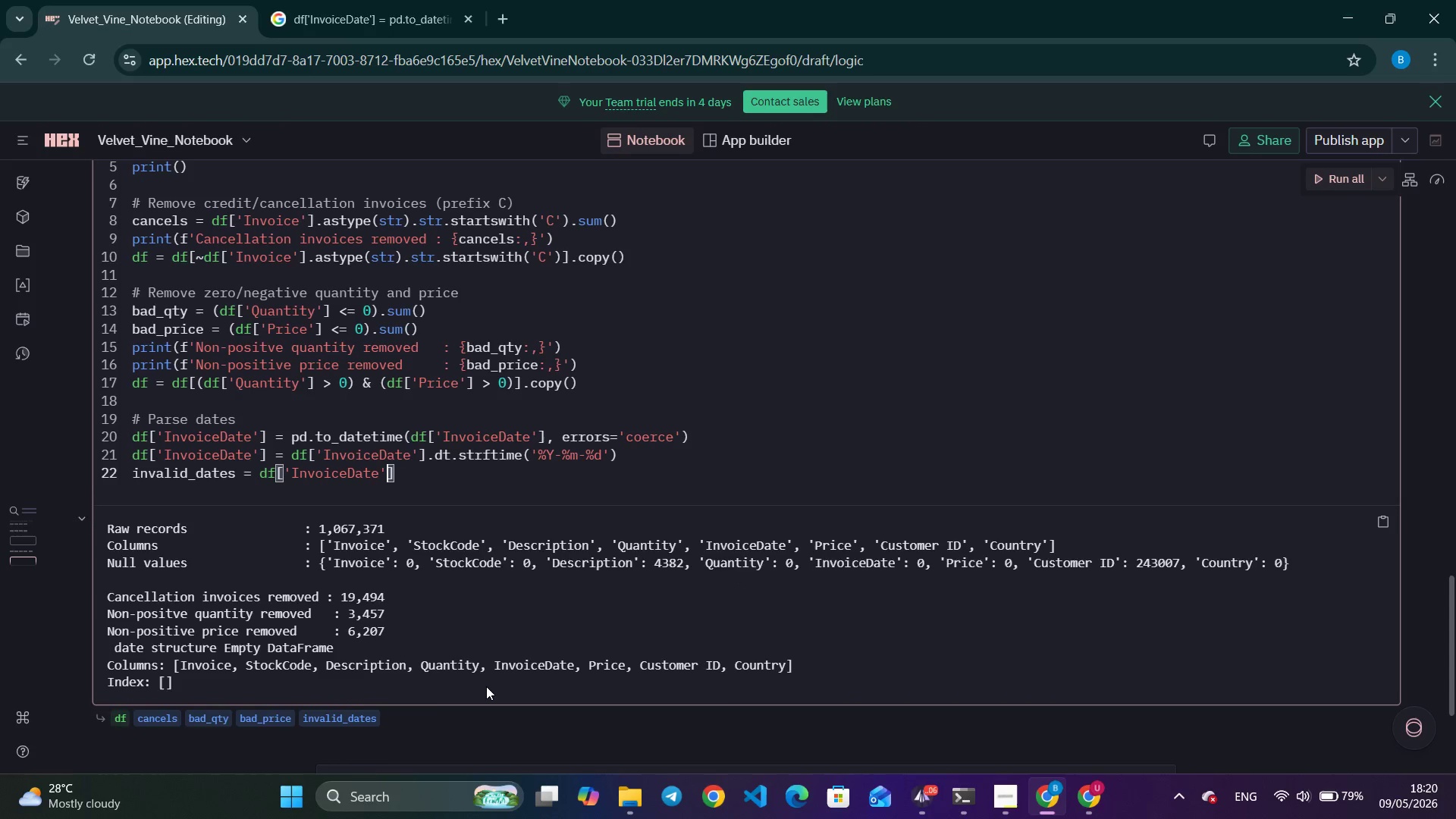 
key(ArrowRight)
 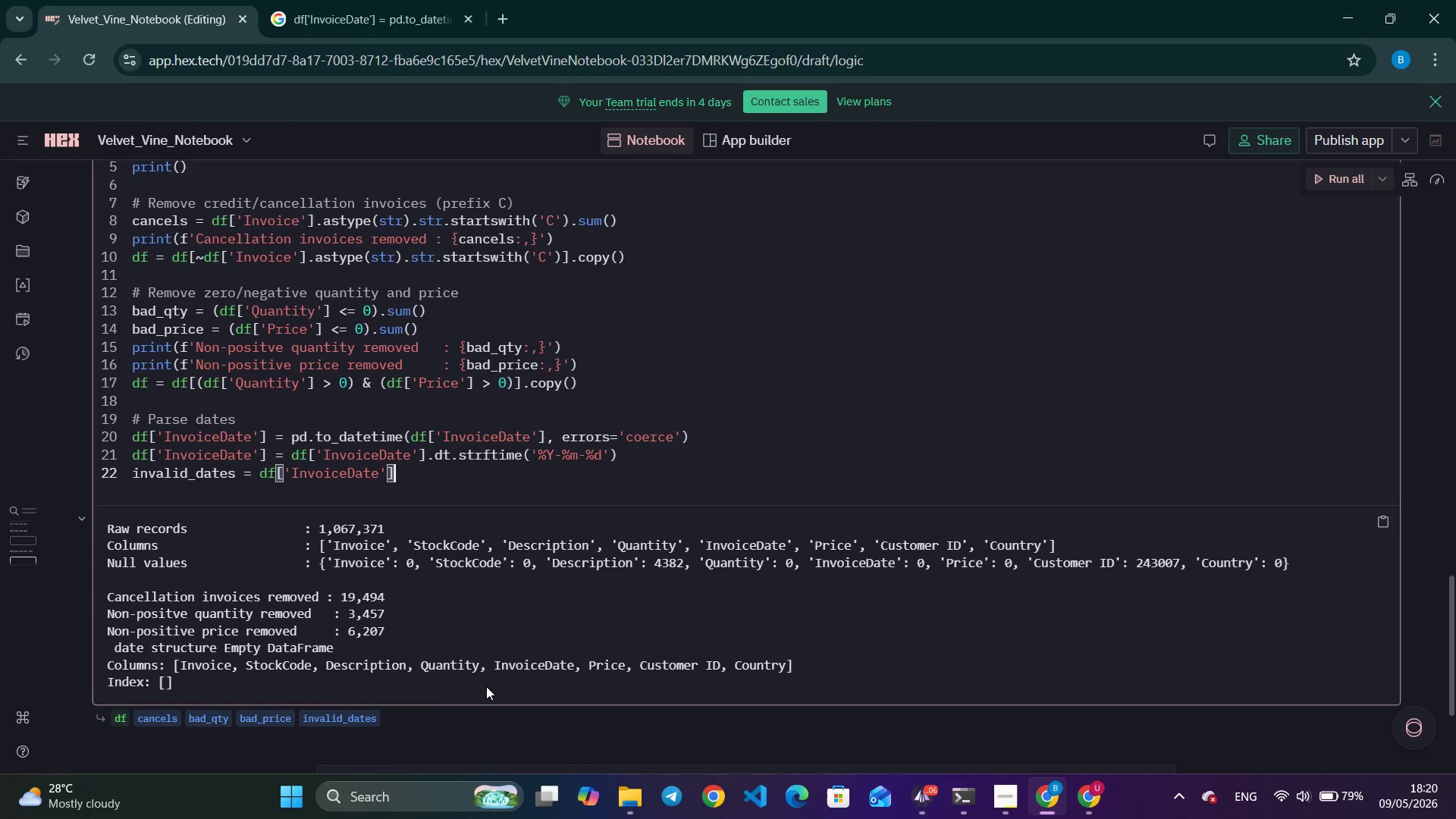 
key(ArrowRight)
 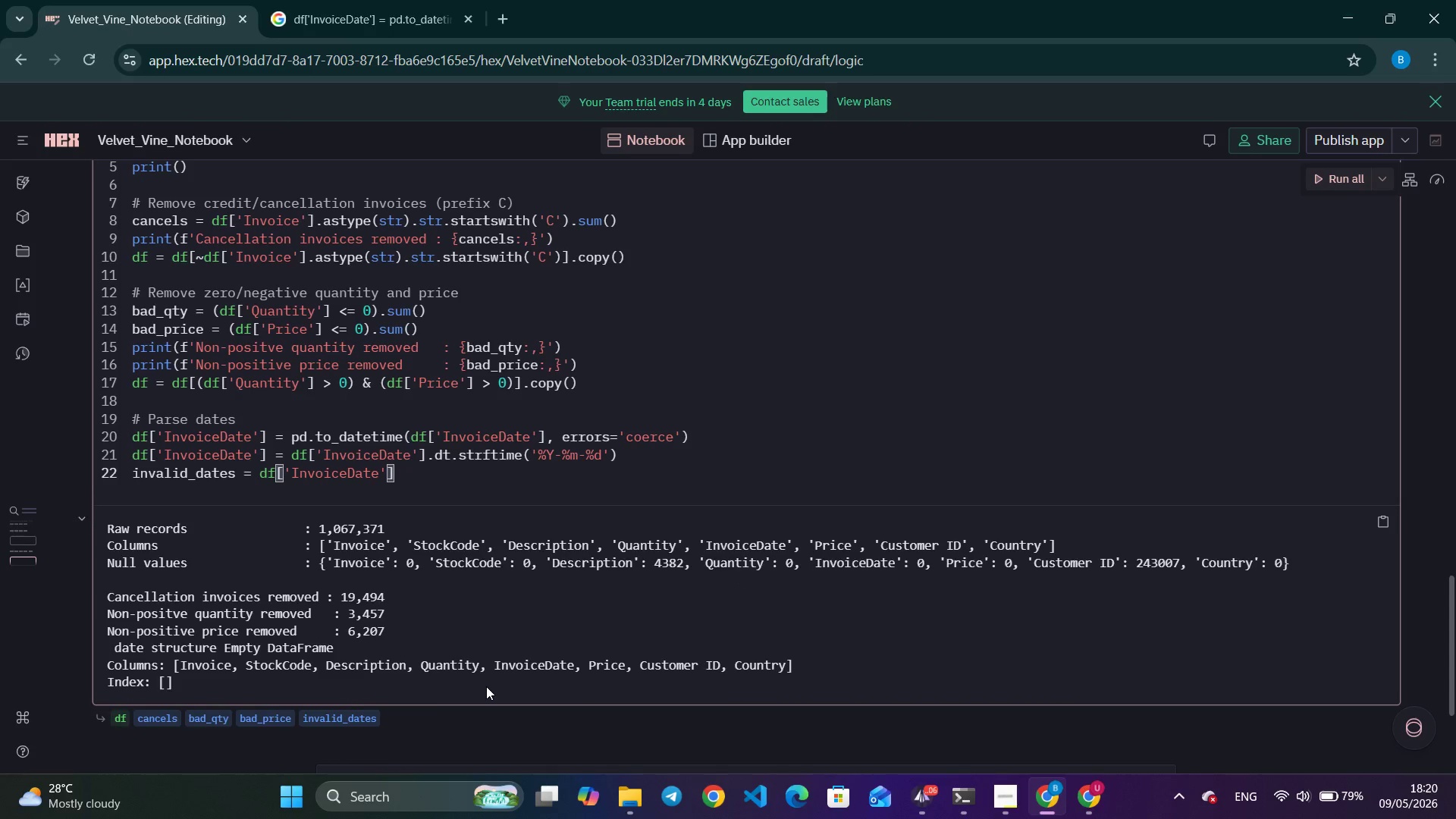 
type(.isna.sum*)
key(Backspace)
type(()
 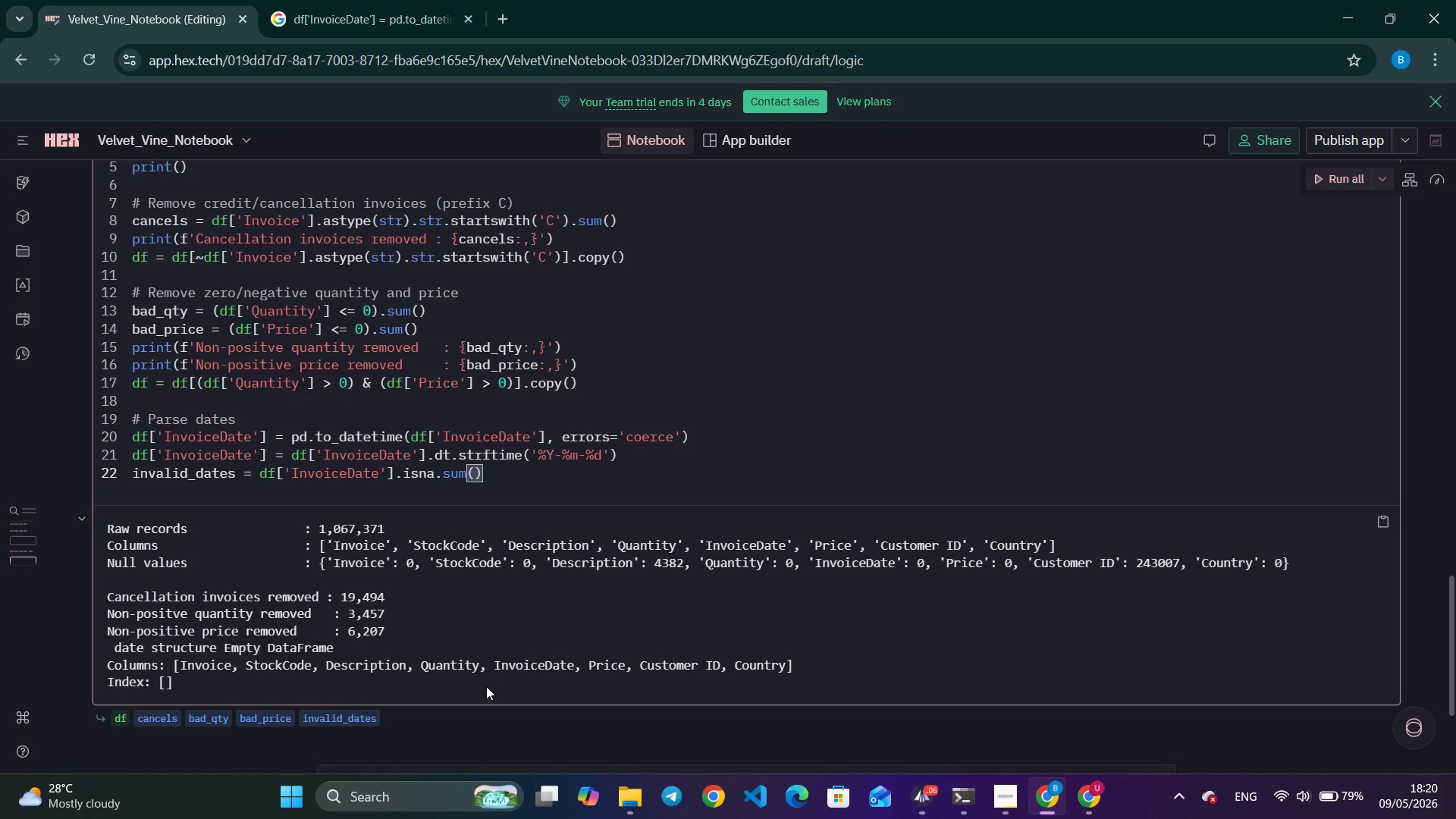 
key(ArrowRight)
 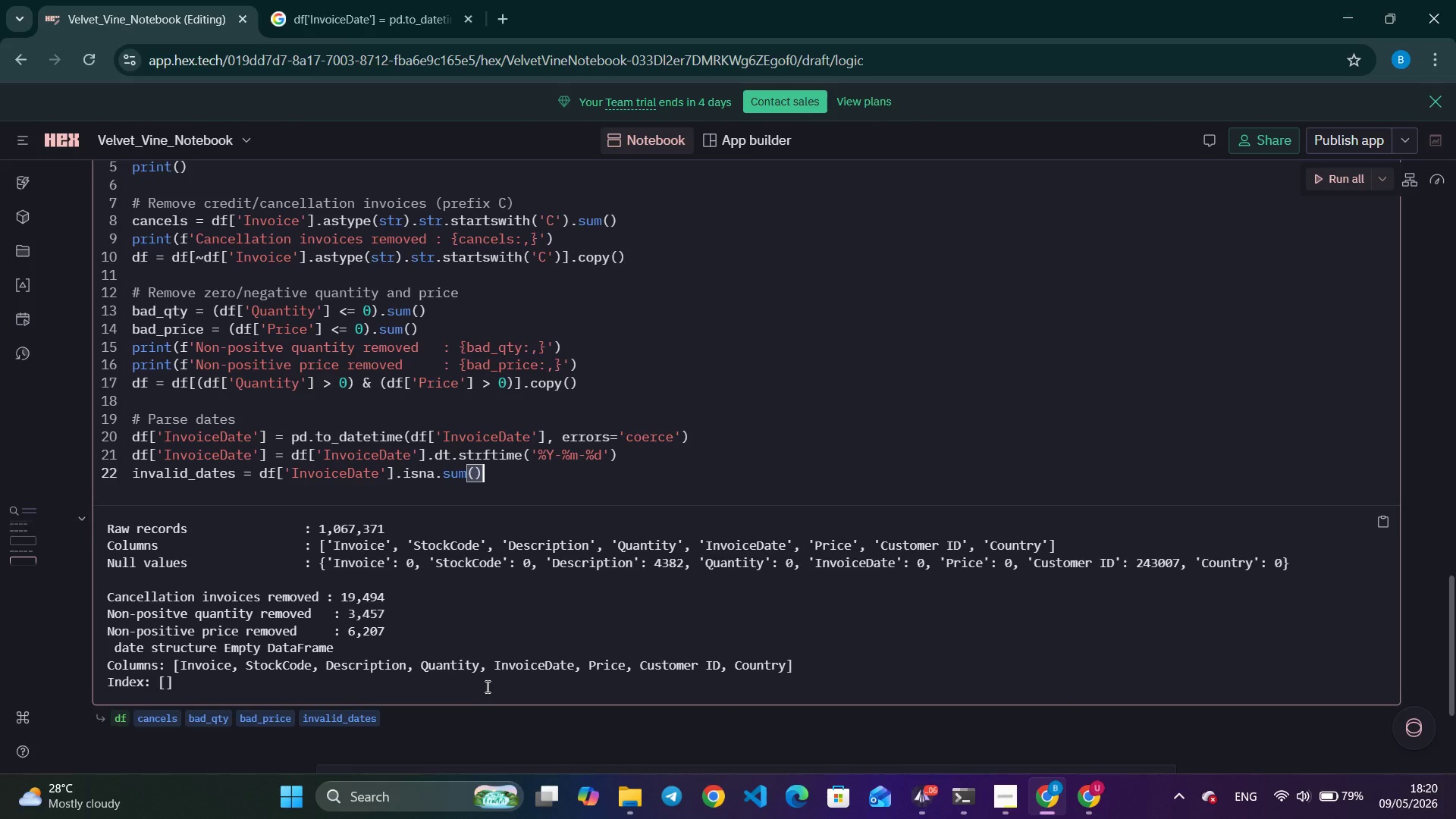 
key(Enter)
 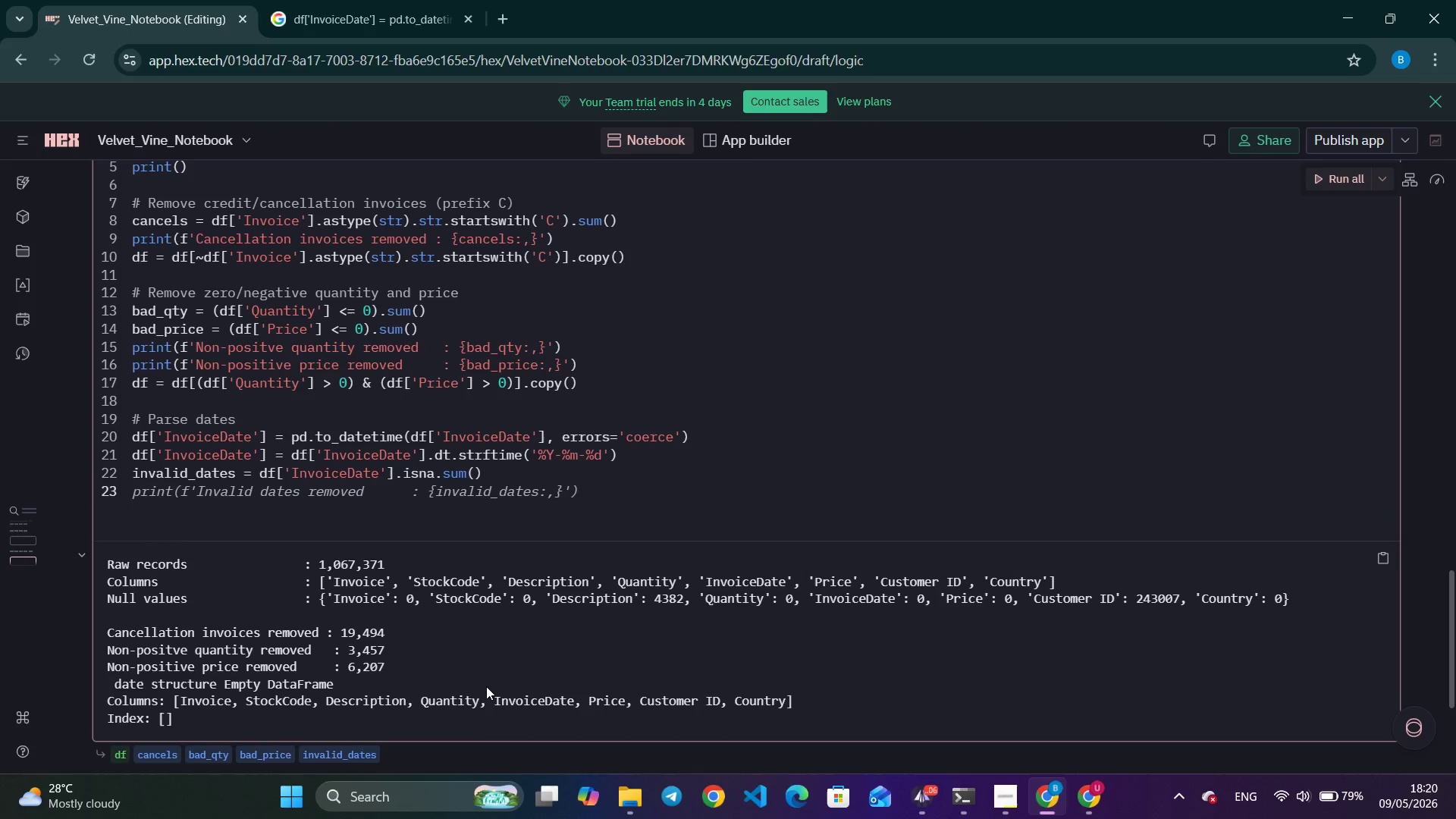 
type(print)
 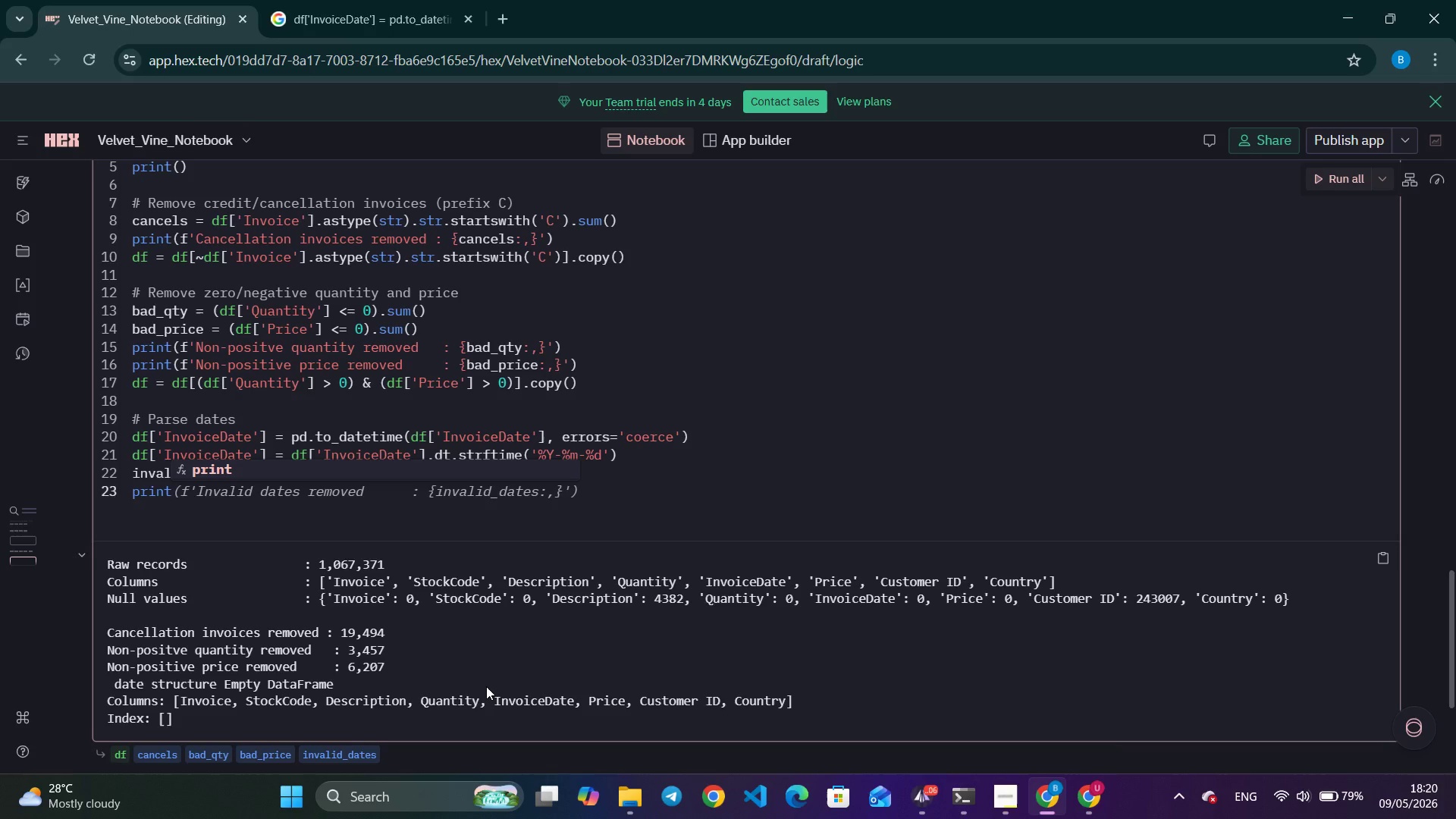 
wait(7.45)
 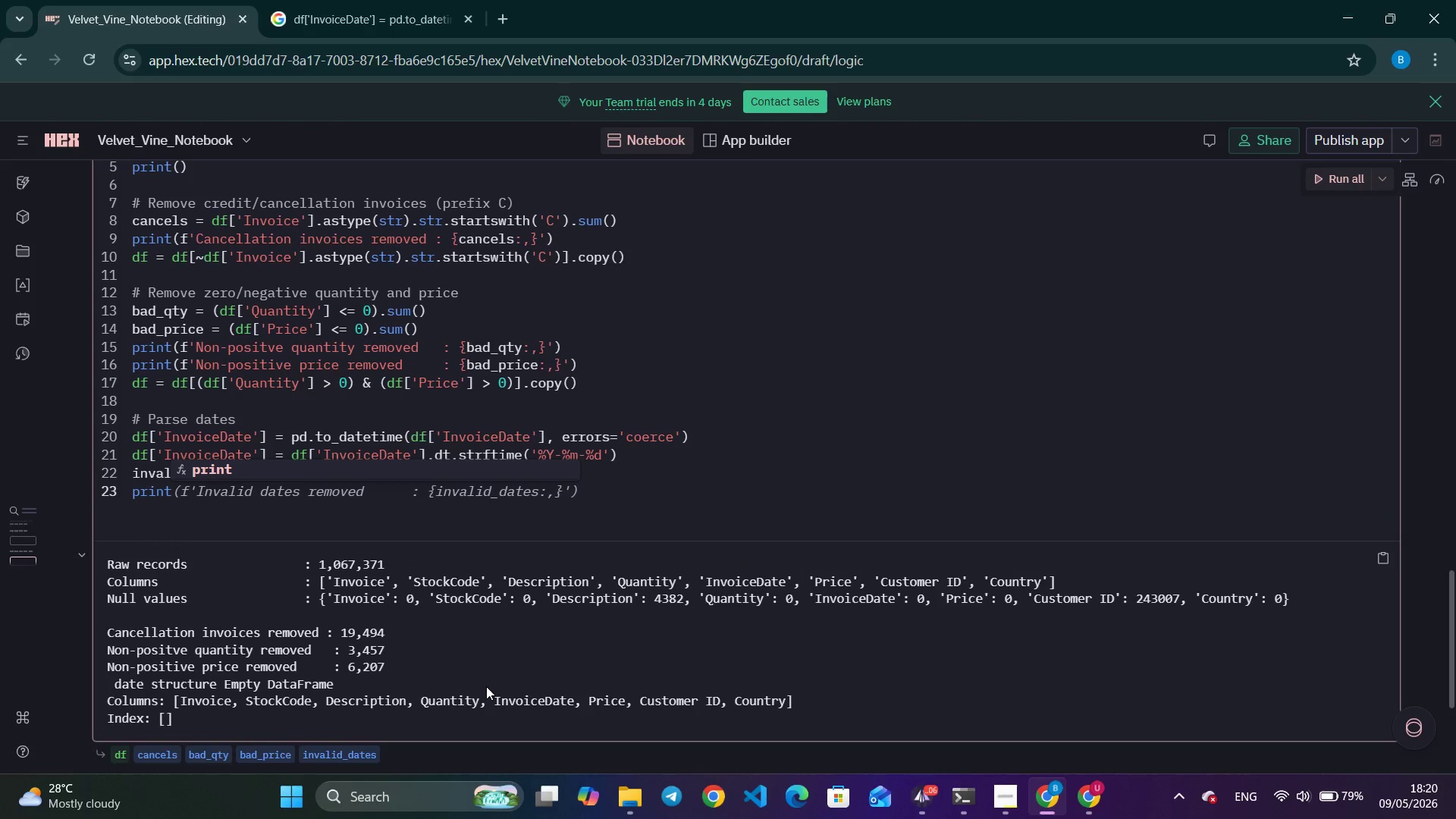 
type((f'Invalid dates removed)
key(Tab)
type(df=df.dropna(subset=[)
 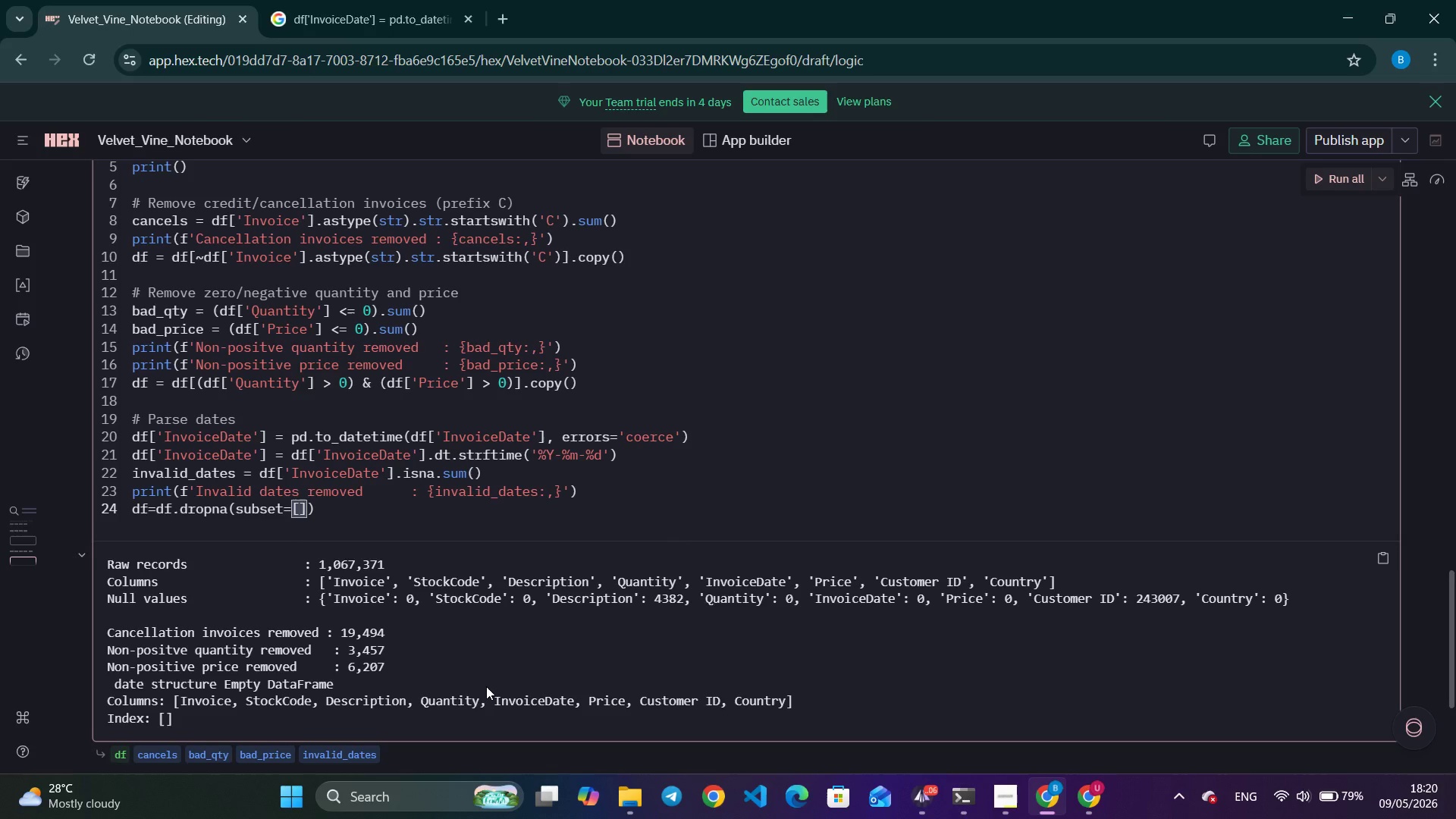 
hold_key(key=ShiftLeft, duration=0.94)
 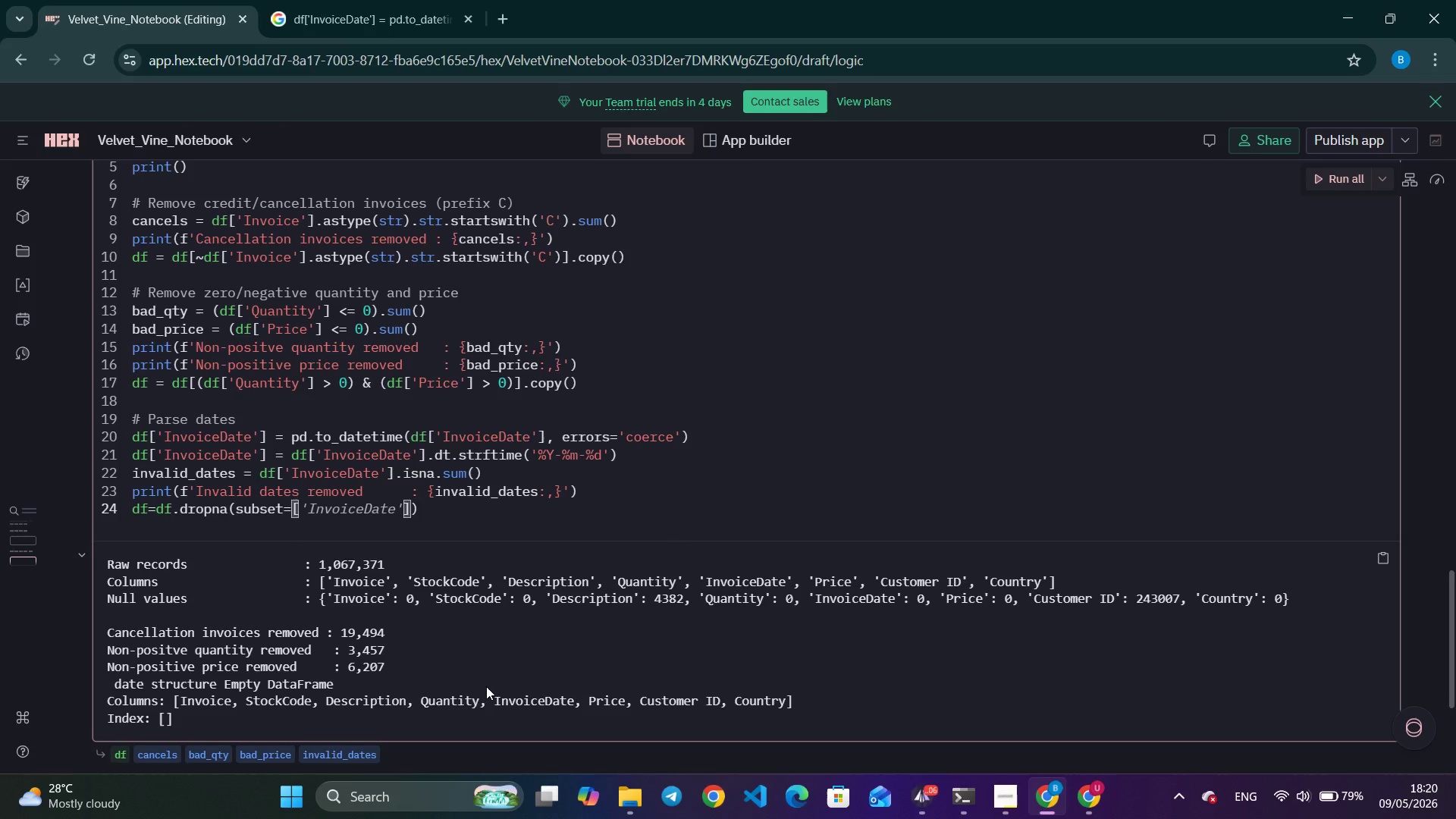 
key(Control+ArrowRight)
 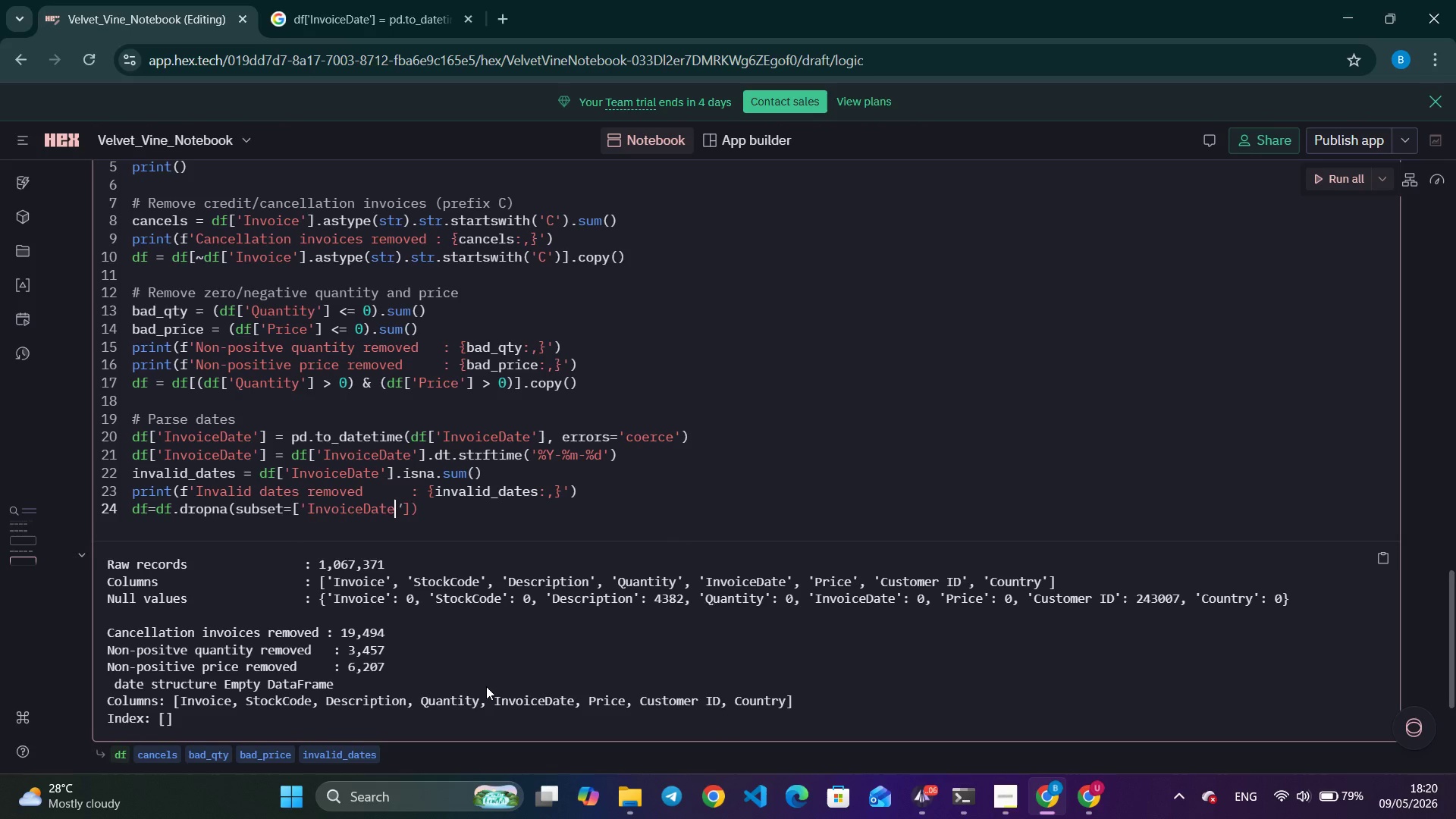 
key(Control+ArrowRight)
 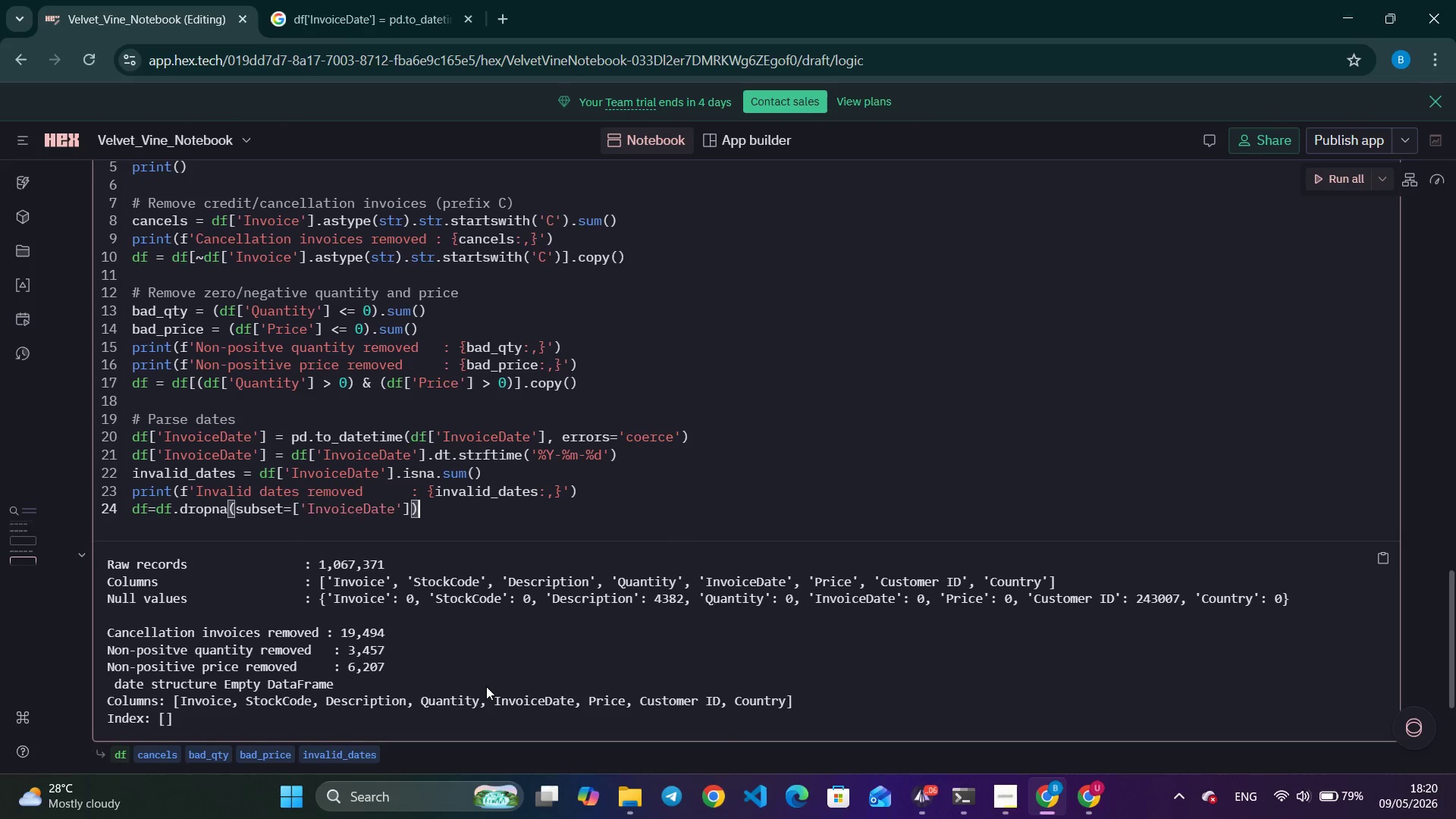 
key(Control+ArrowRight)
 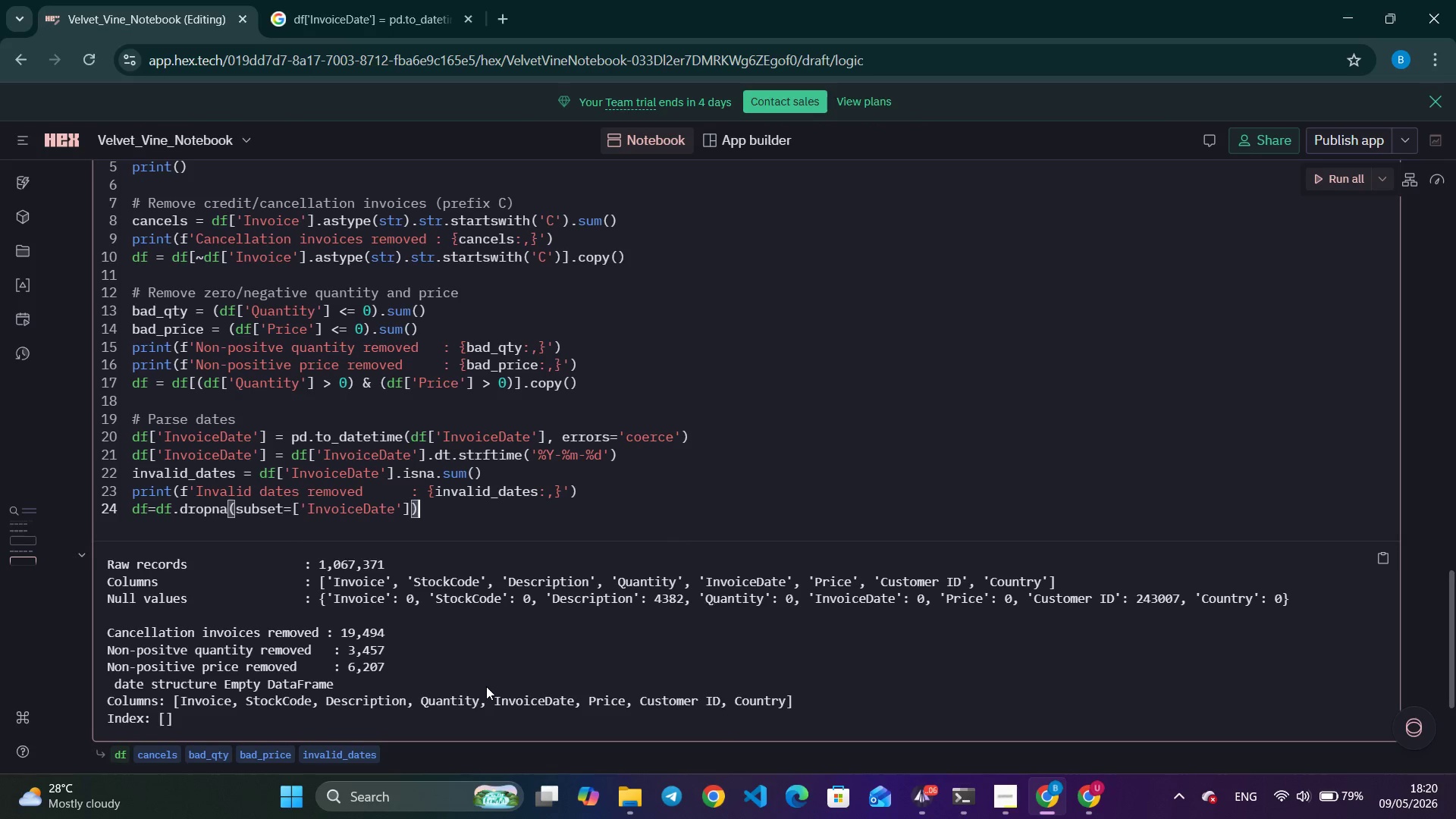 
type(.copy()
 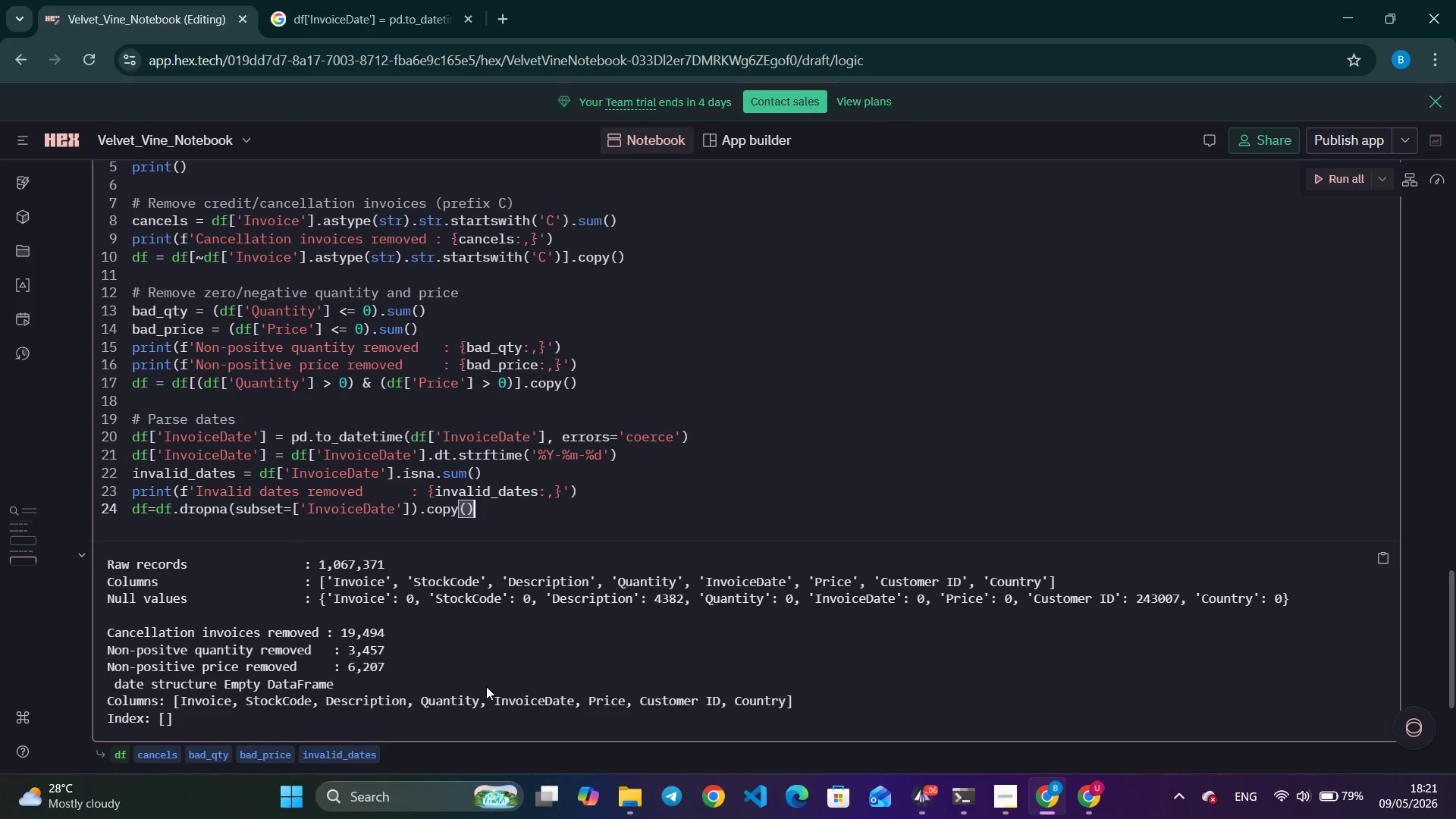 
key(ArrowDown)
 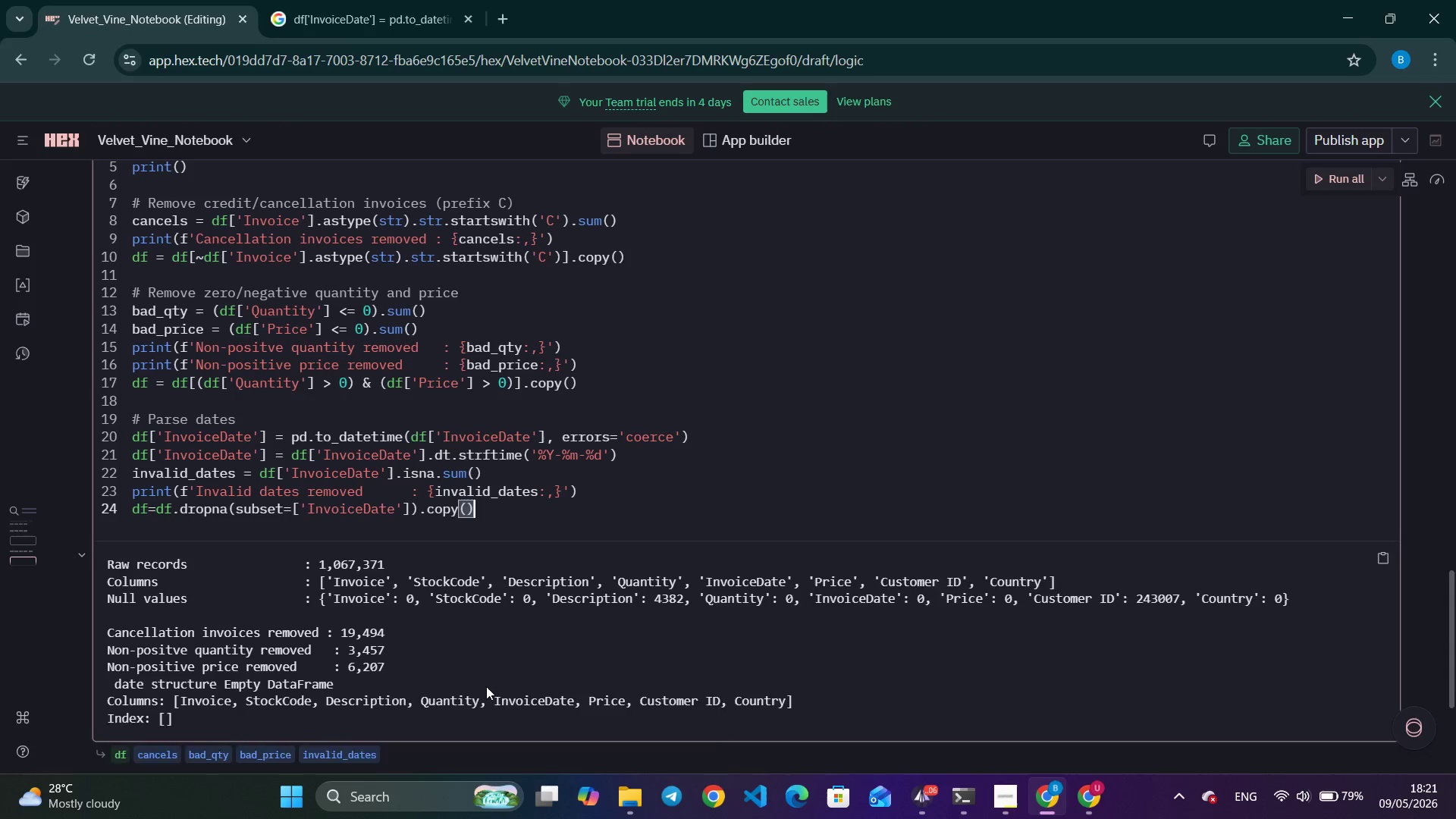 
key(Enter)
 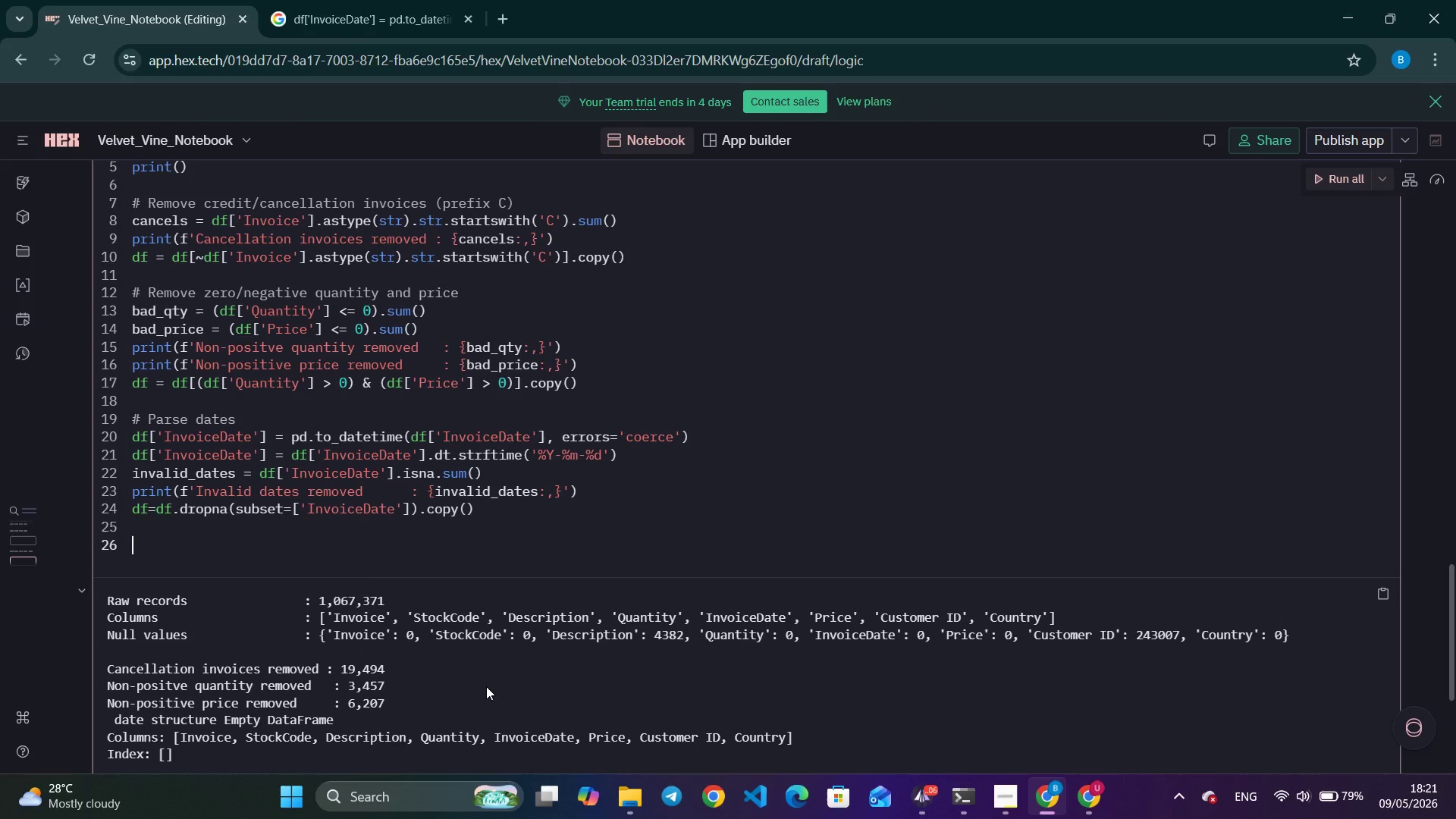 
key(Enter)
 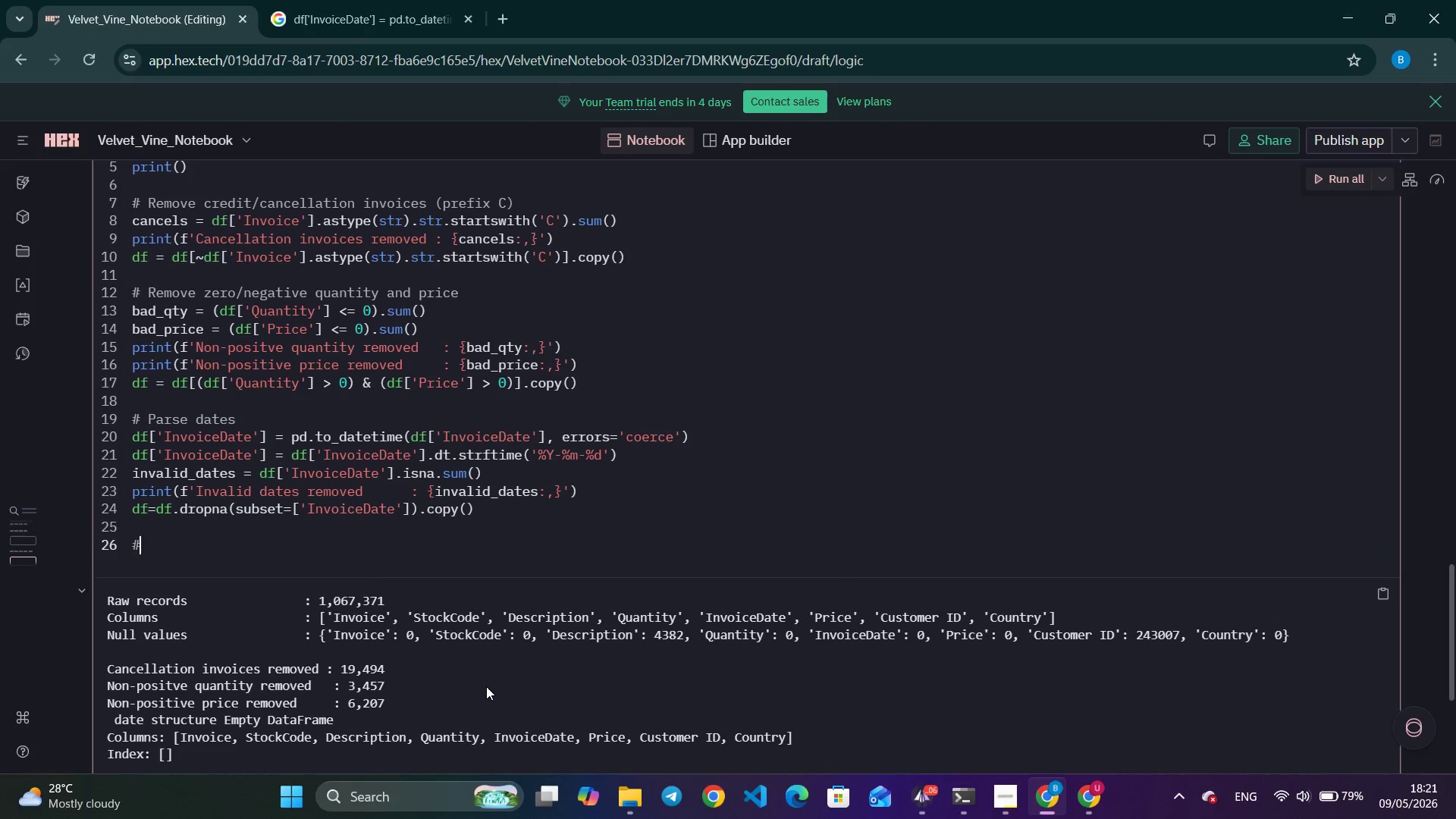 
type(# Fill M)
key(Backspace)
type(missing descriptions)
 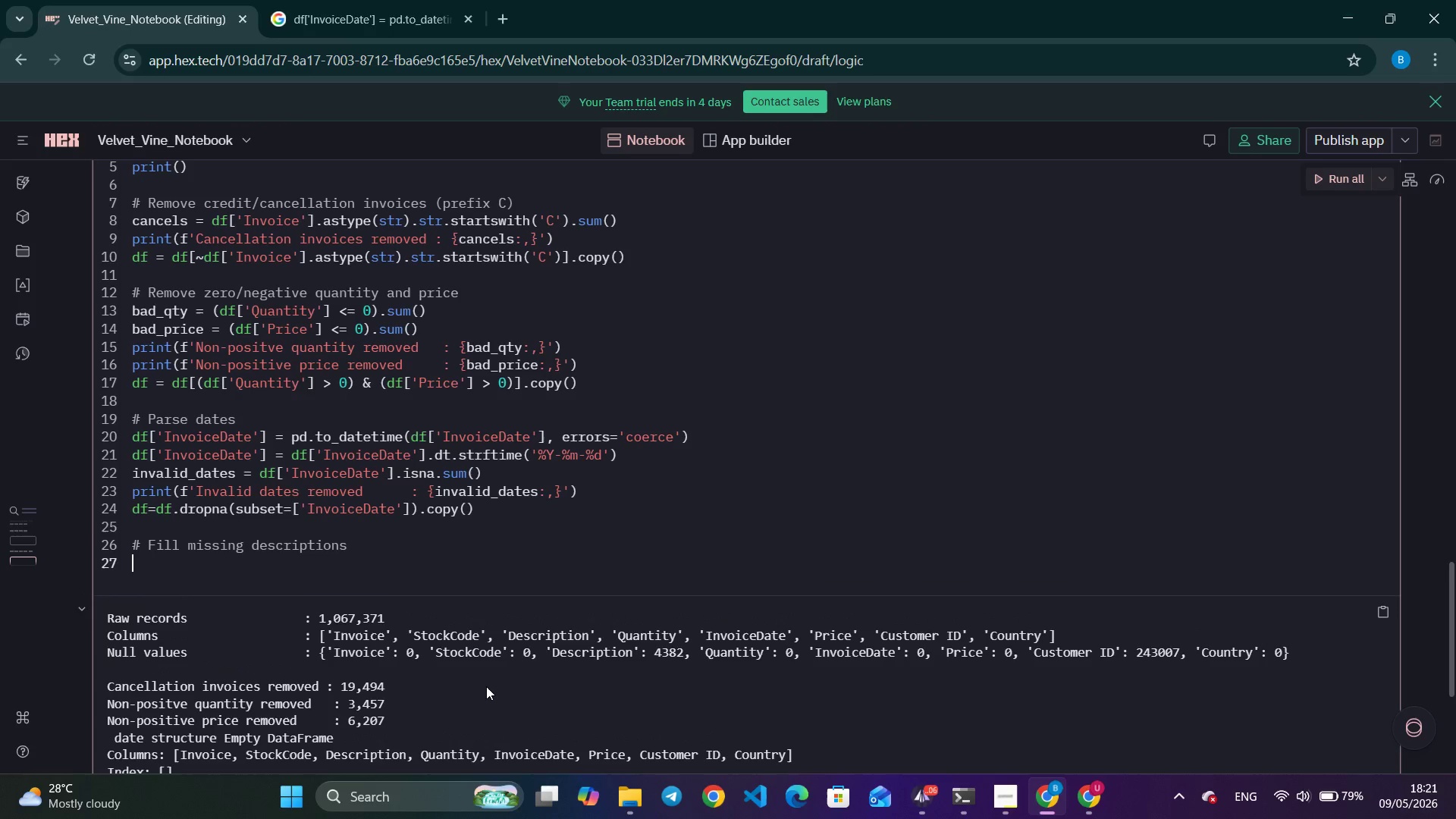 
key(Enter)
 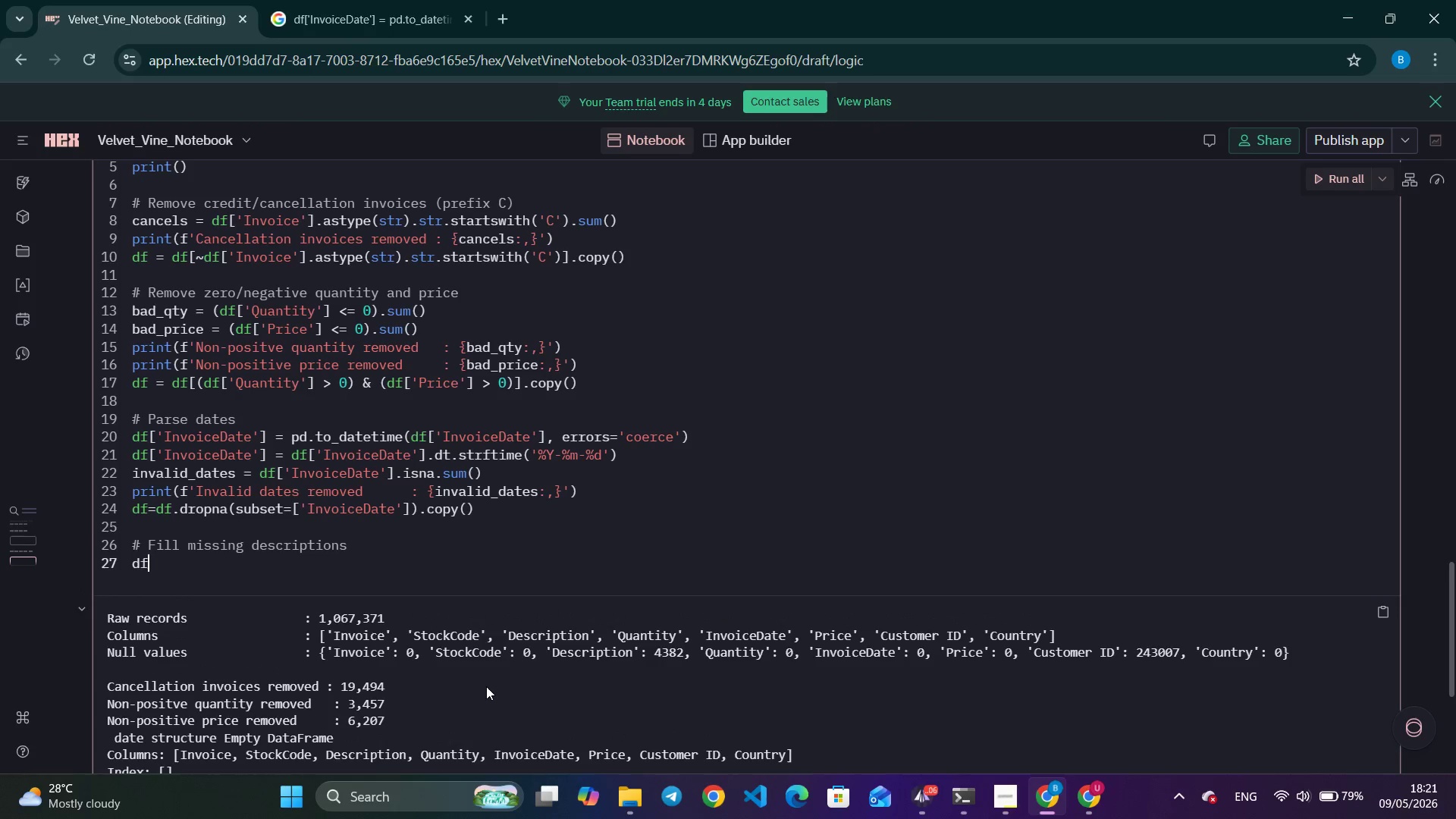 
type(df['Description)
 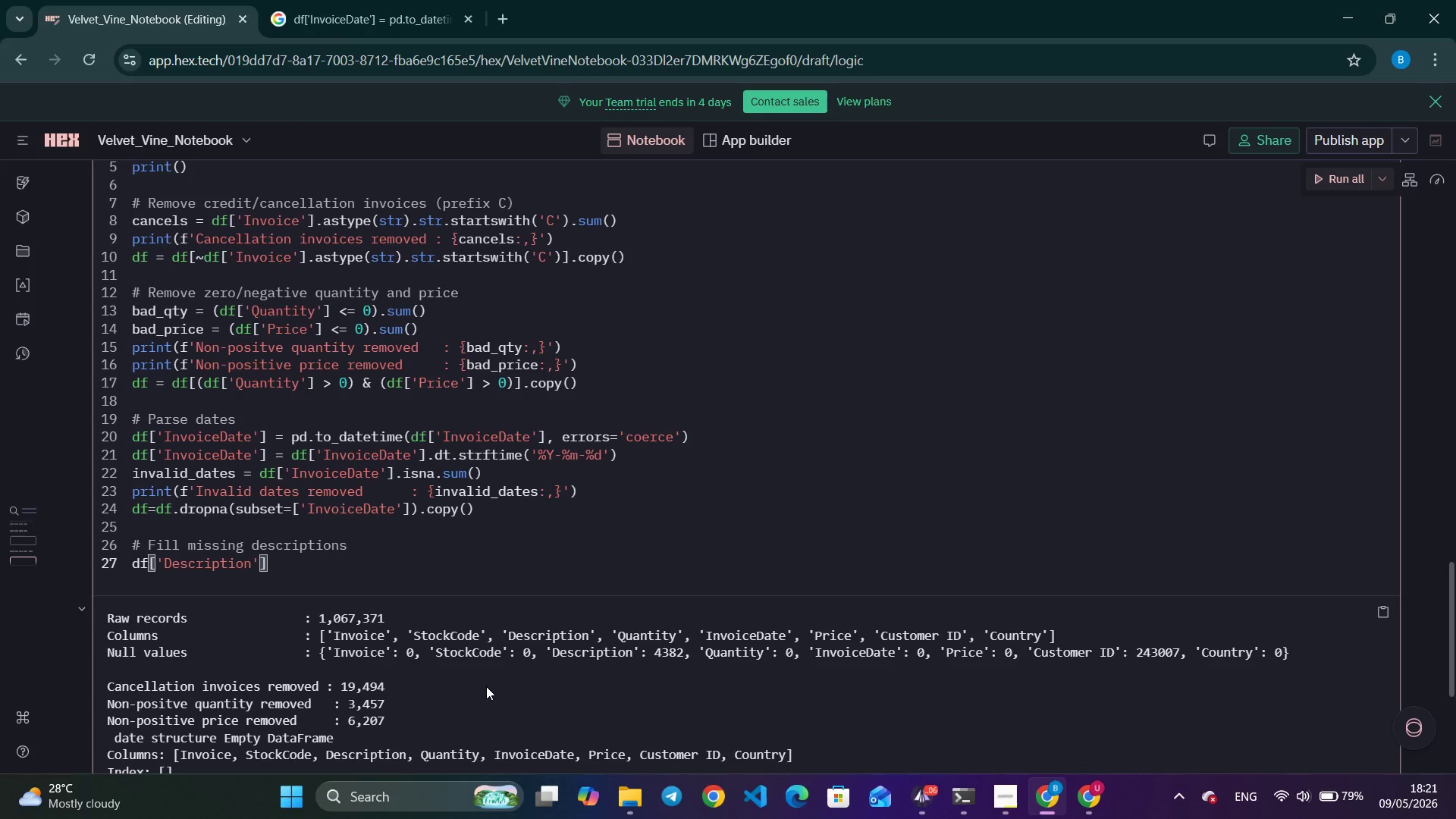 
key(ArrowRight)
 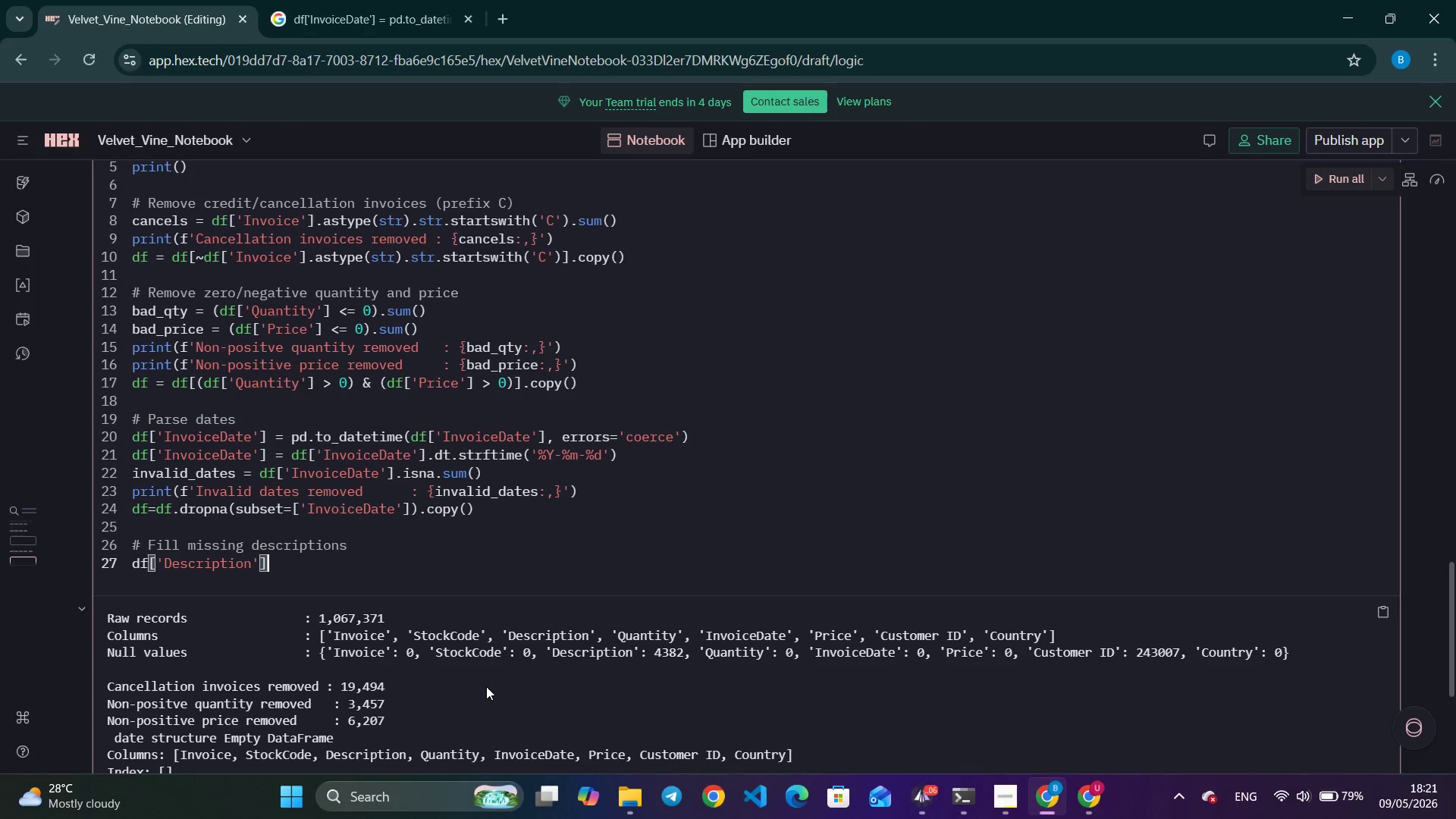 
key(ArrowRight)
 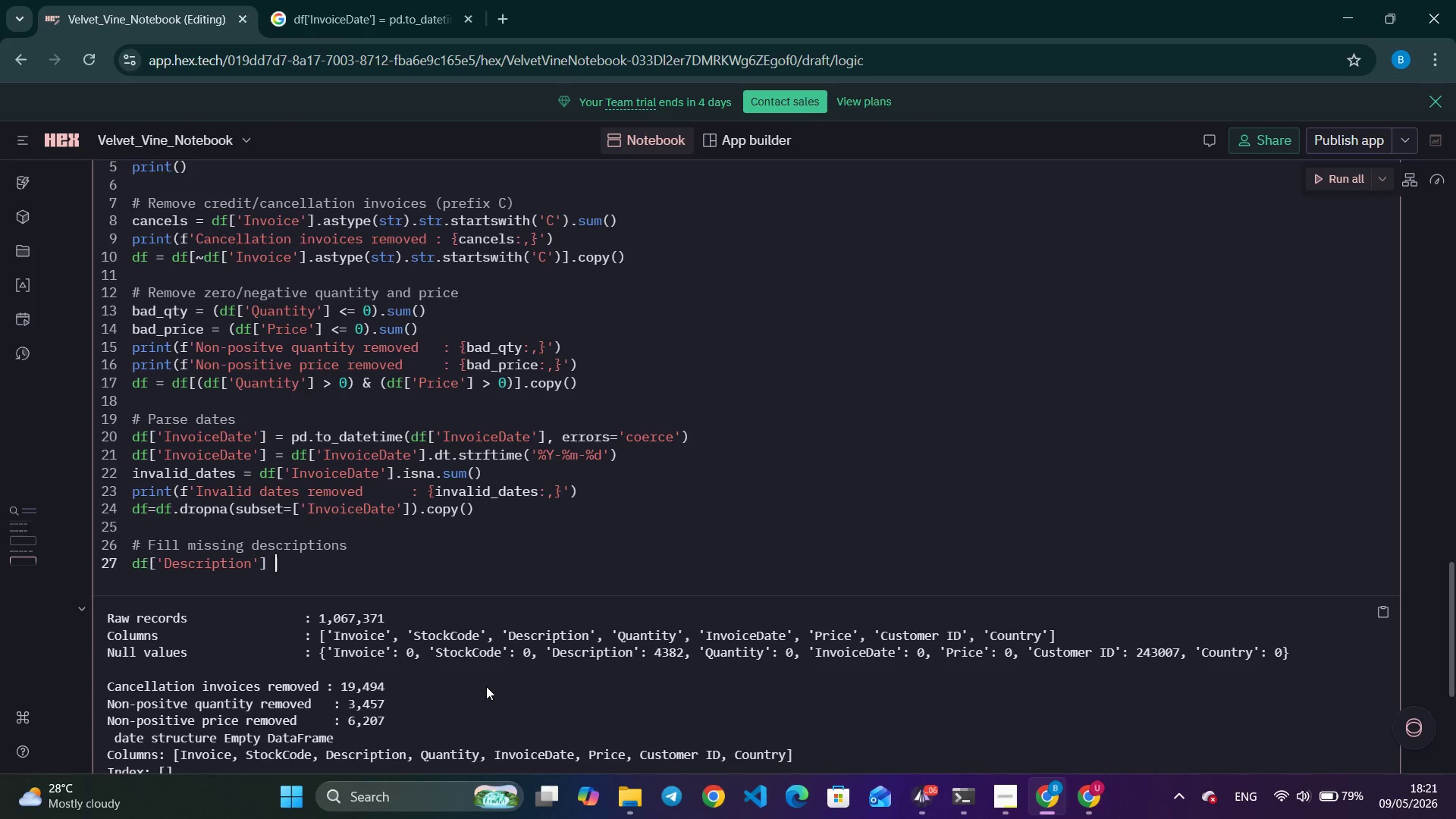 
type( = df['DEsc)
key(Backspace)
key(Backspace)
key(Backspace)
type(esc)
 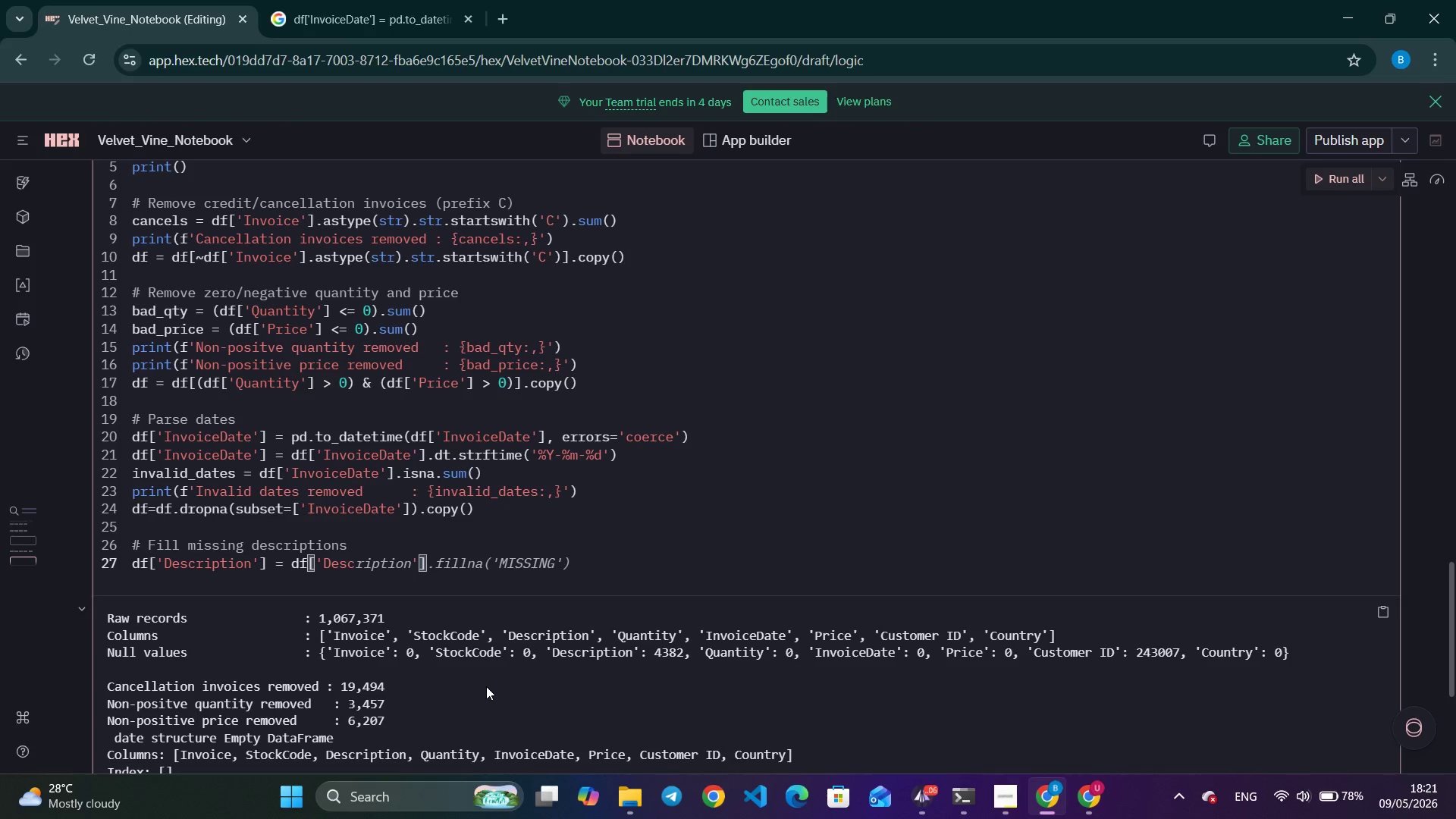 
key(Control+ArrowRight)
 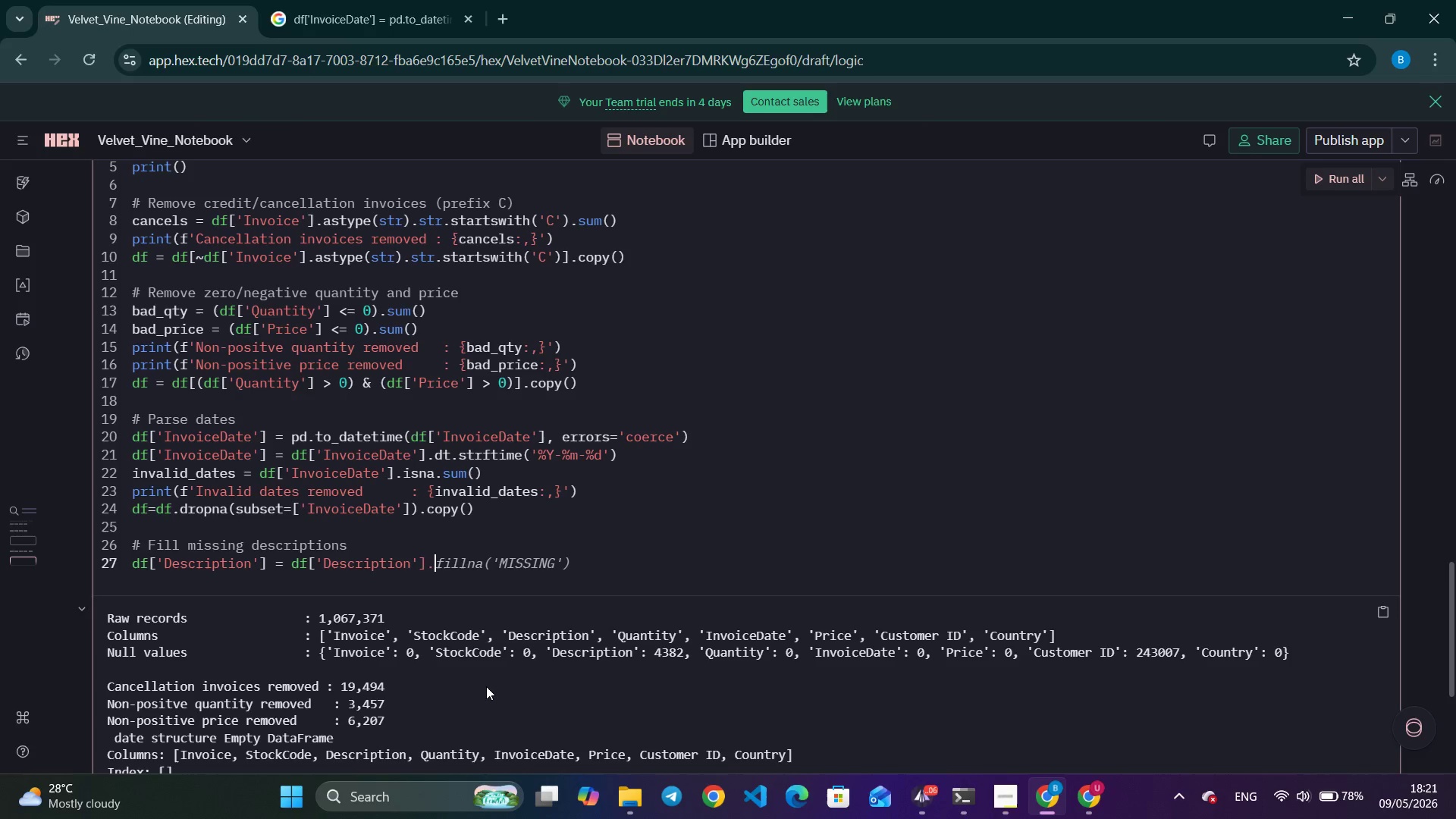 
key(Control+ArrowRight)
 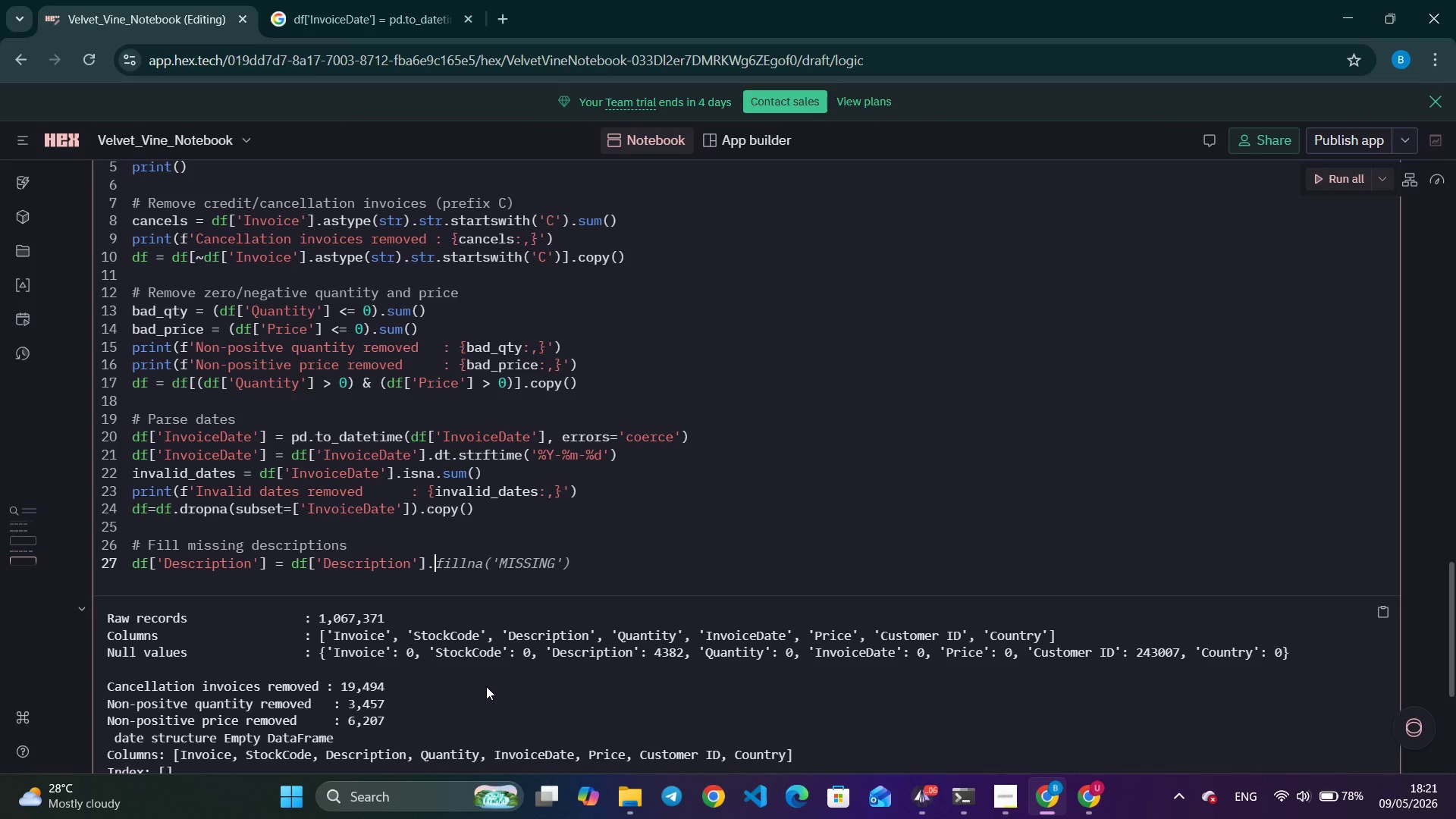 
key(Control+ArrowRight)
 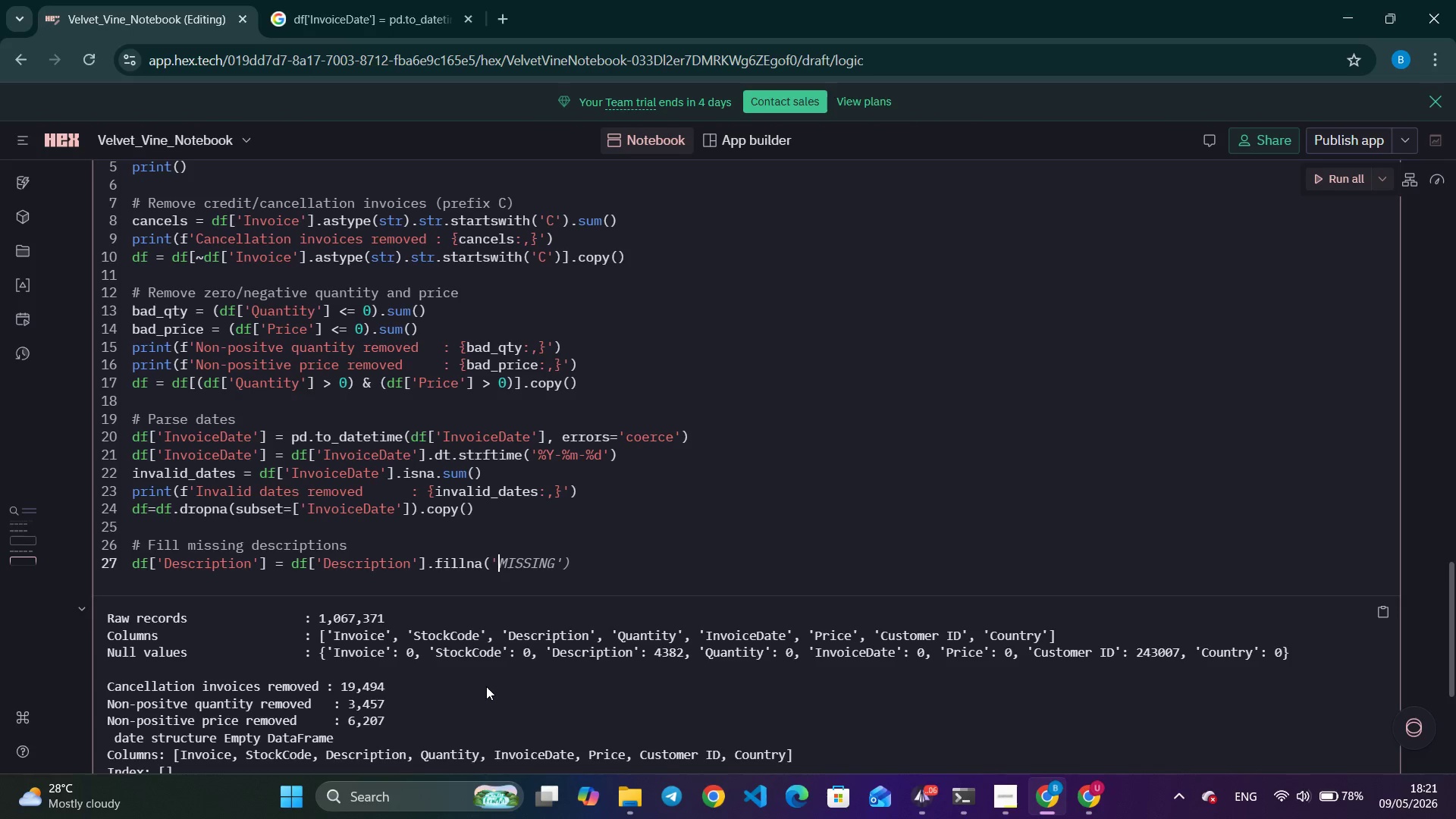 
key(Control+ArrowRight)
 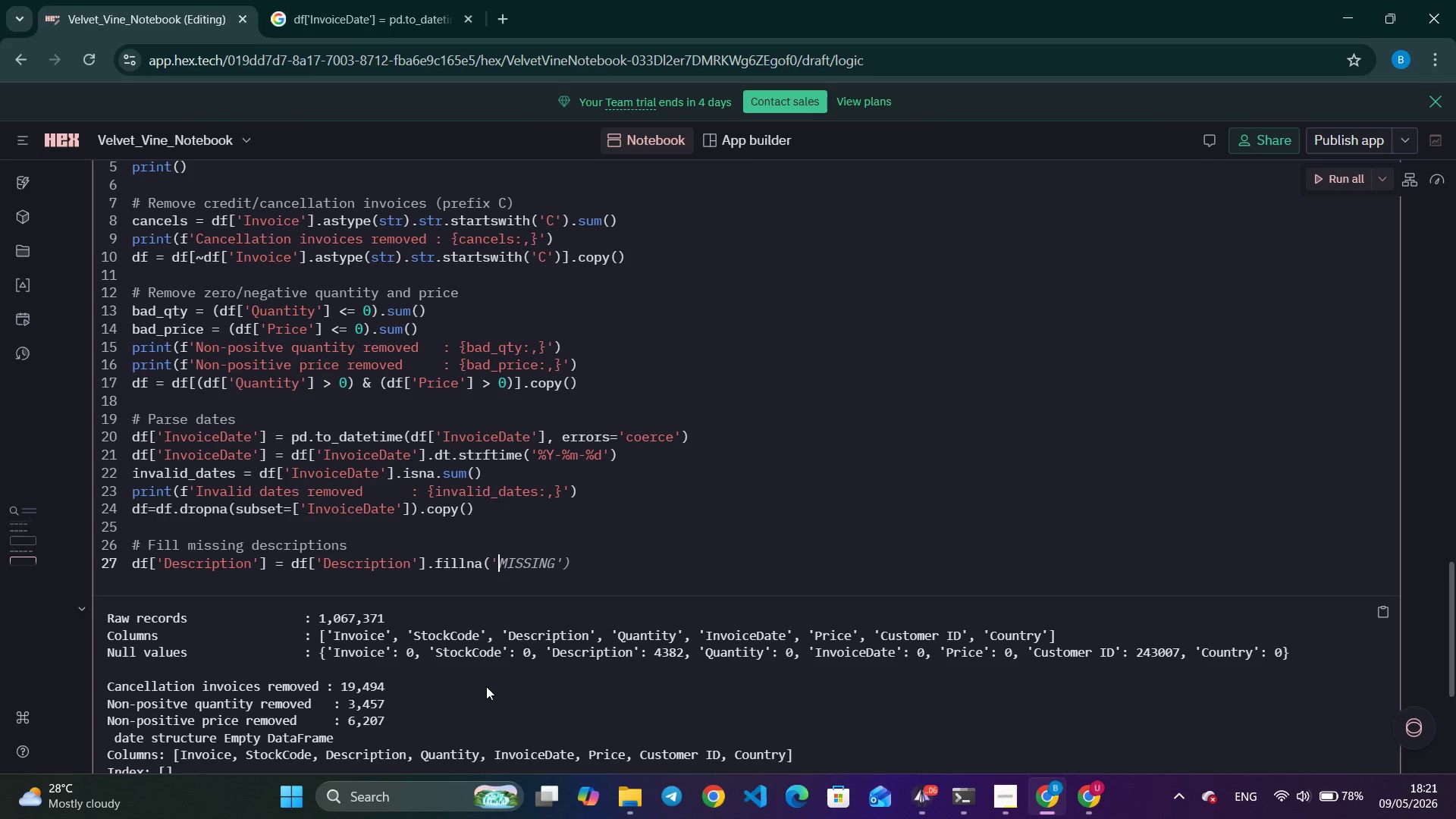 
wait(13.75)
 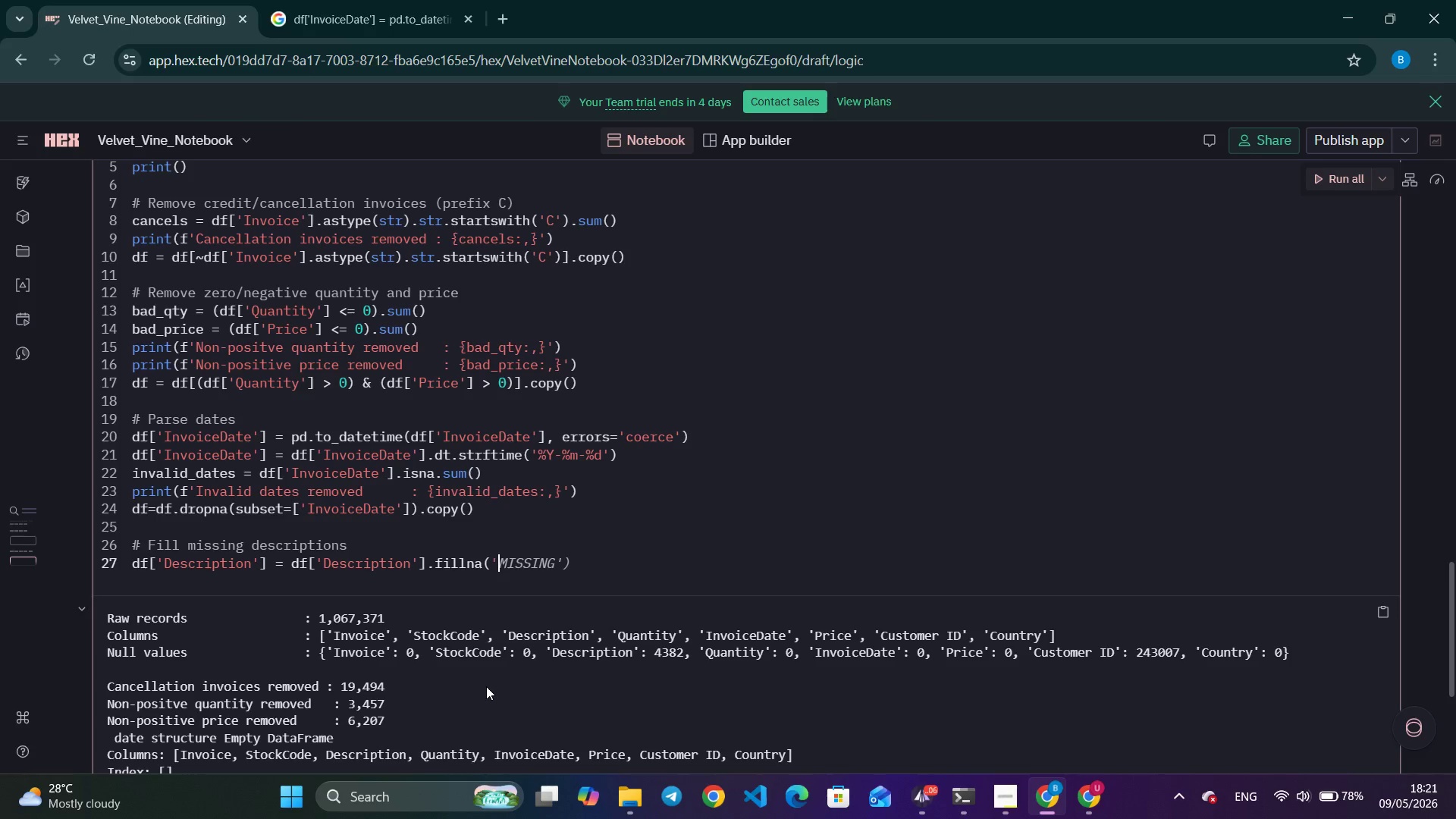 
left_click_drag(start_coordinate=[513, 513], to_coordinate=[80, 417])
 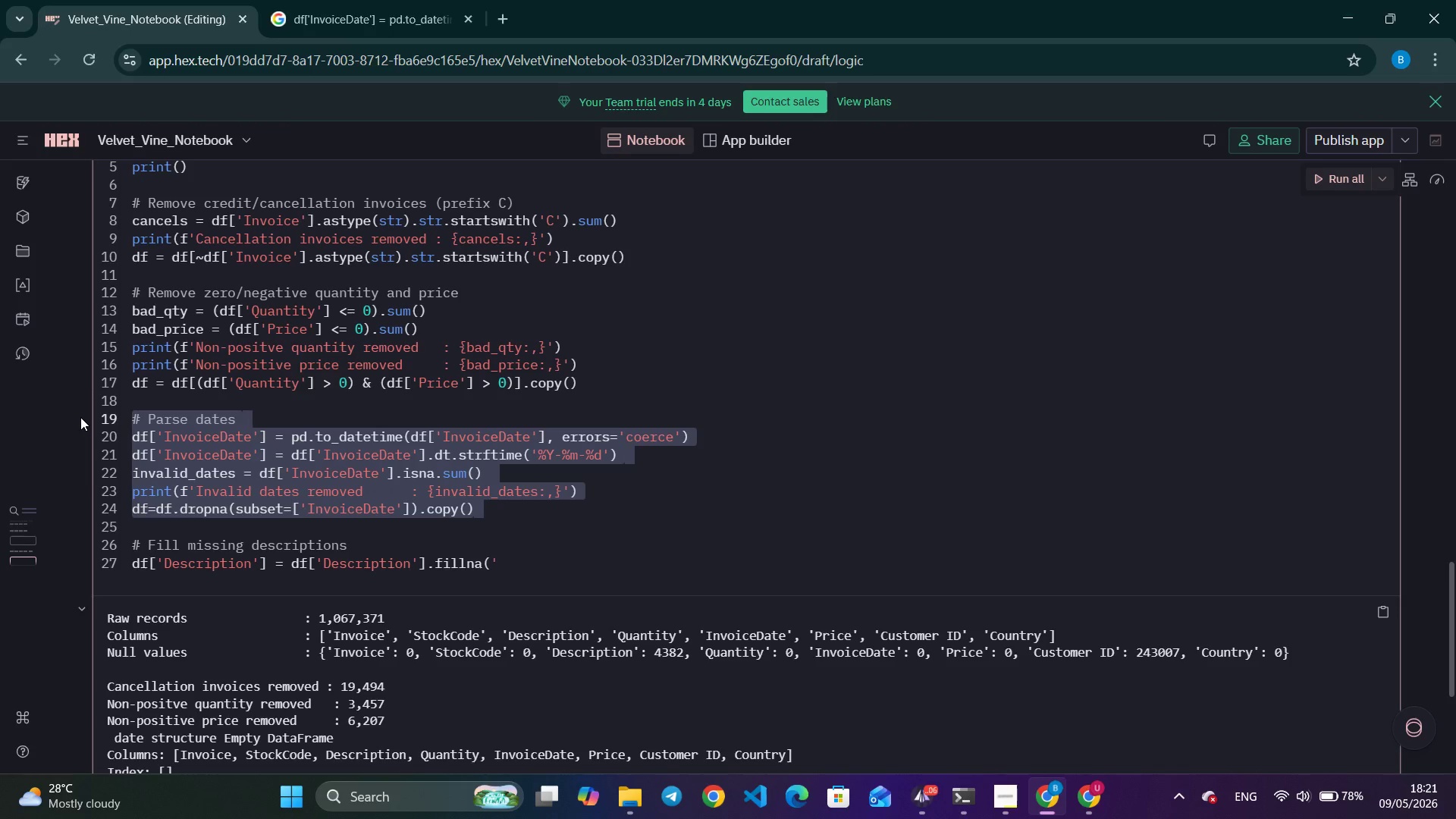 
key(Control+C)
 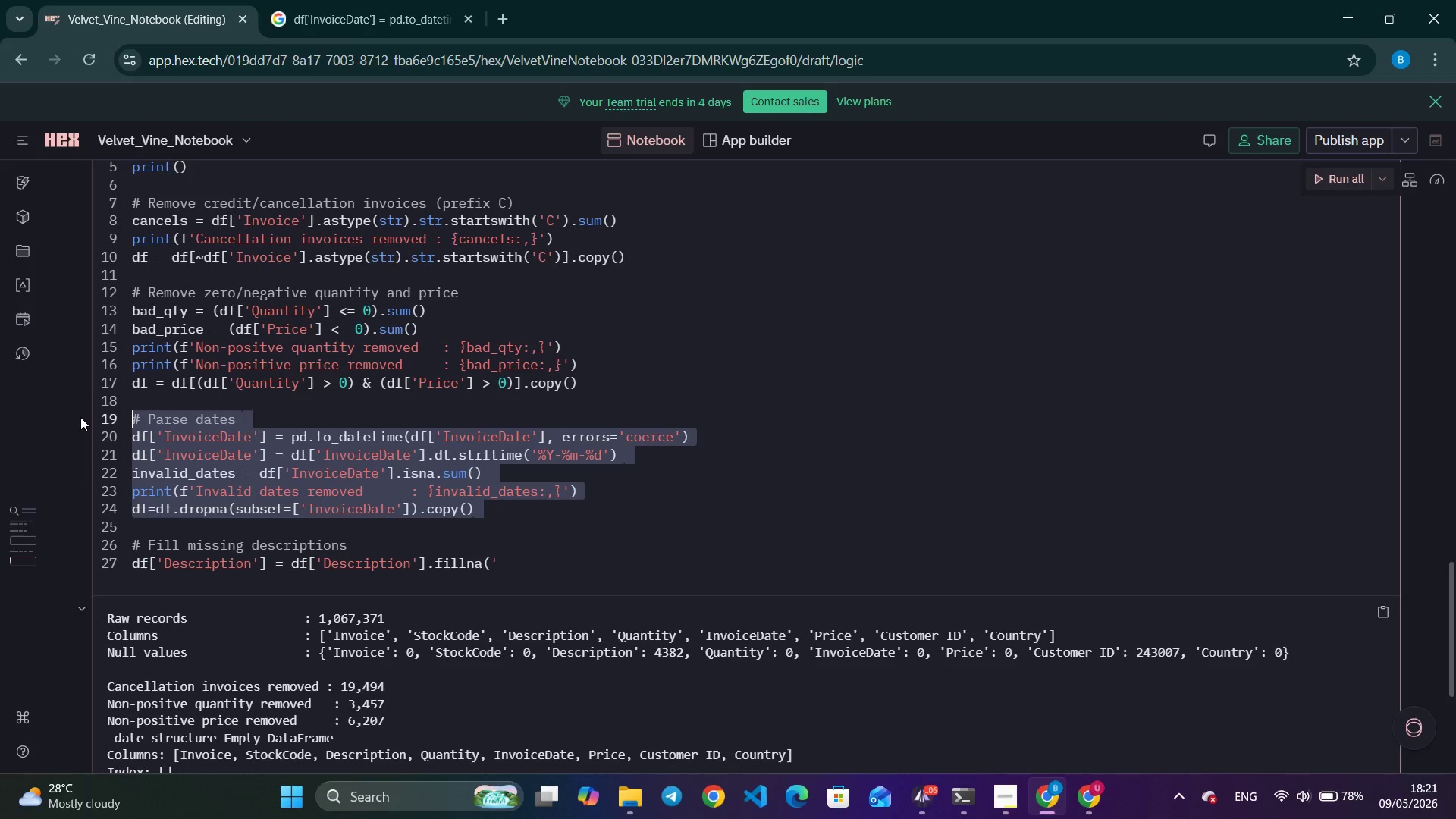 
key(Control+C)
 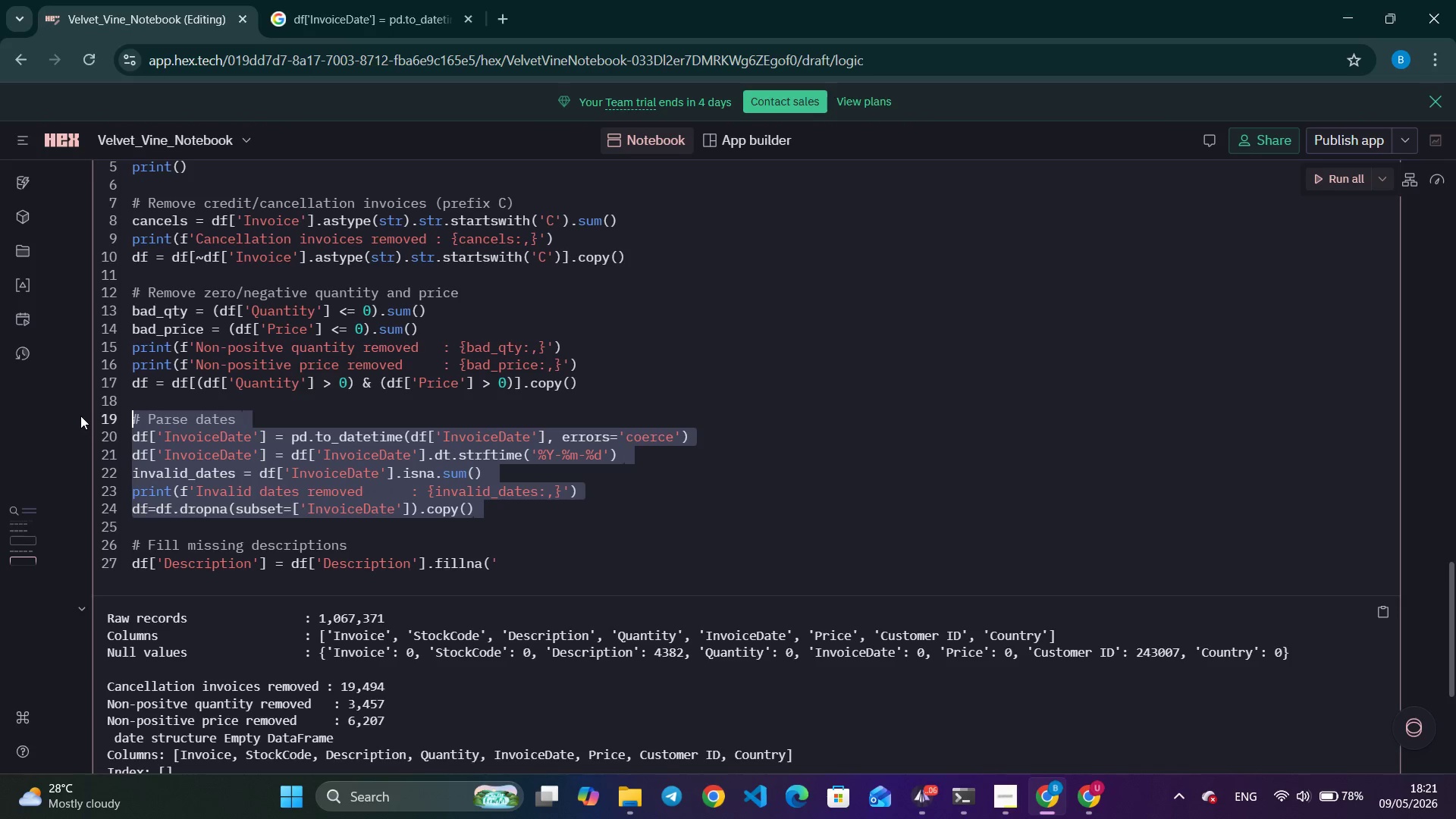 
key(Control+C)
 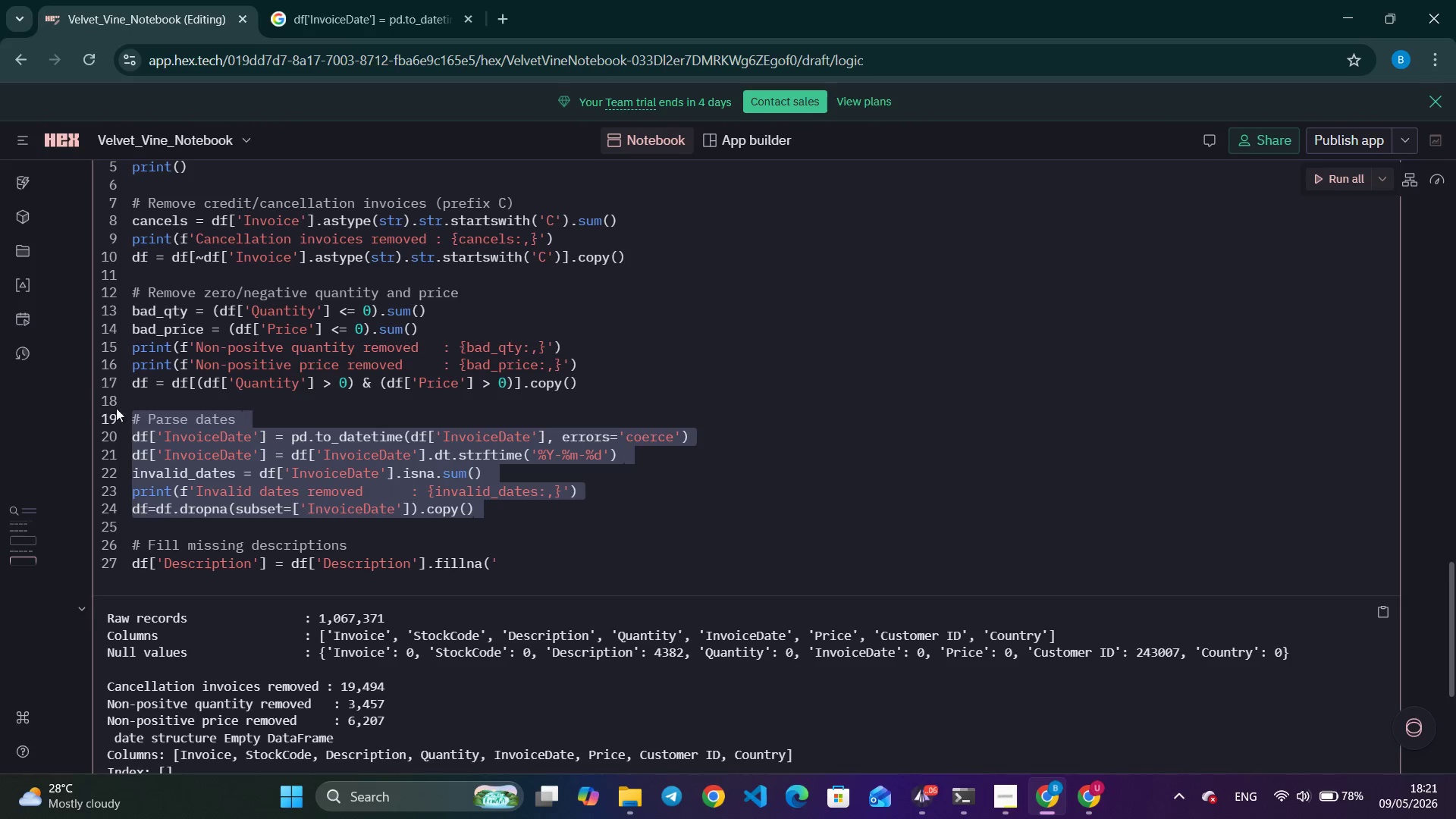 
key(Control+C)
 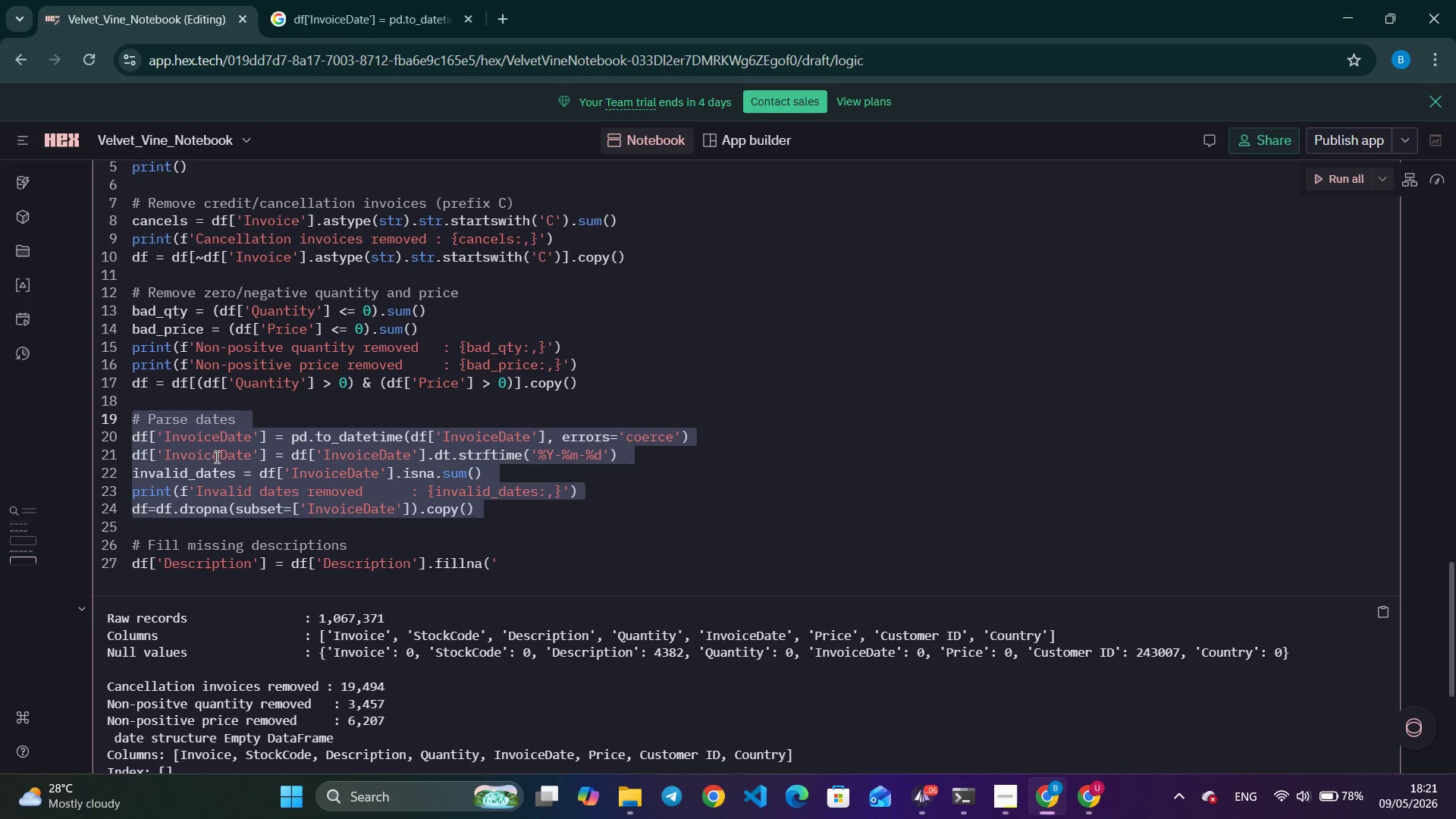 
key(Control+C)
 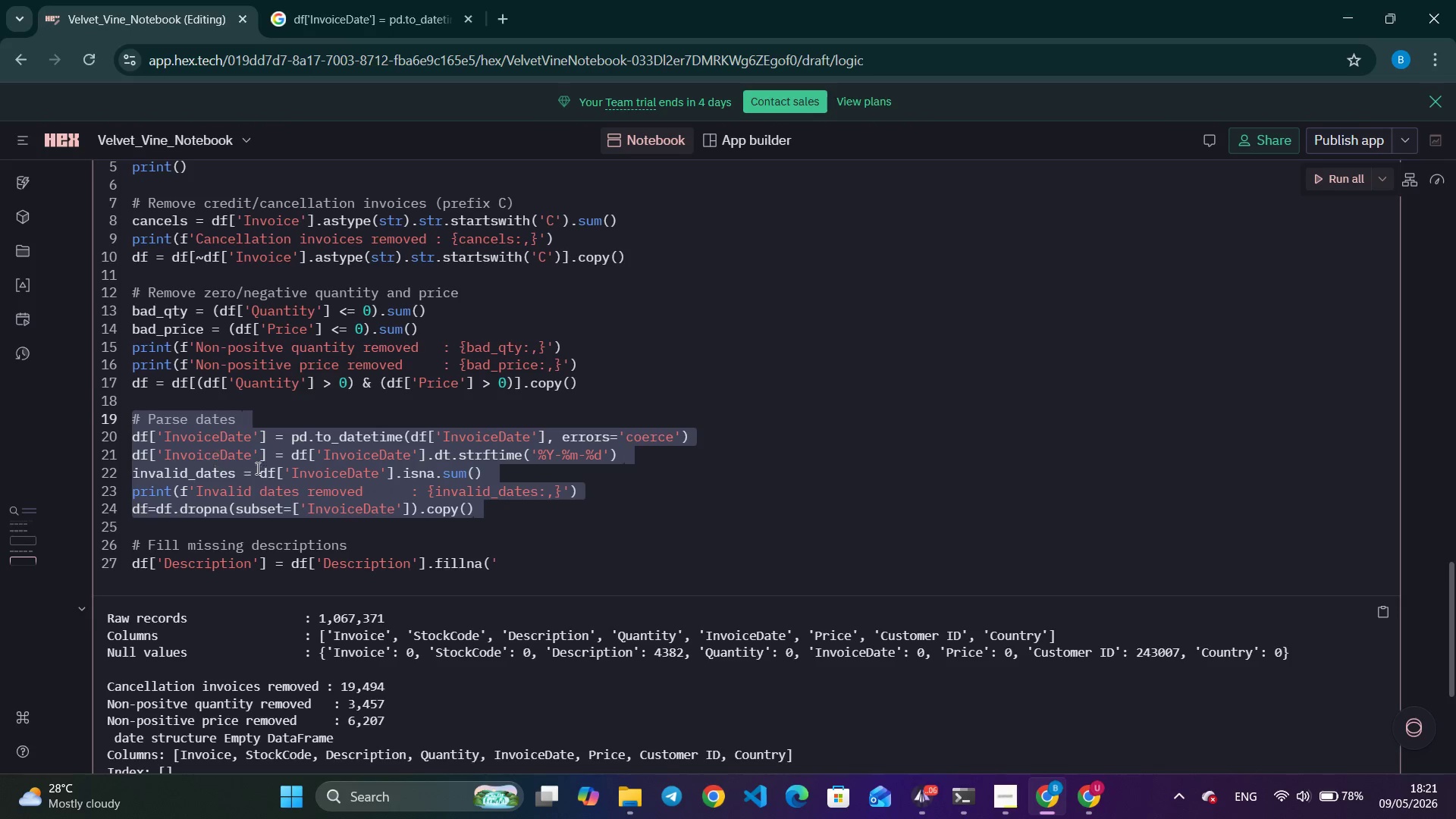 
key(Control+C)
 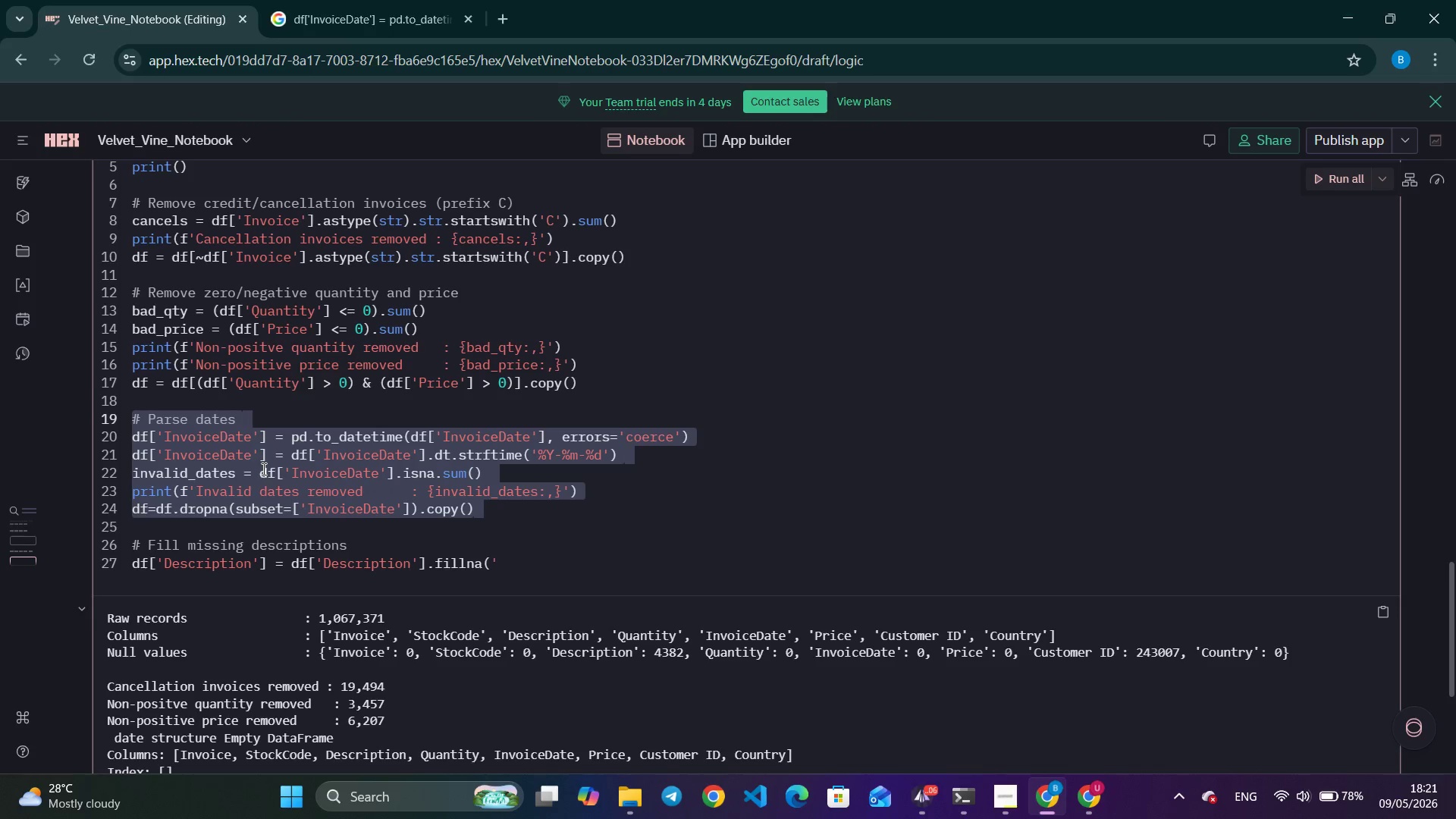 
key(Control+C)
 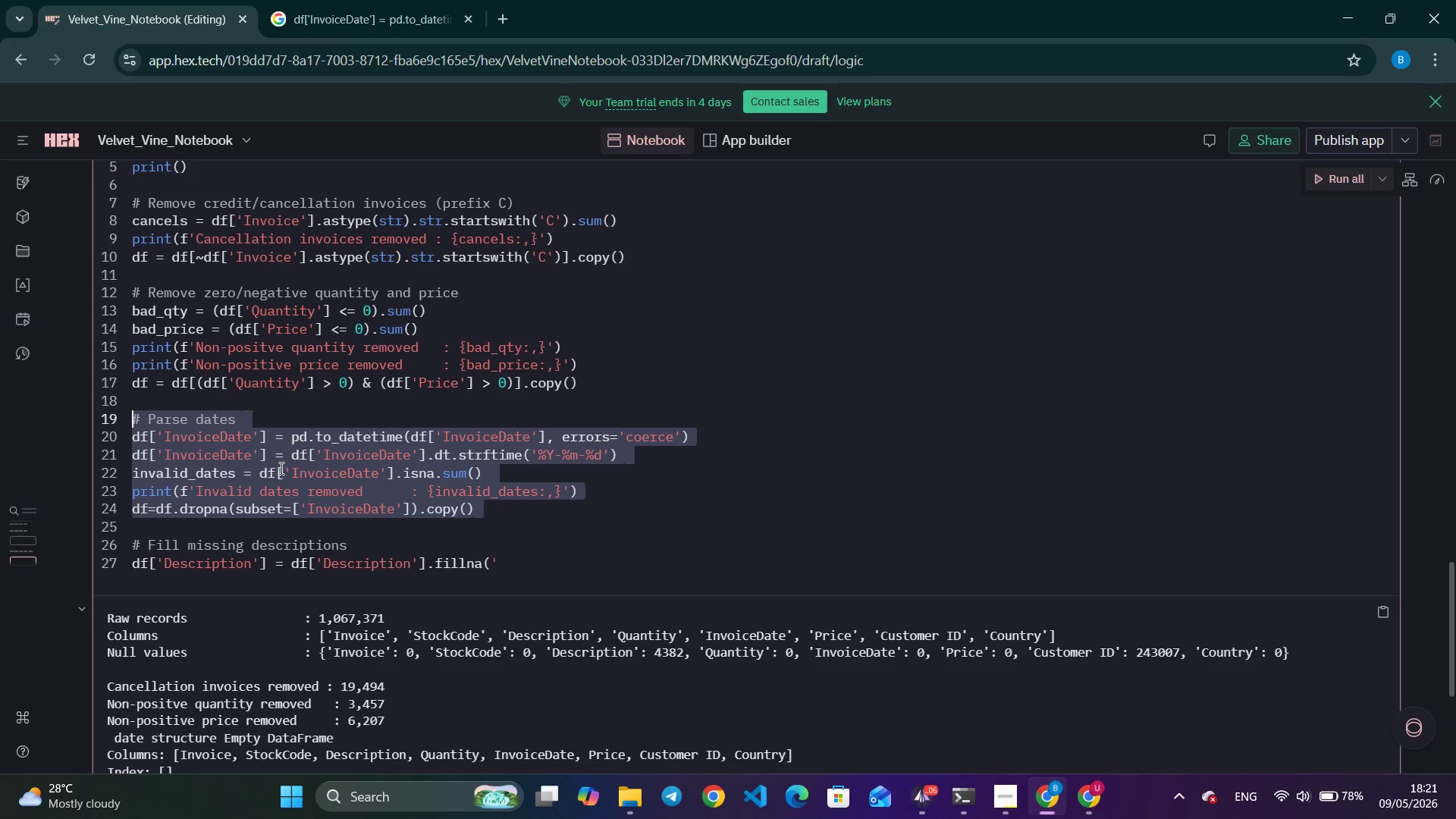 
key(Control+C)
 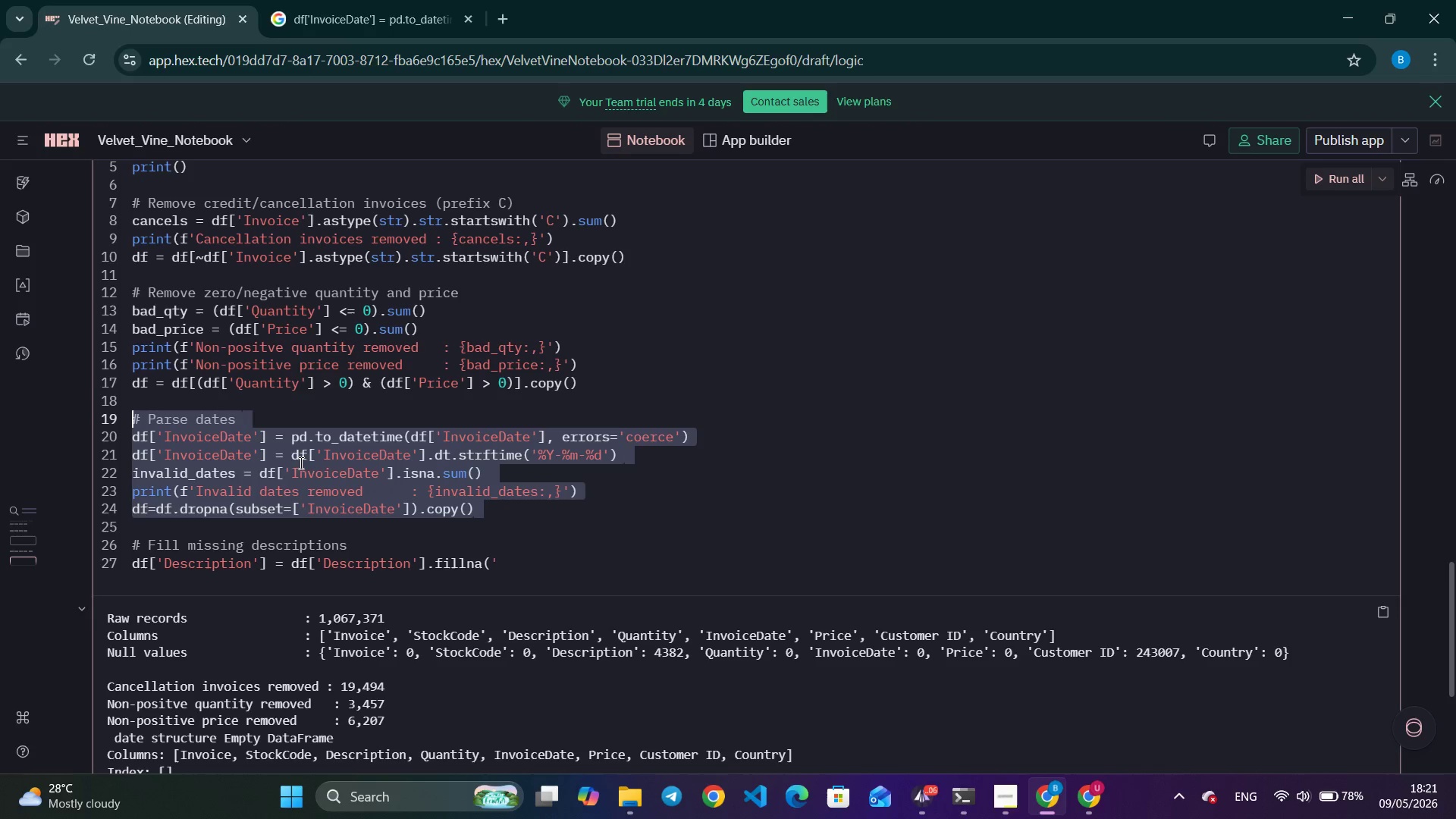 
key(Control+C)
 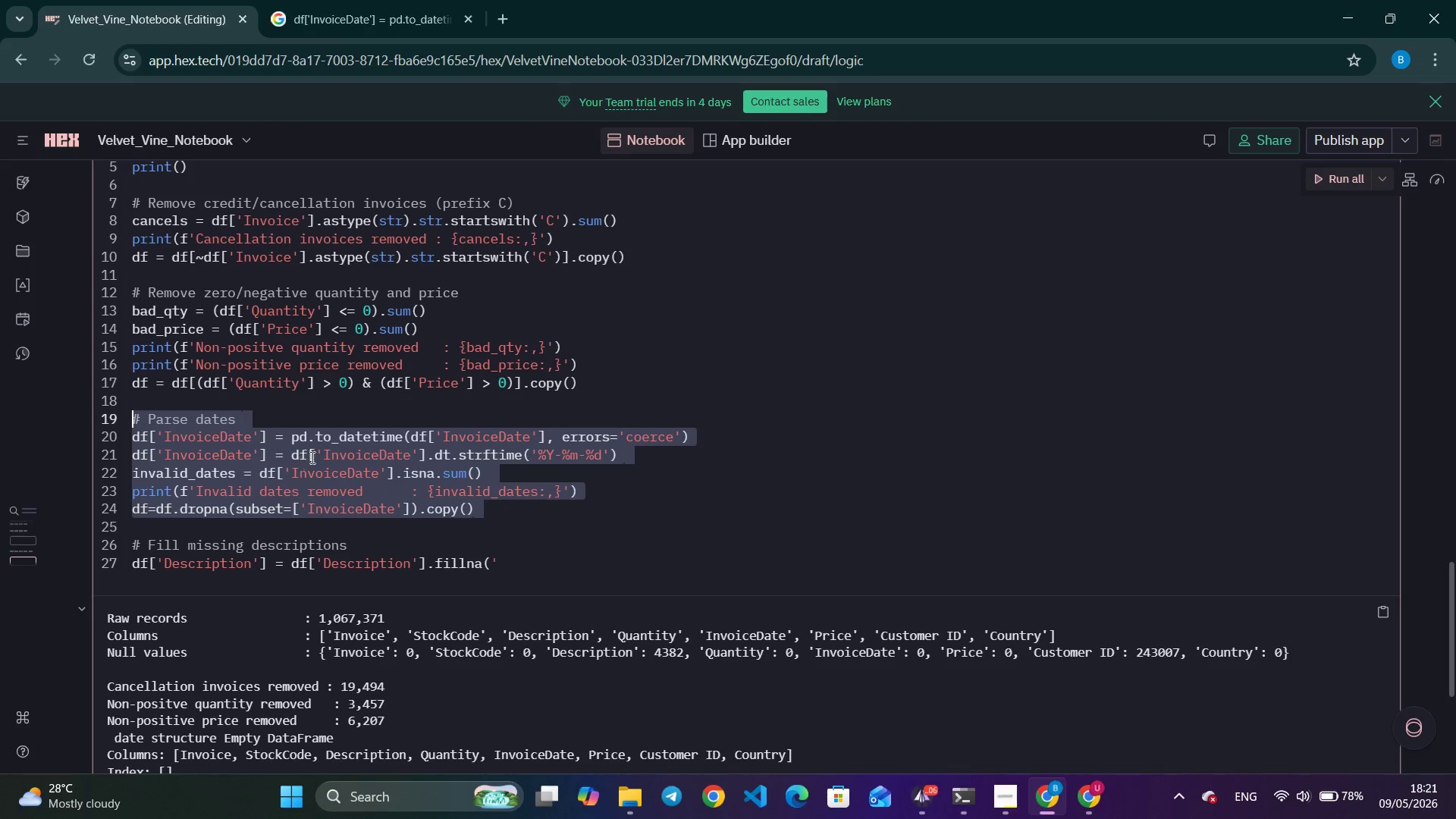 
key(Control+C)
 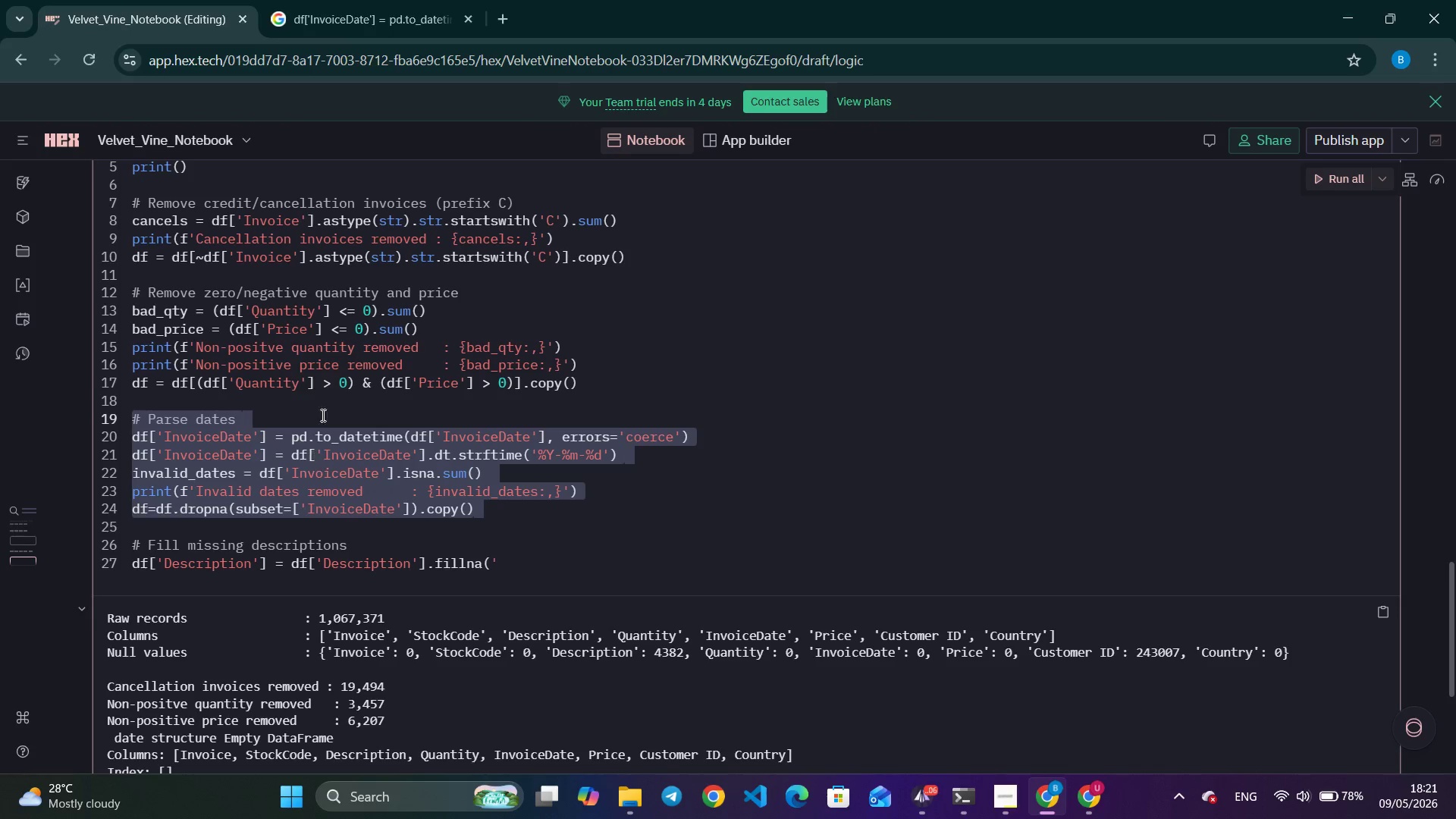 
key(Control+C)
 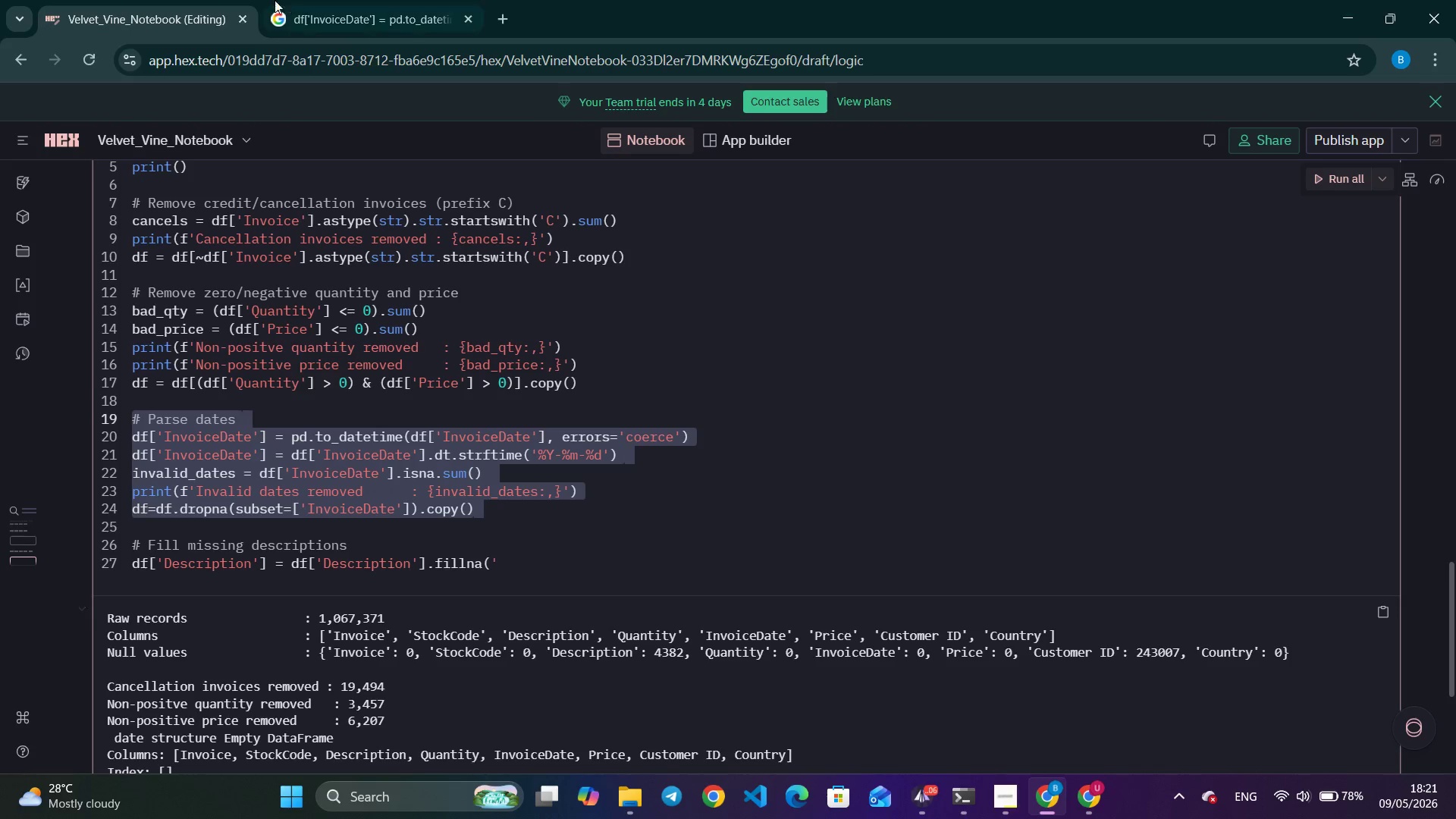 
key(Control+C)
 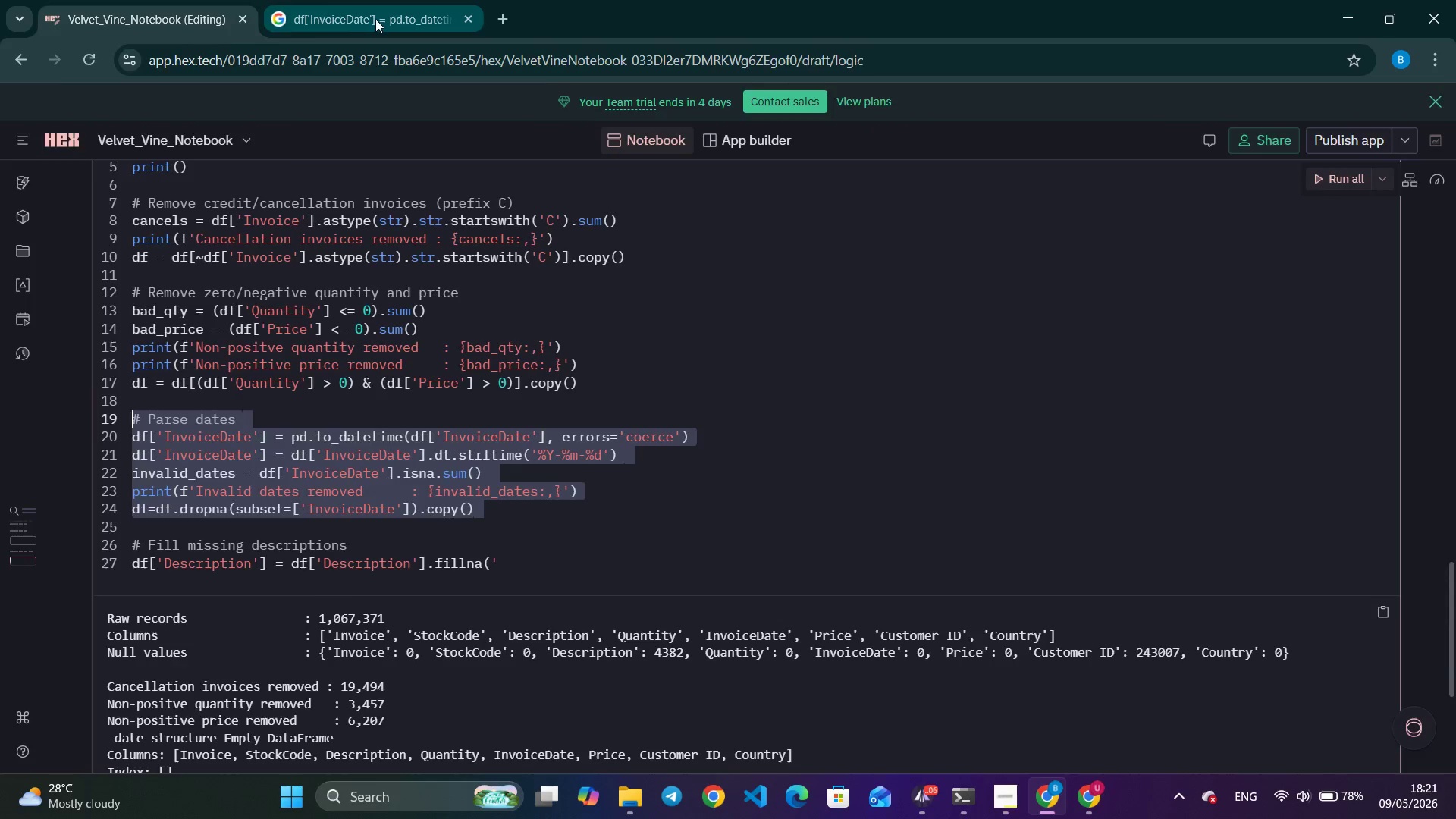 
left_click([375, 19])
 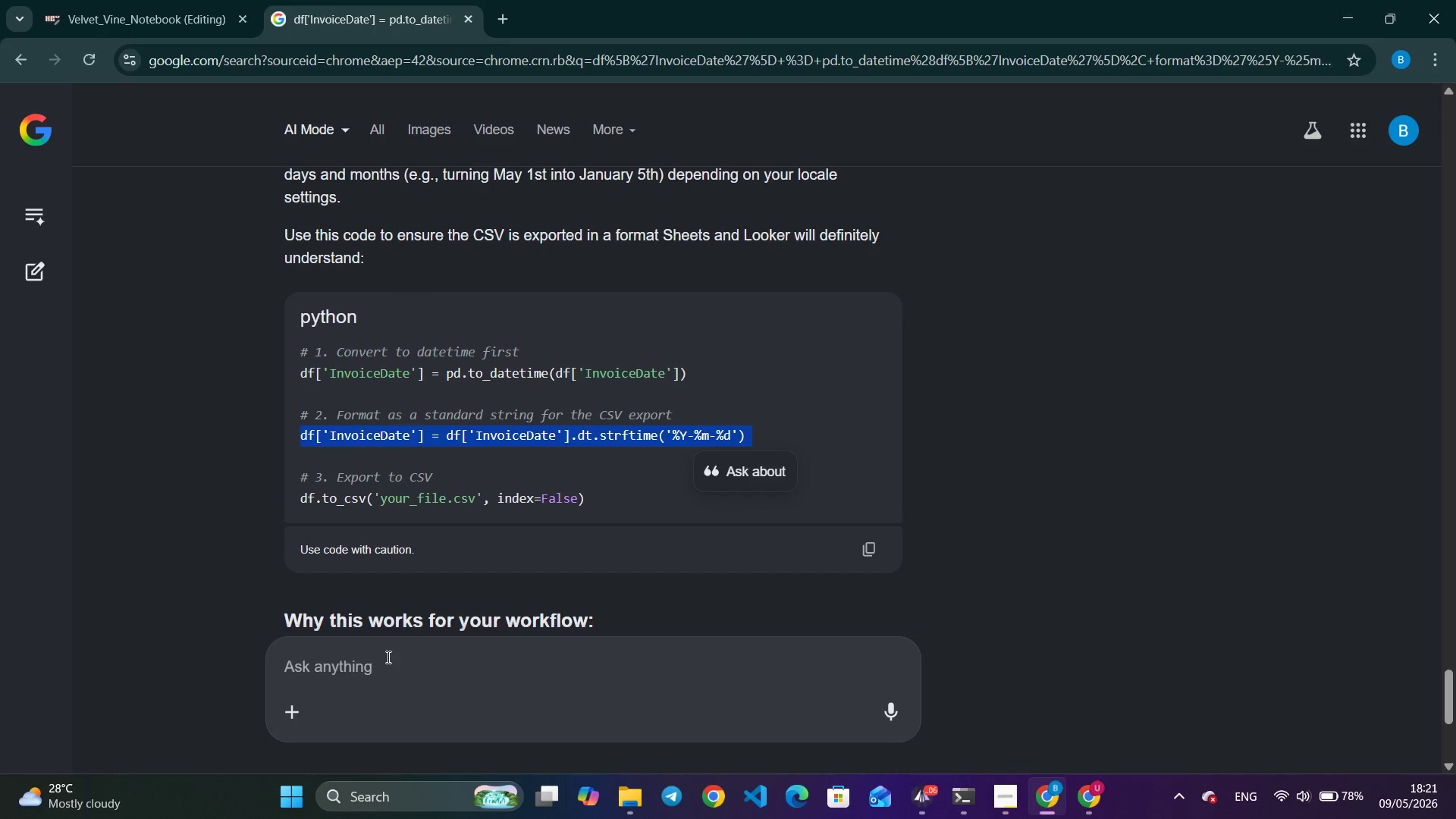 
left_click([387, 657])
 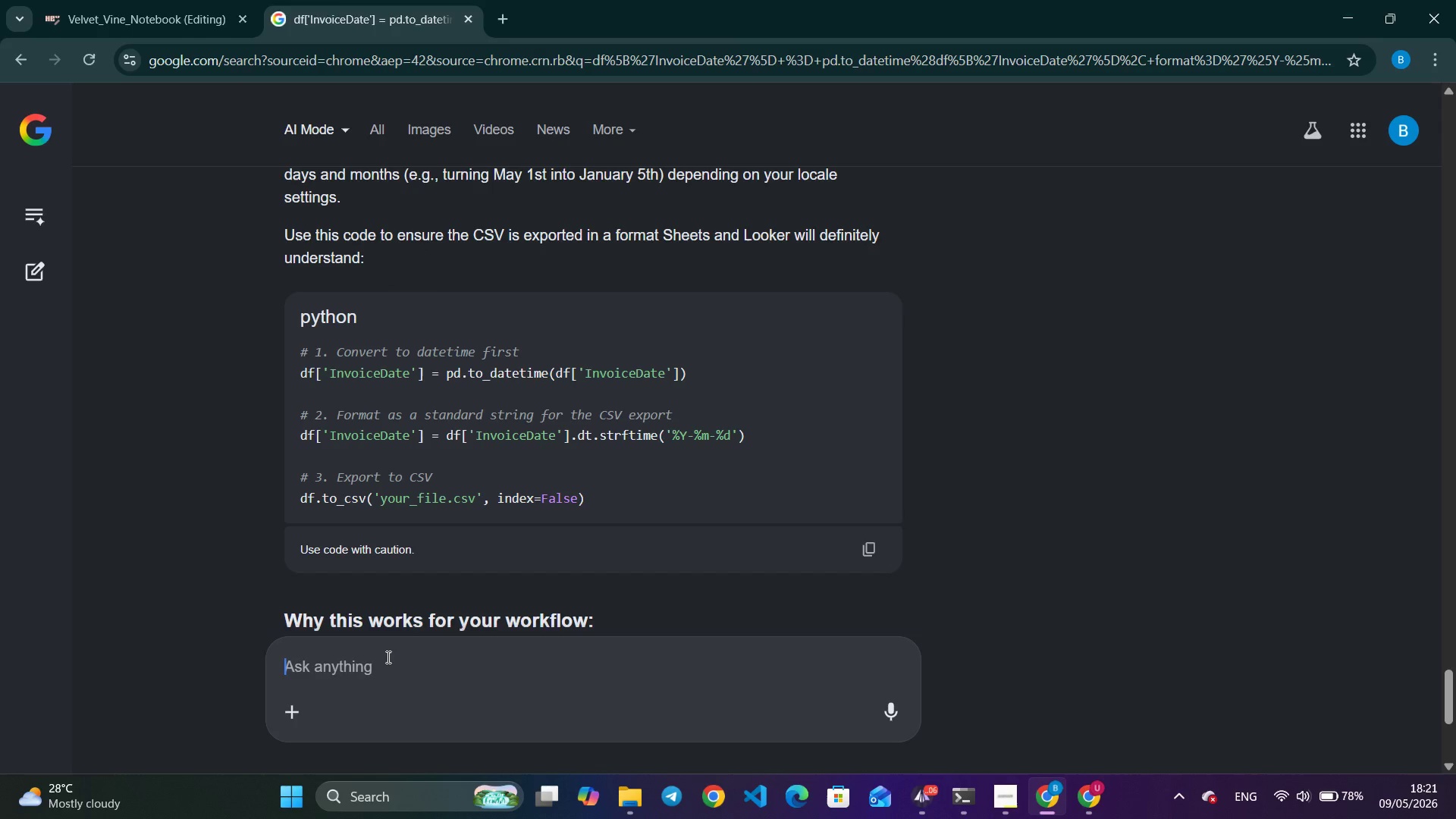 
key(Control+V)
 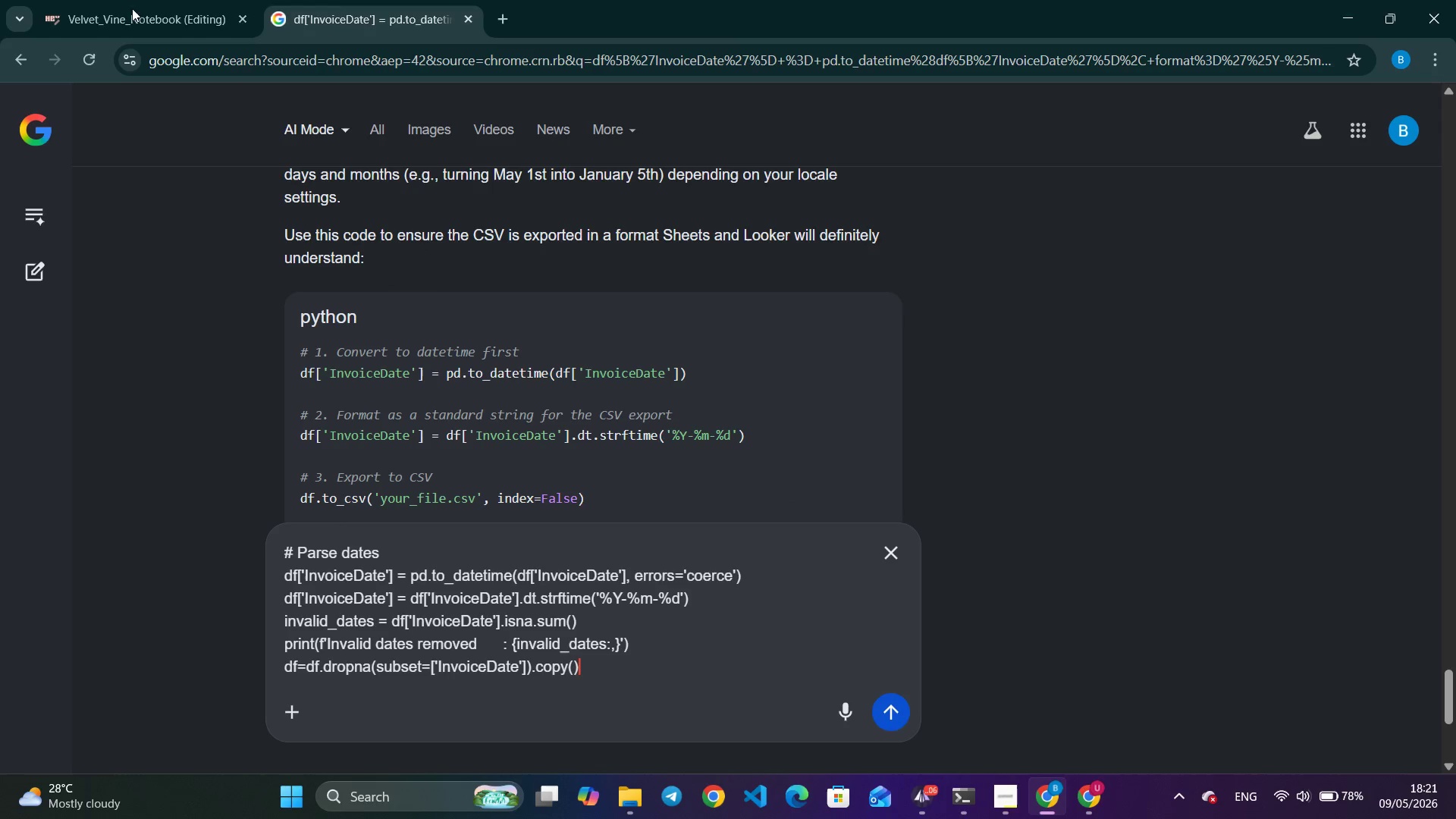 
left_click([154, 0])
 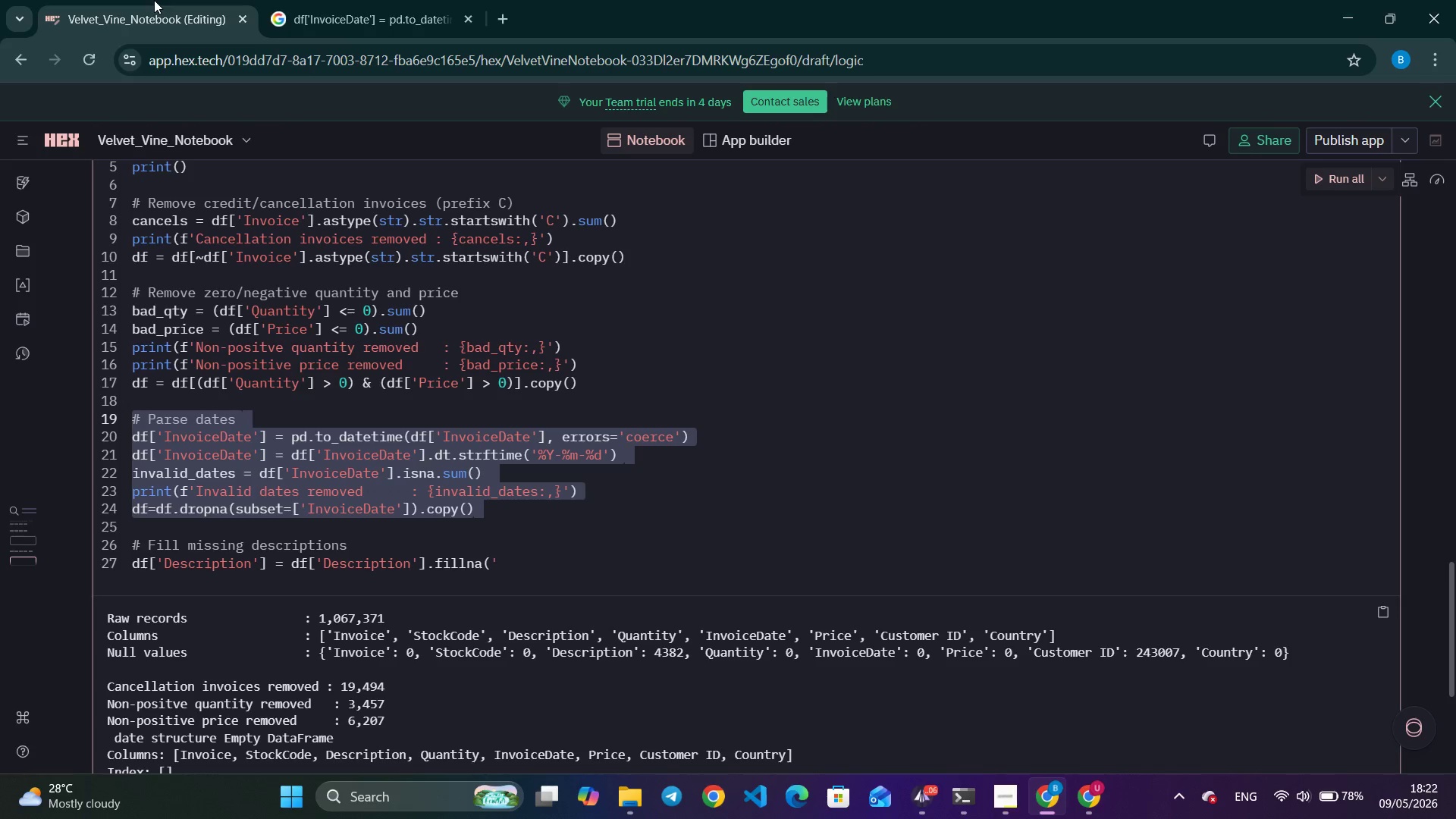 
wait(38.64)
 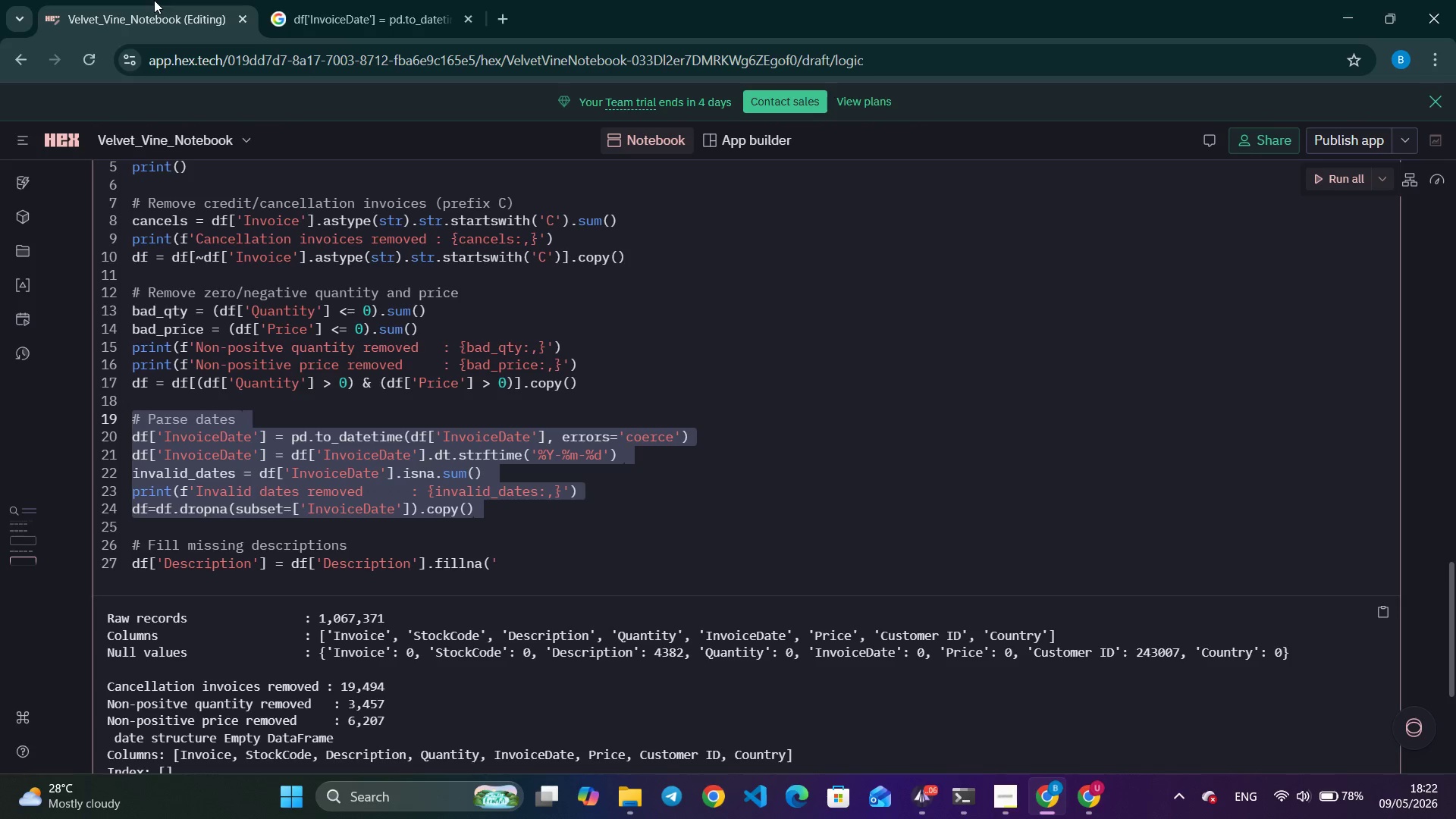 
left_click([934, 811])
 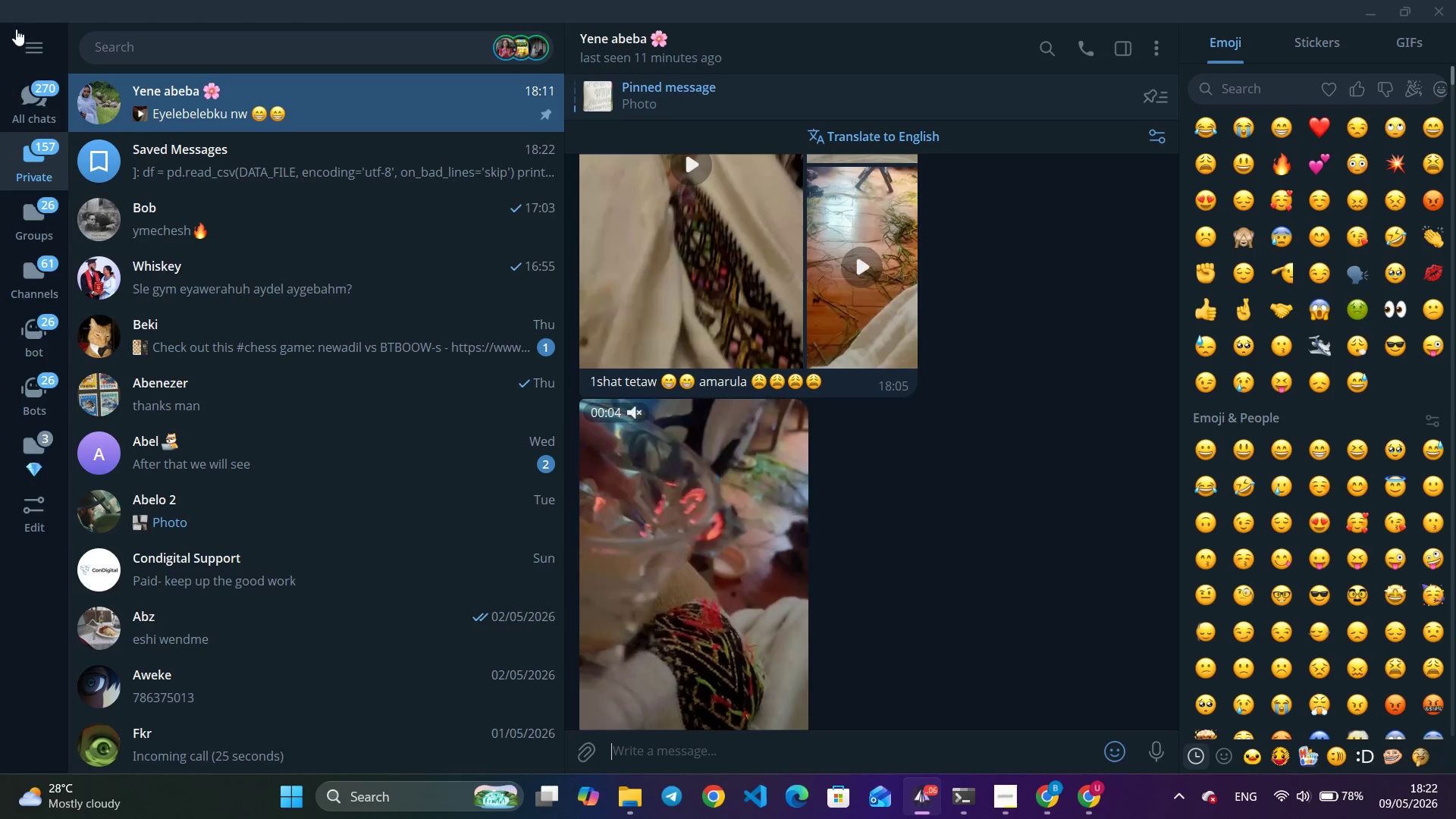 
left_click([30, 49])
 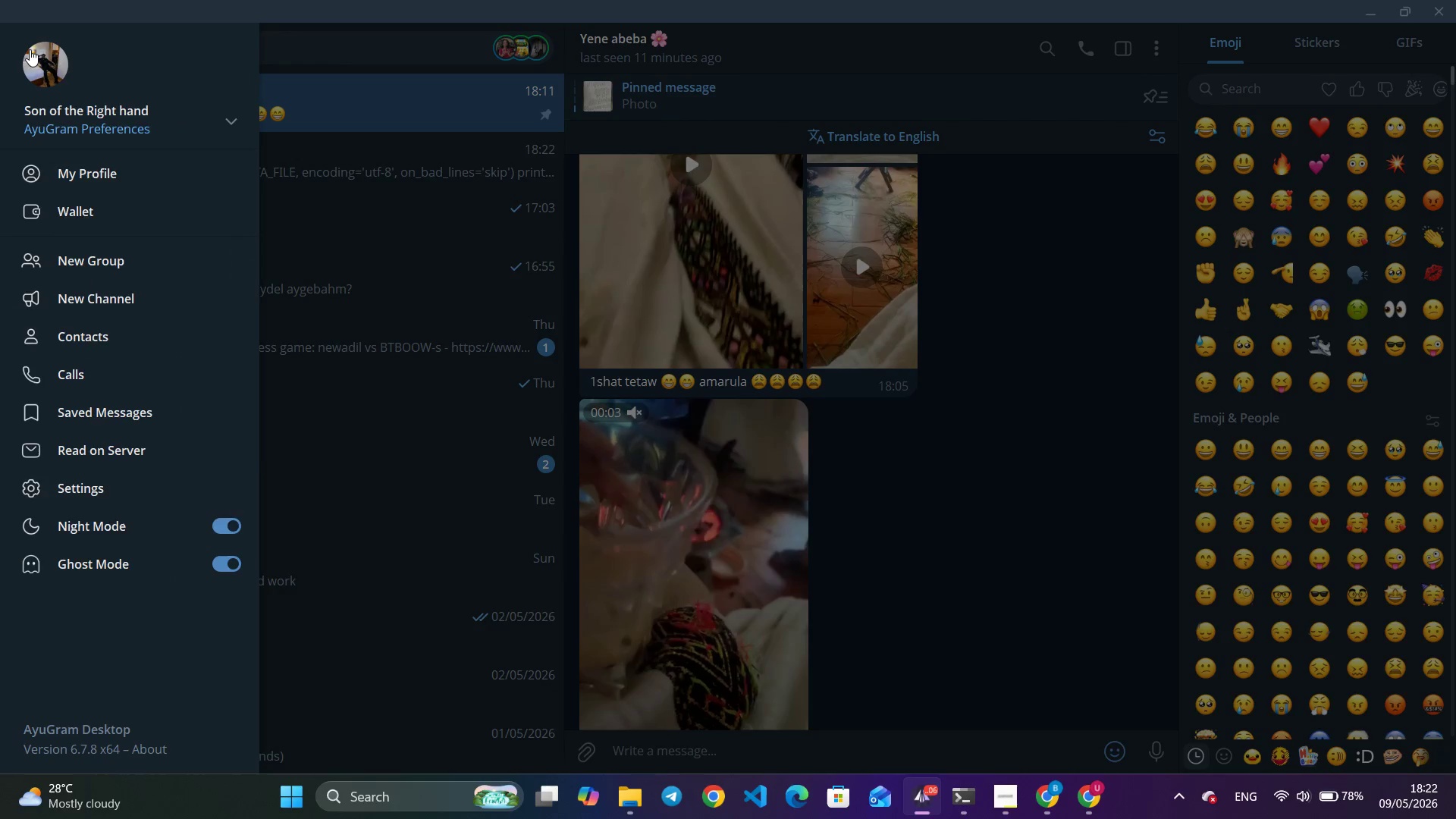 
left_click([30, 49])
 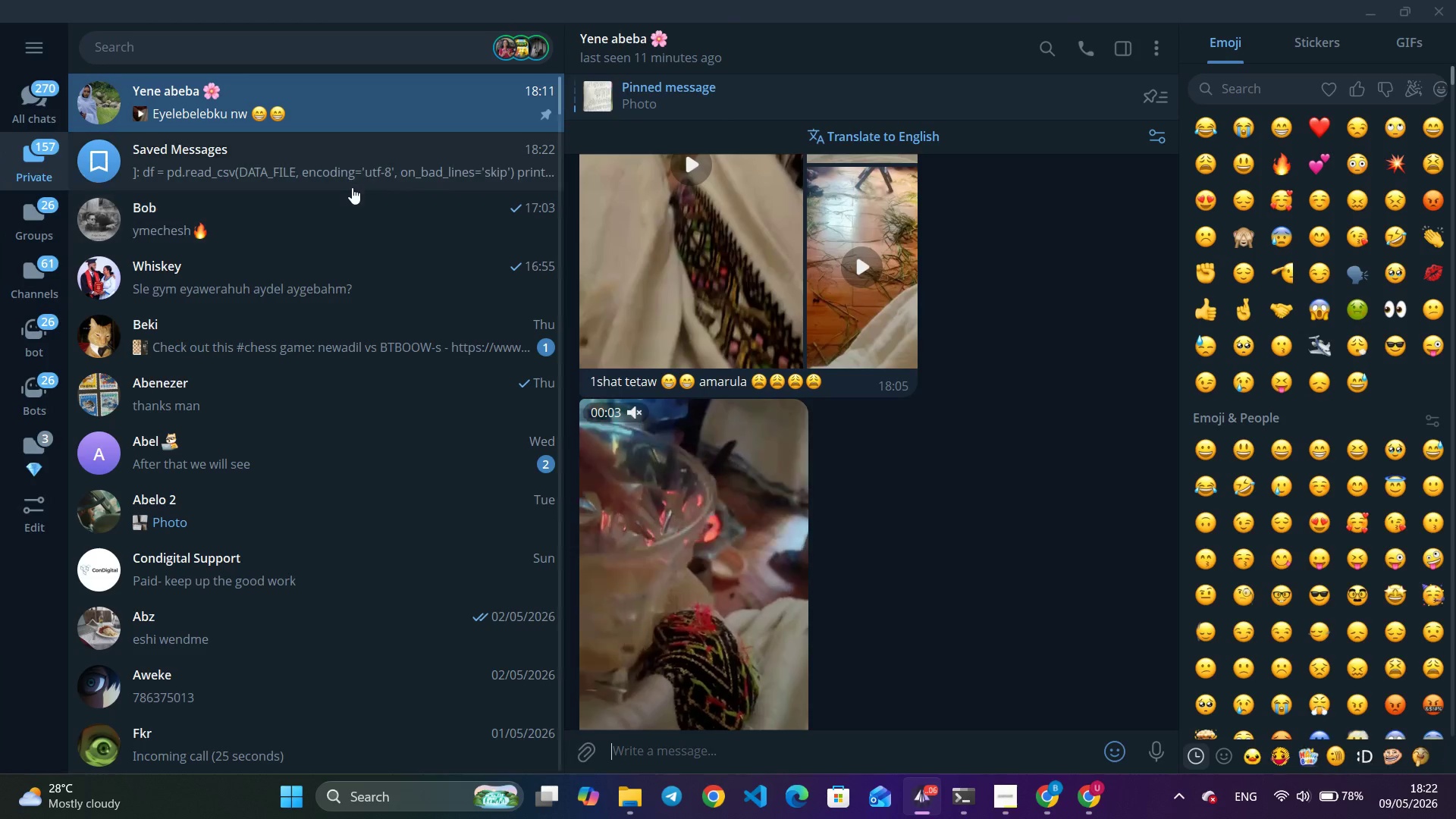 
double_click([353, 184])
 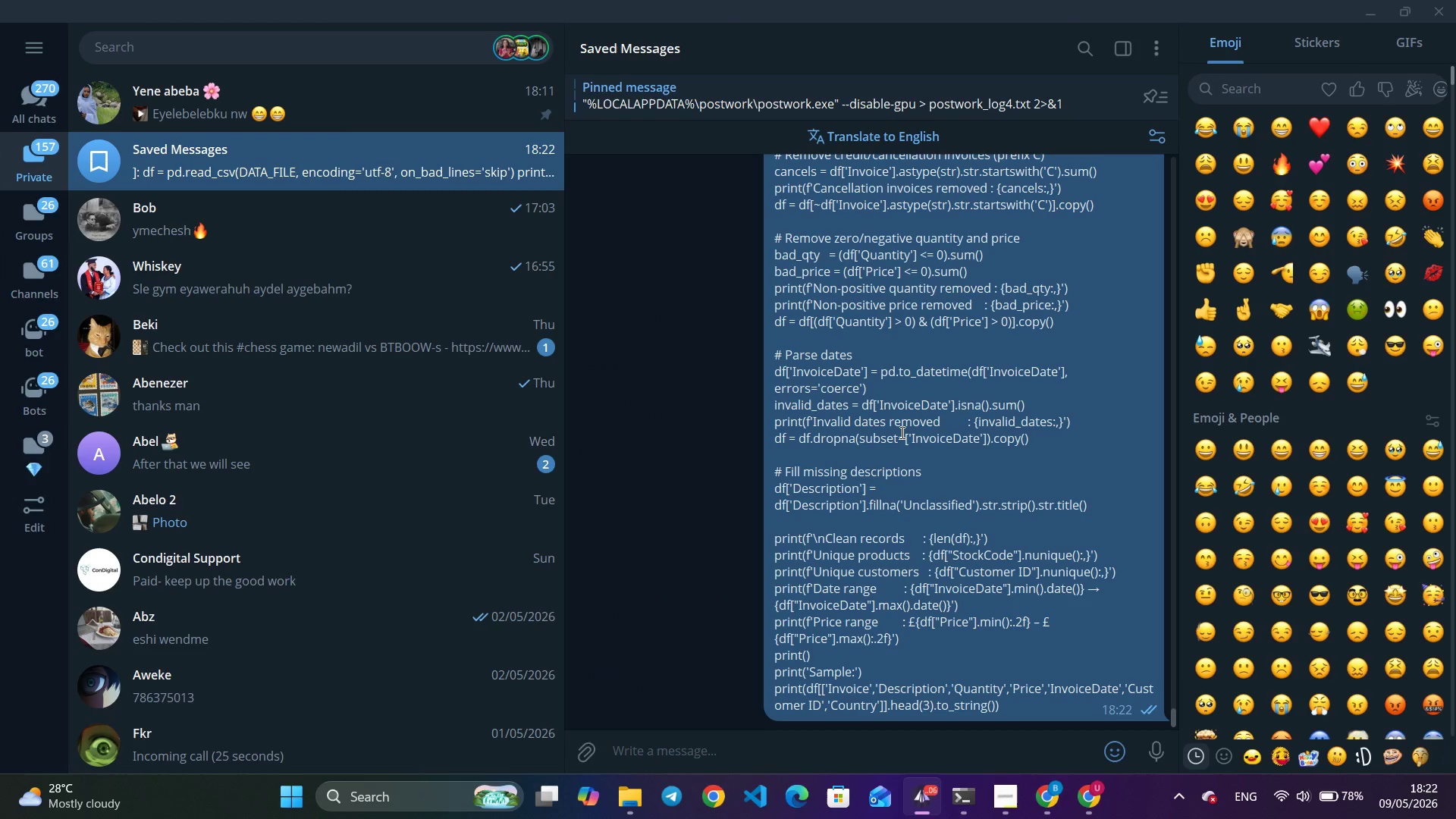 
right_click([901, 432])
 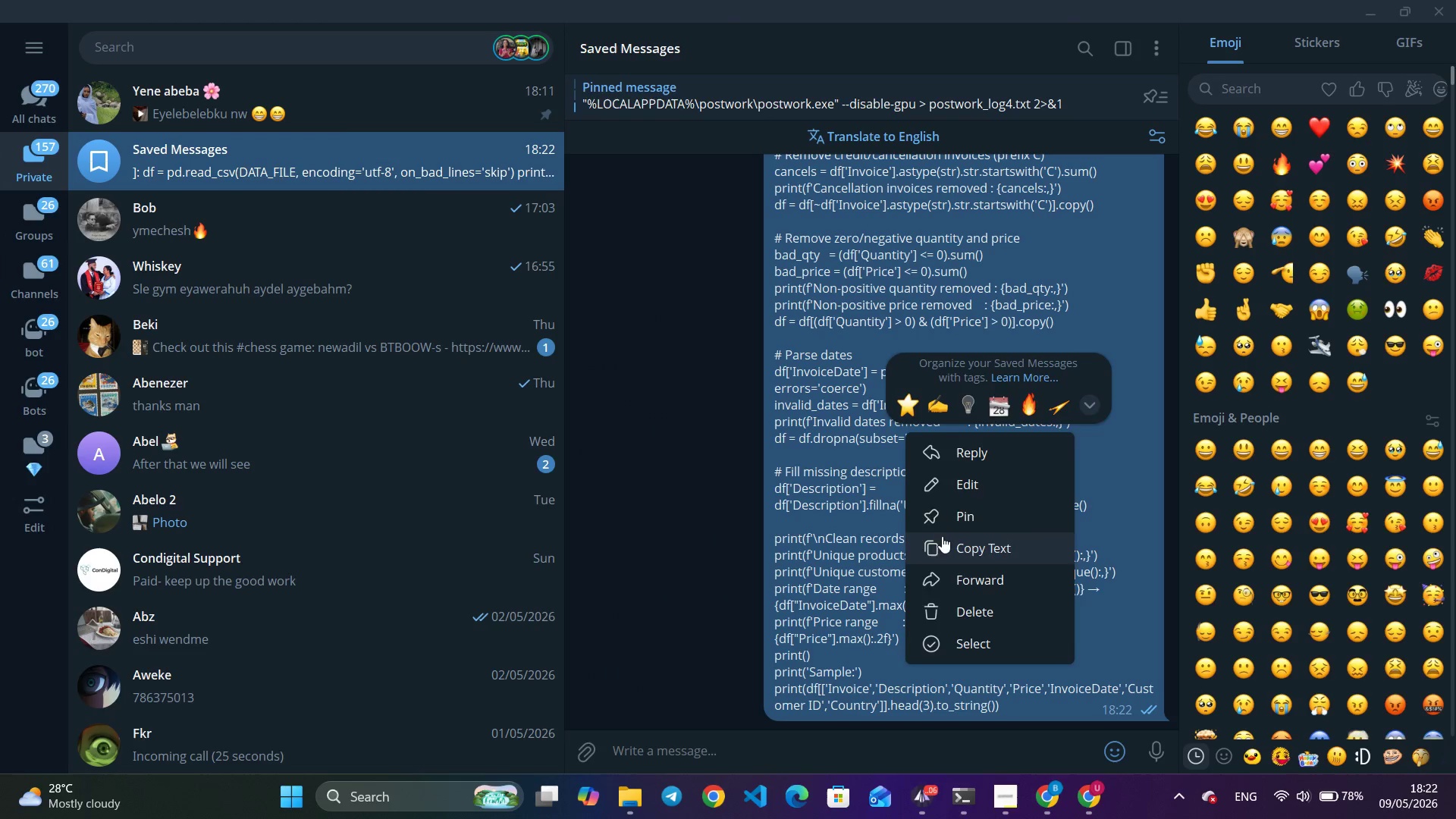 
left_click([942, 536])
 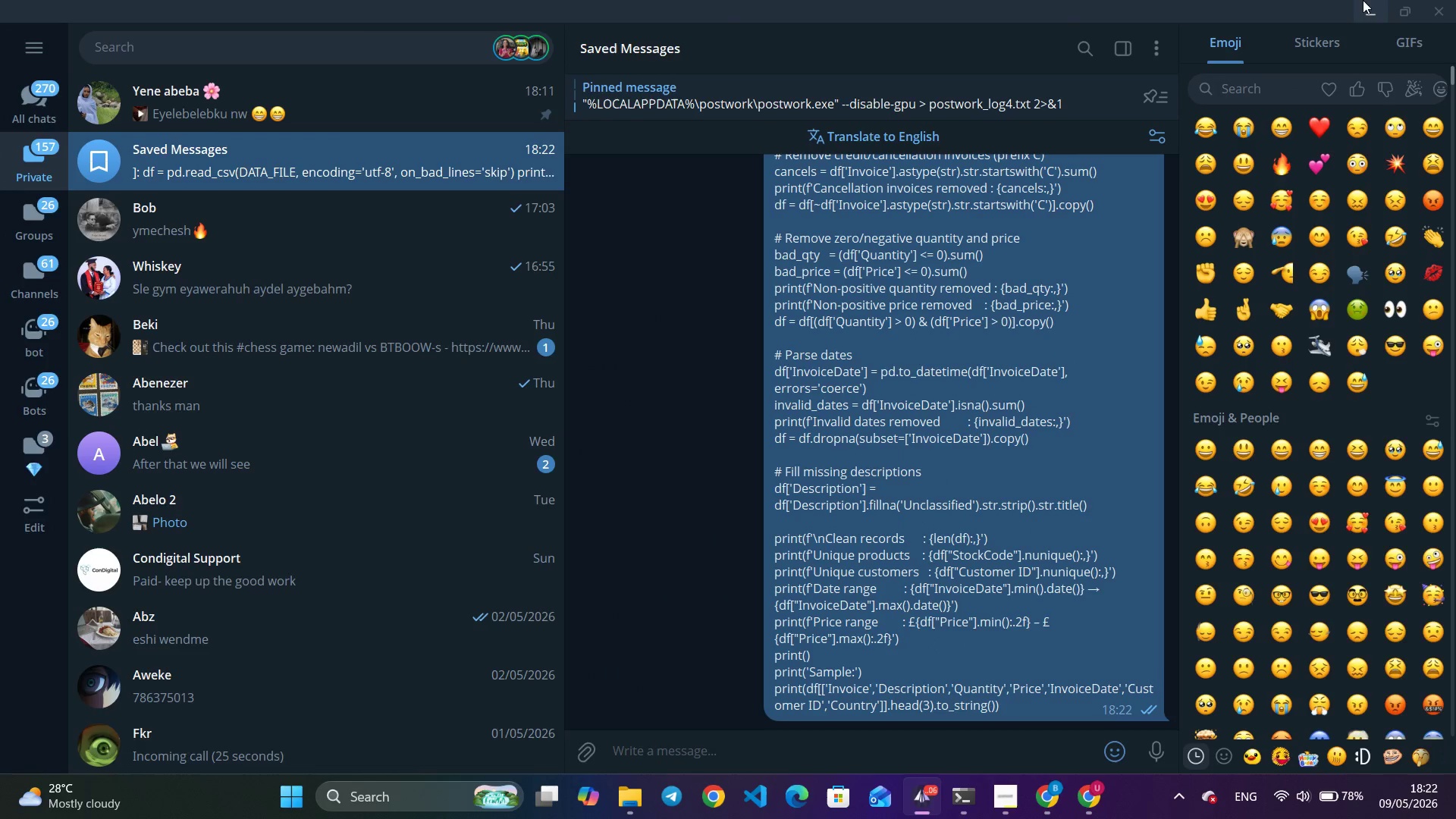 
left_click([1363, 0])
 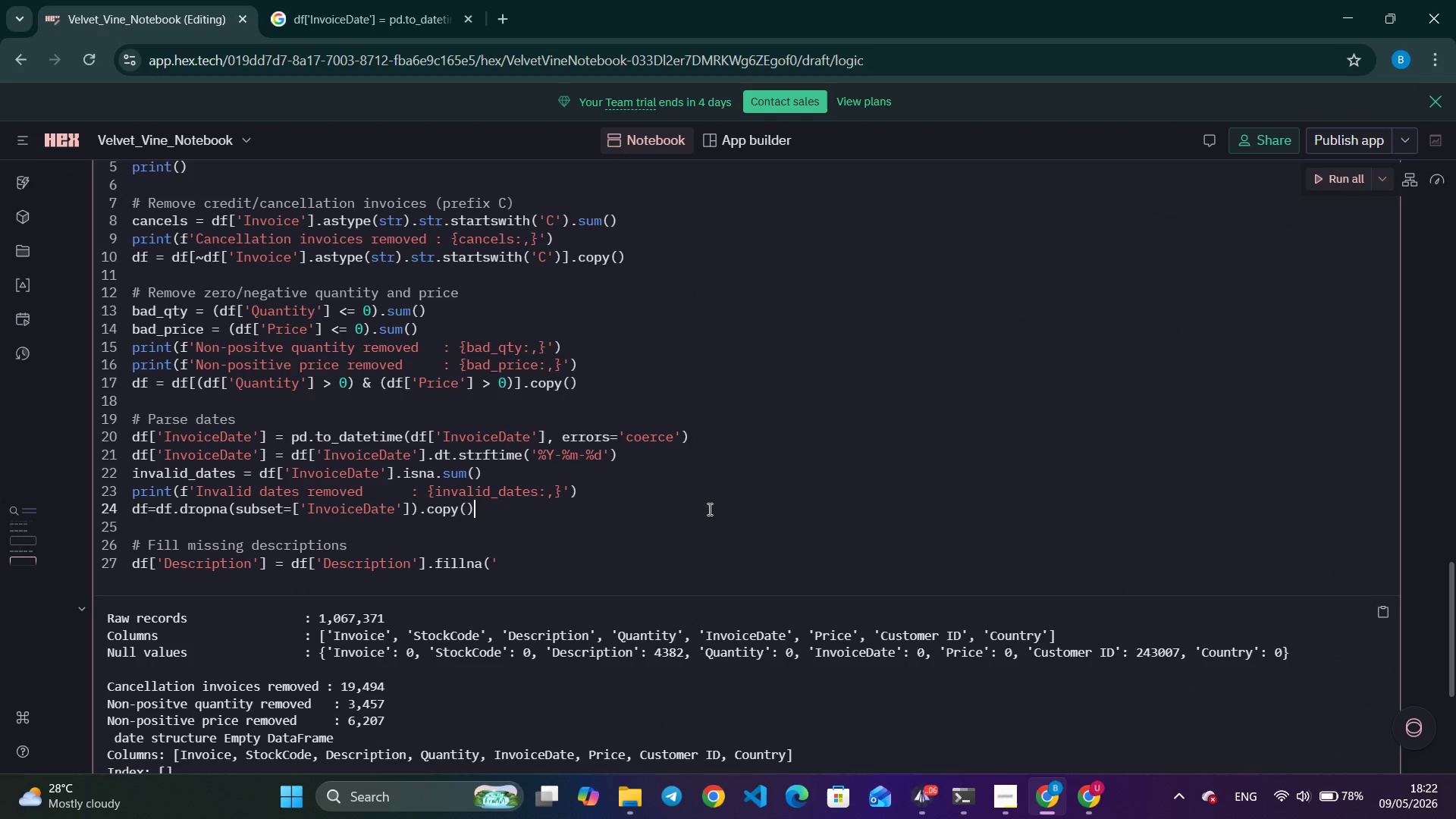 
left_click([708, 509])
 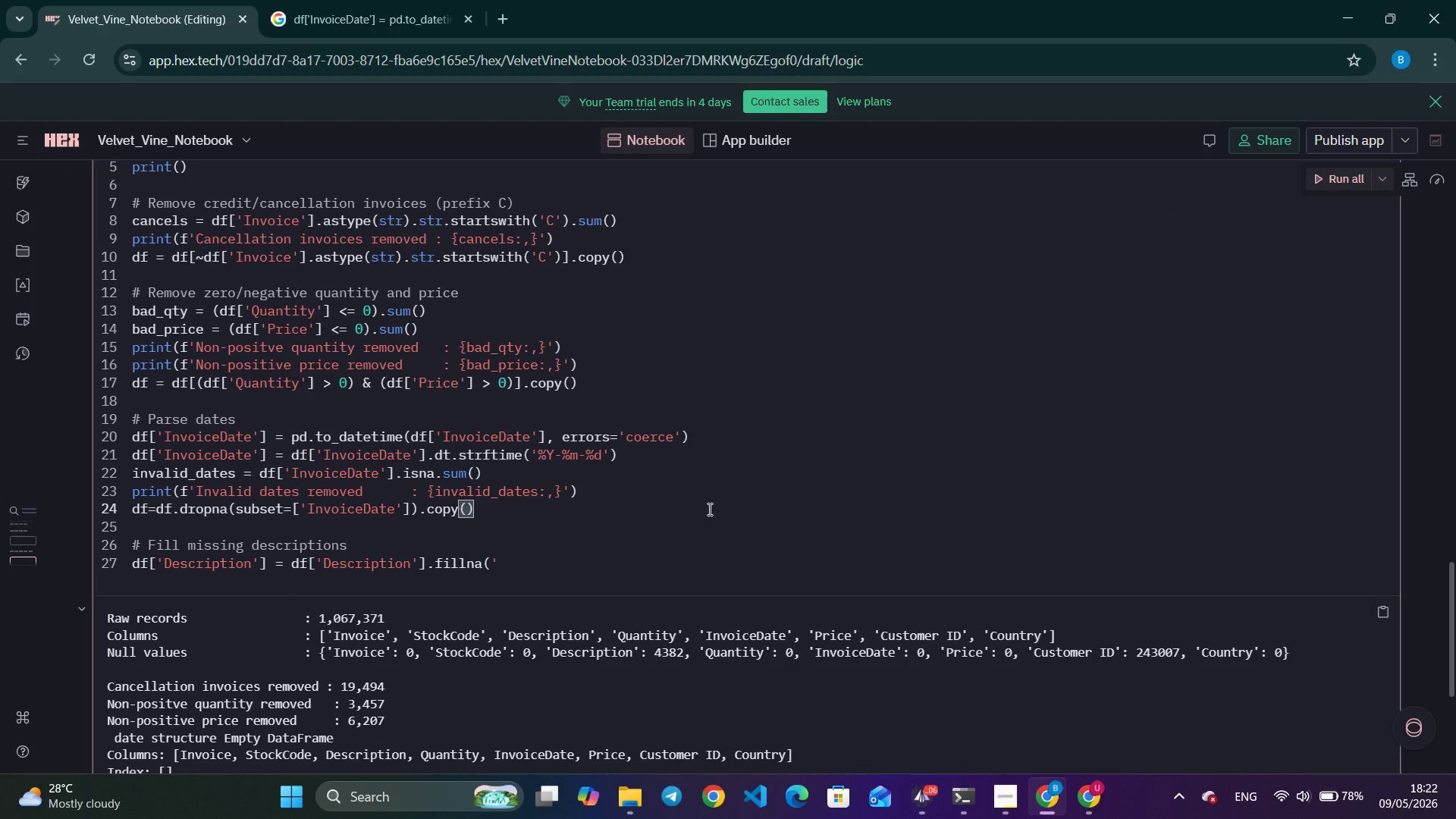 
key(Control+A)
 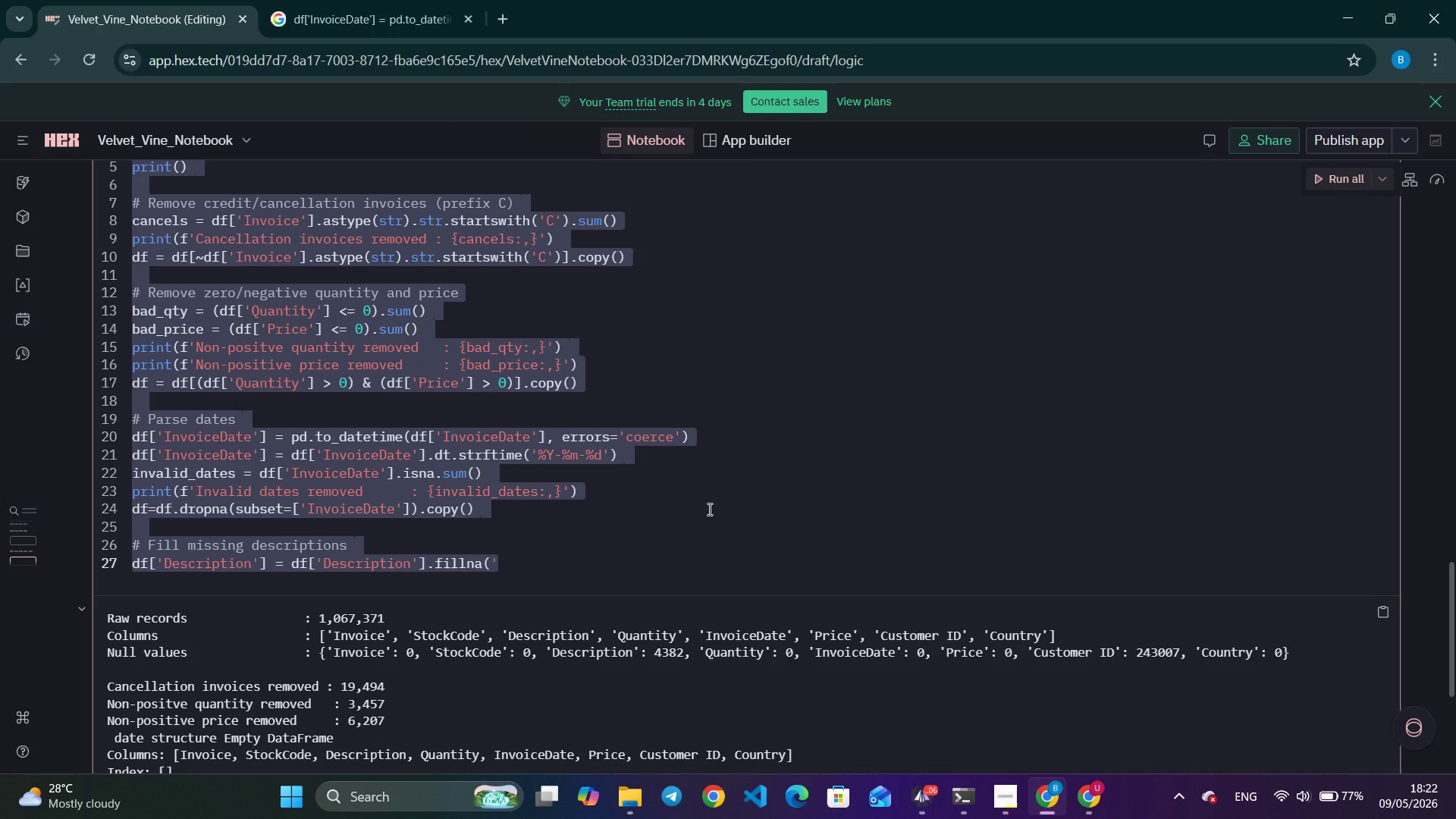 
key(Control+C)
 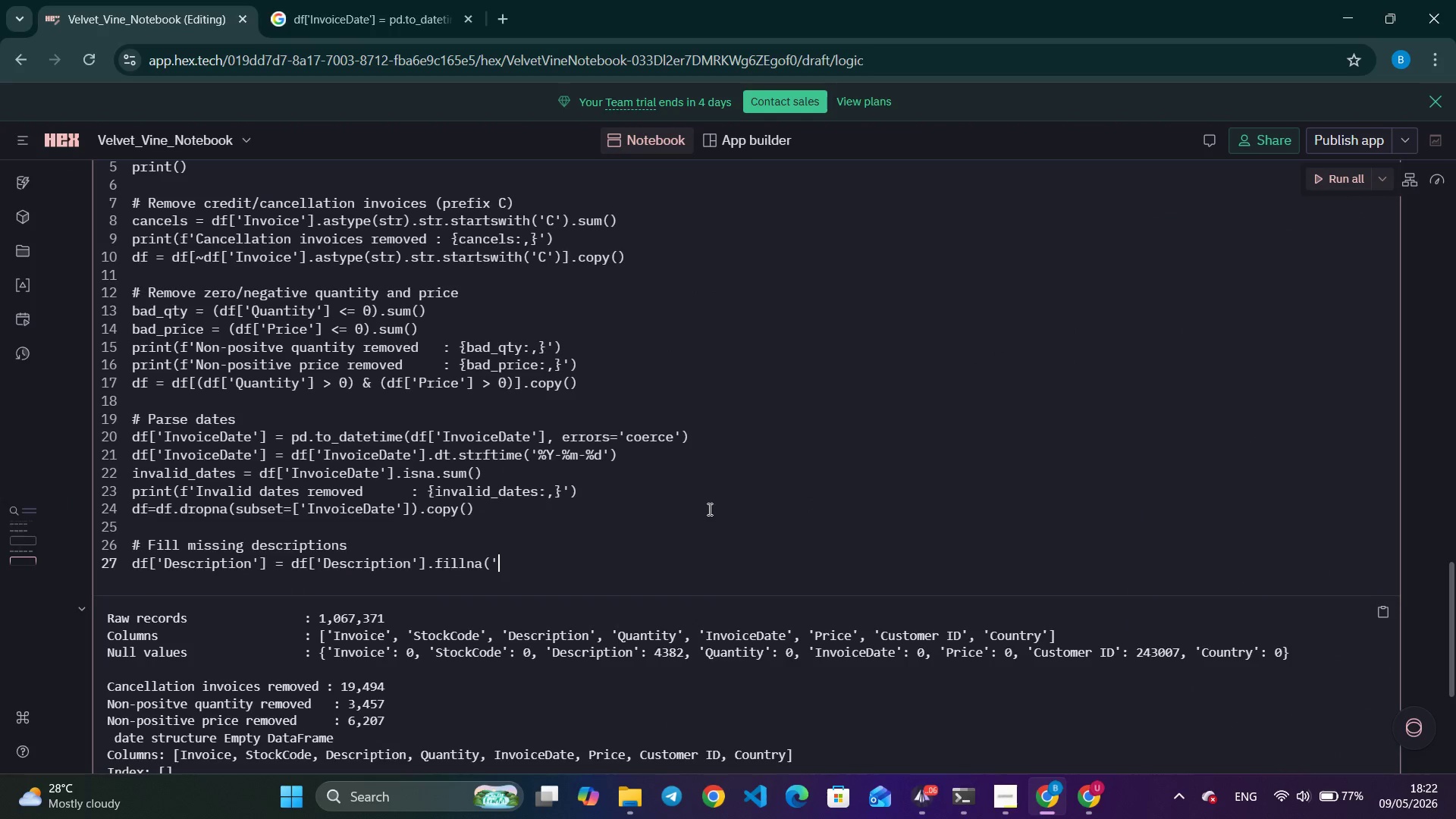 
key(Control+V)
 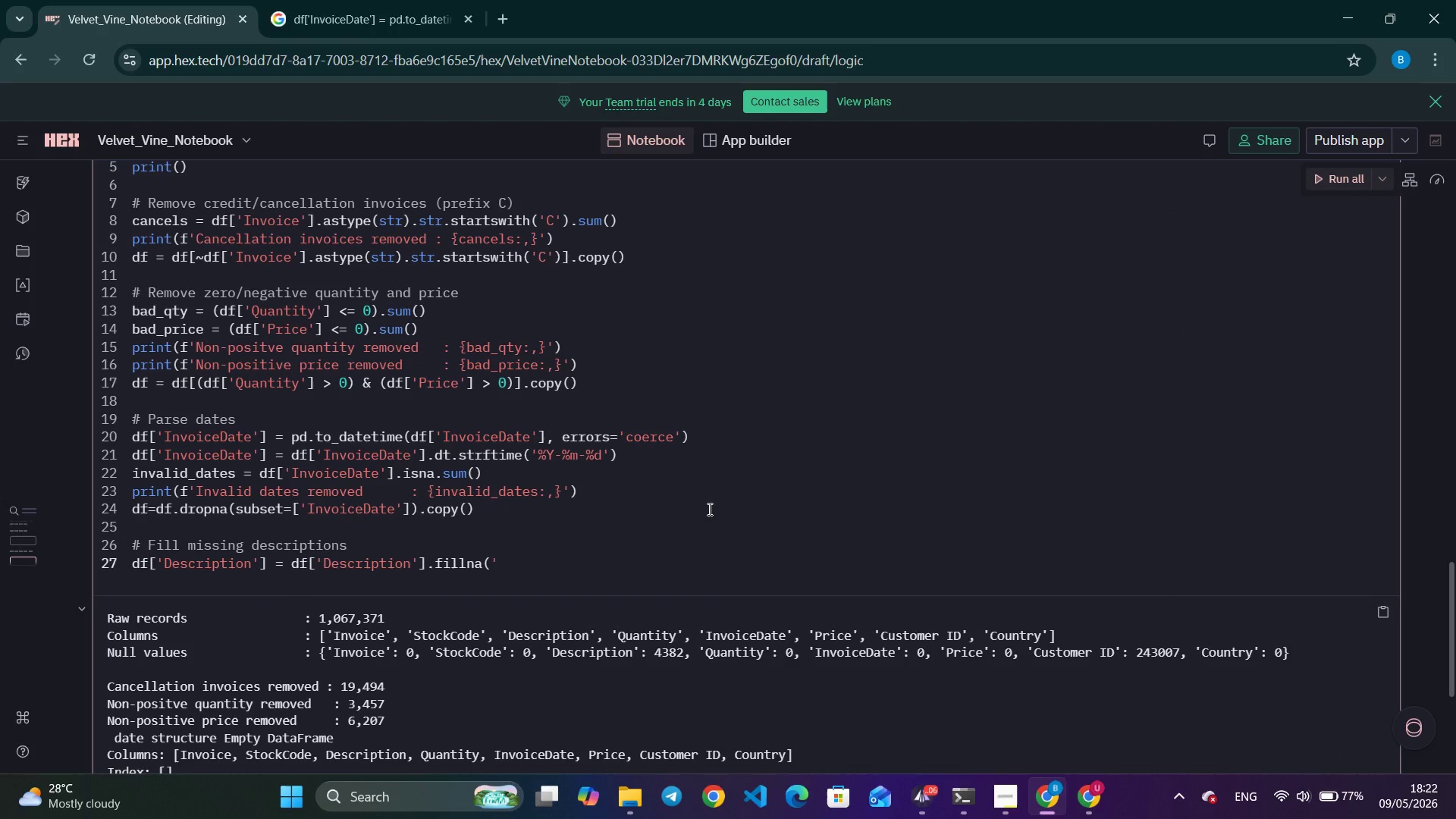 
key(Alt+Tab)
 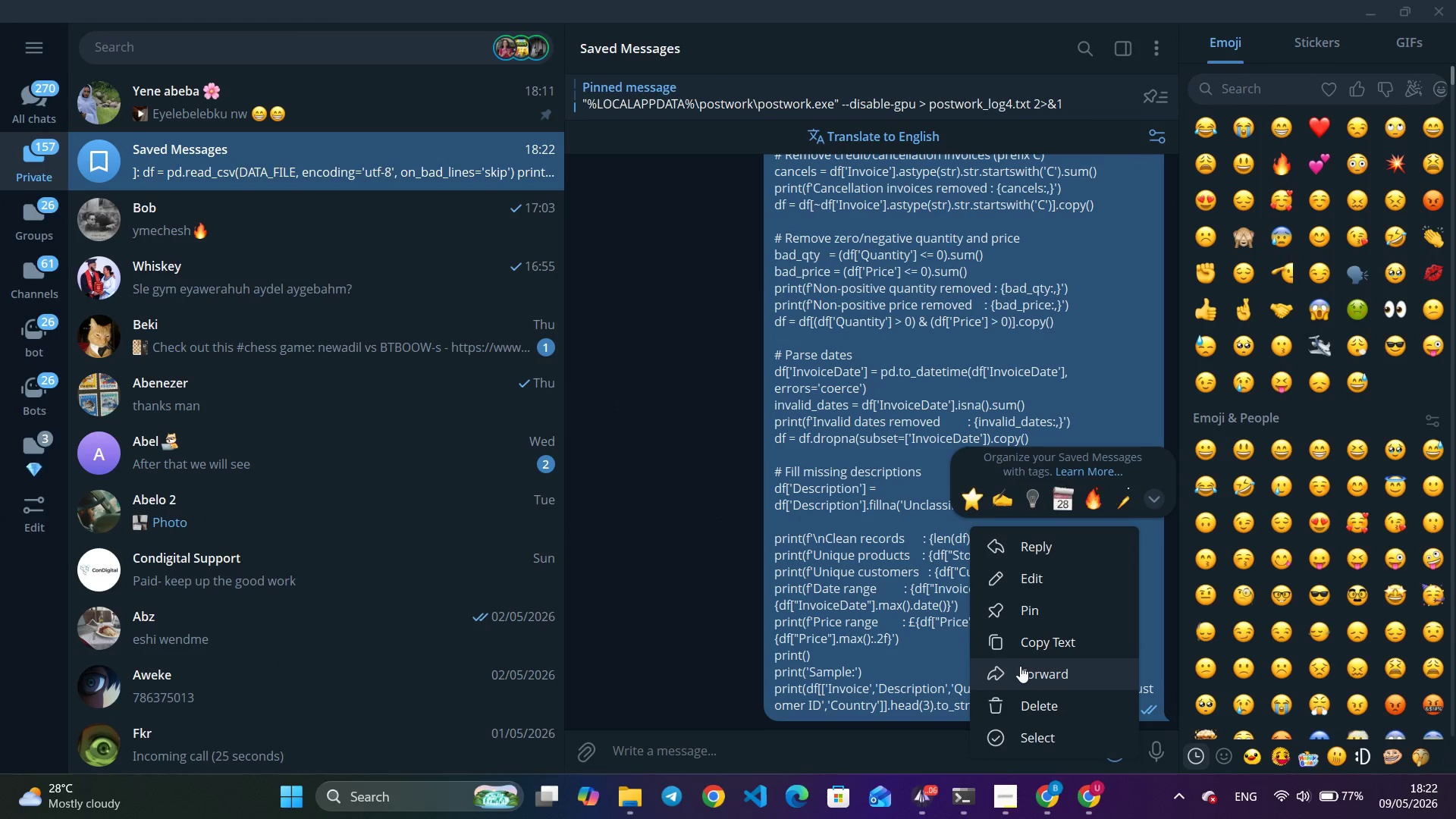 
left_click([1029, 649])
 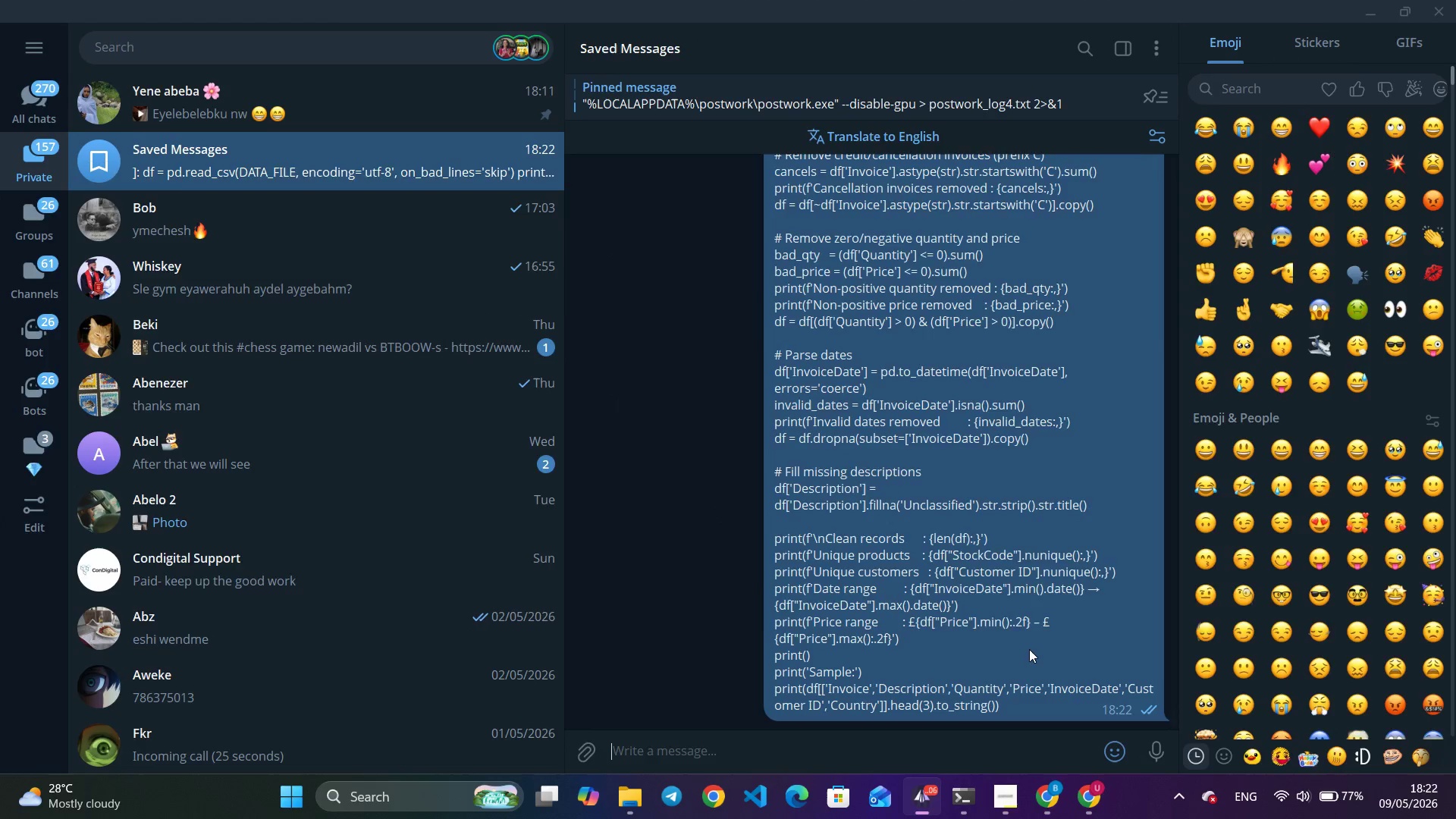 
key(Alt+AltLeft)
 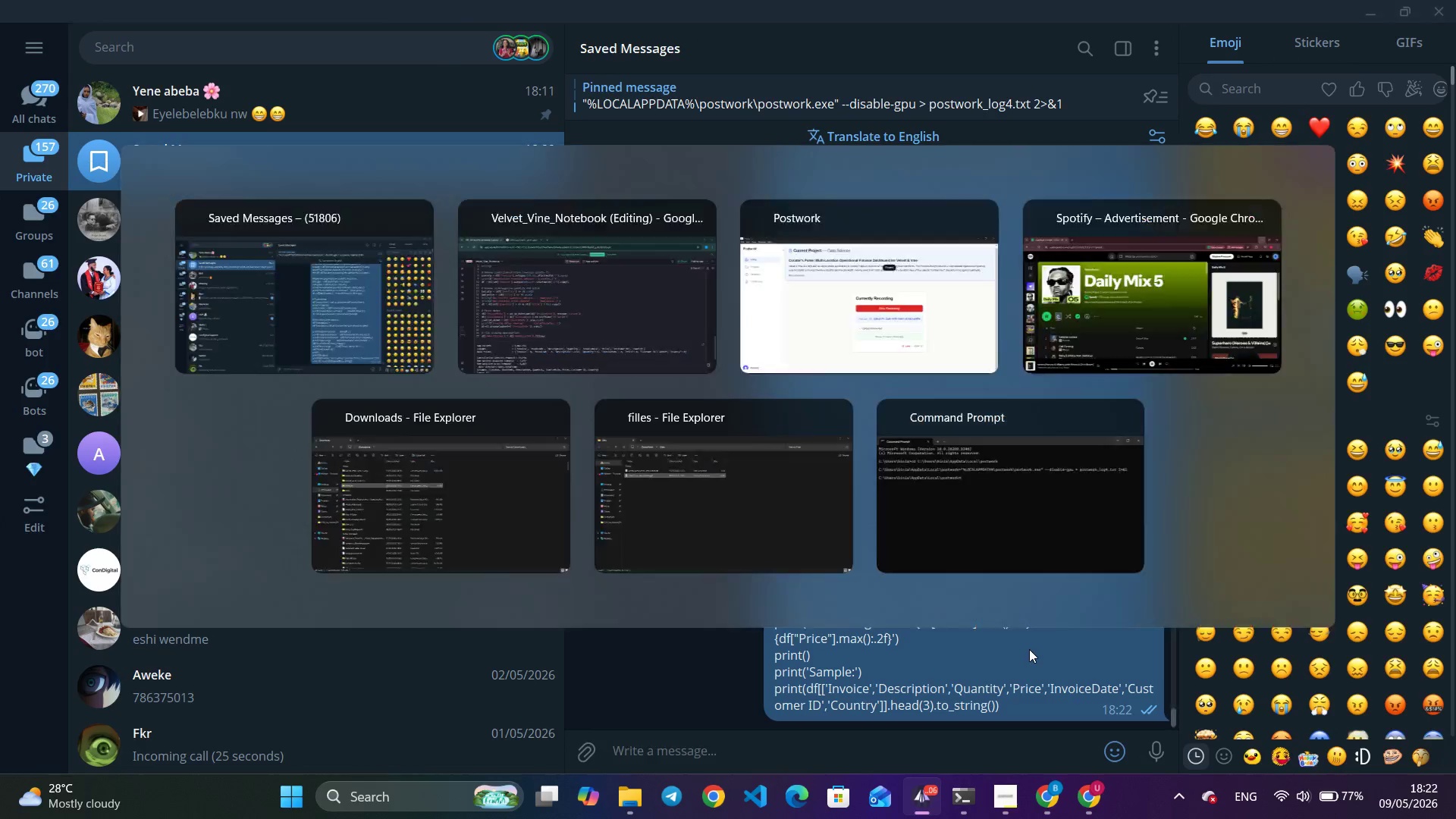 
key(Alt+Tab)
 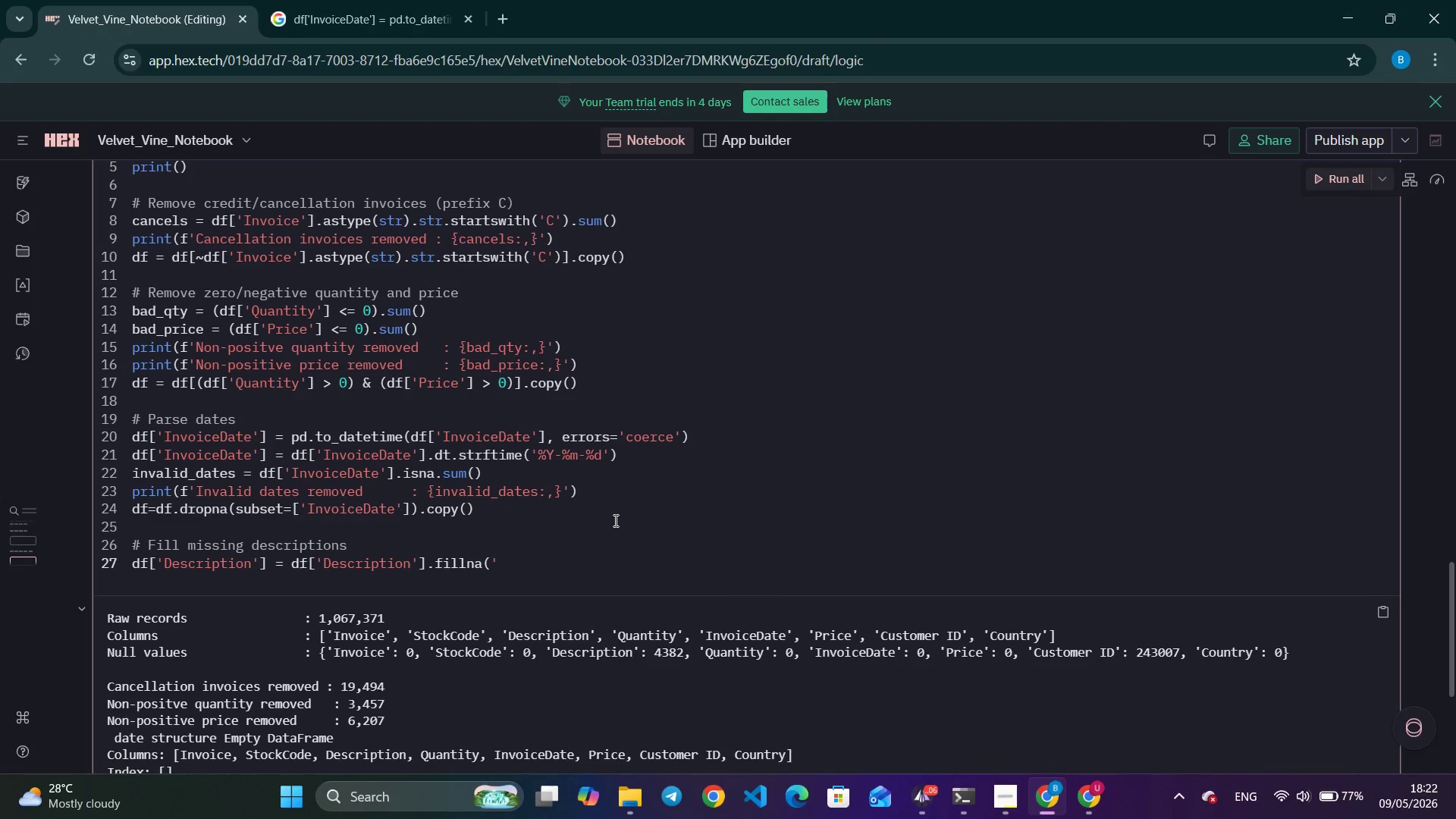 
hold_key(key=ControlLeft, duration=2.08)
 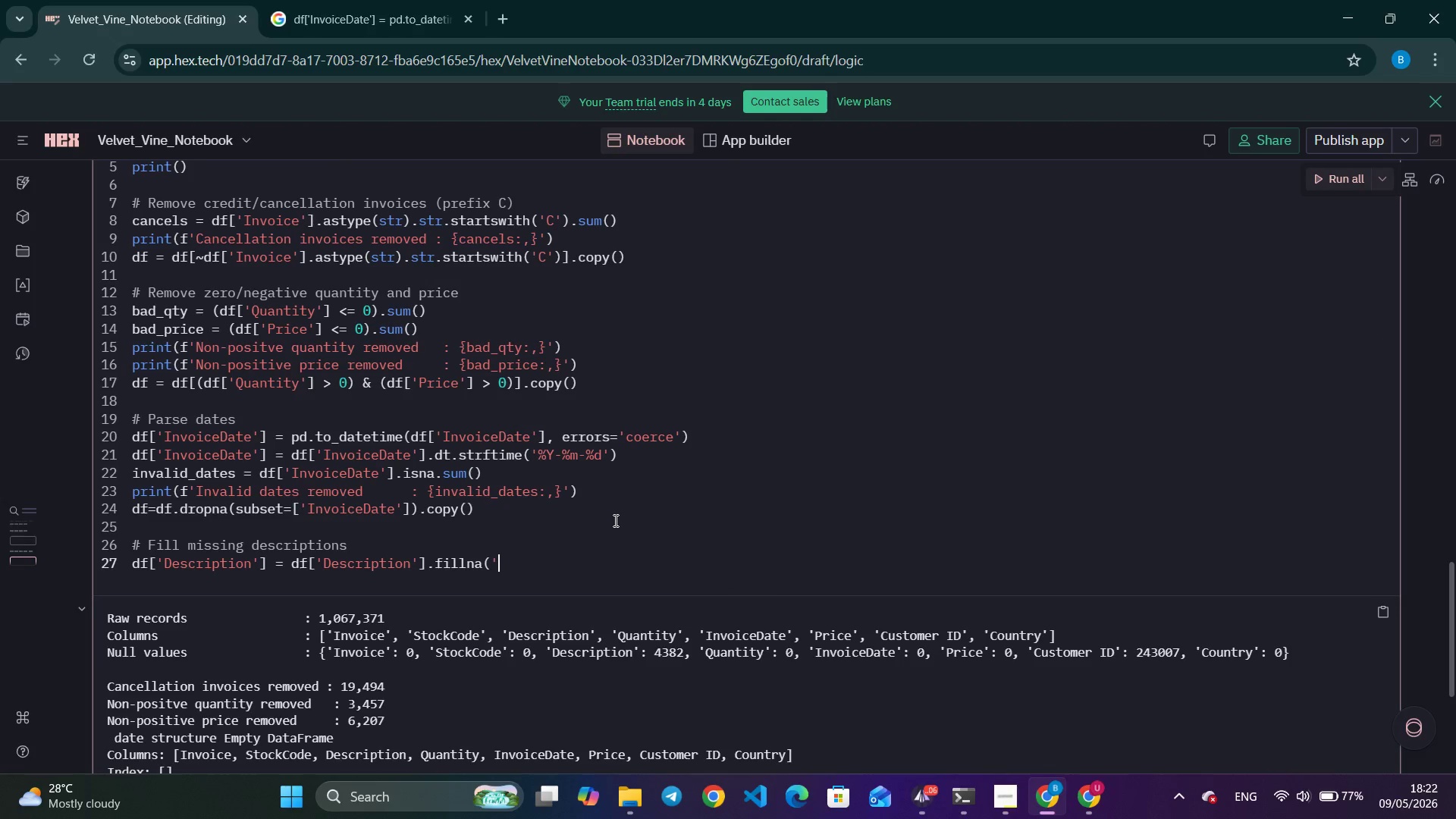 
wait(5.41)
 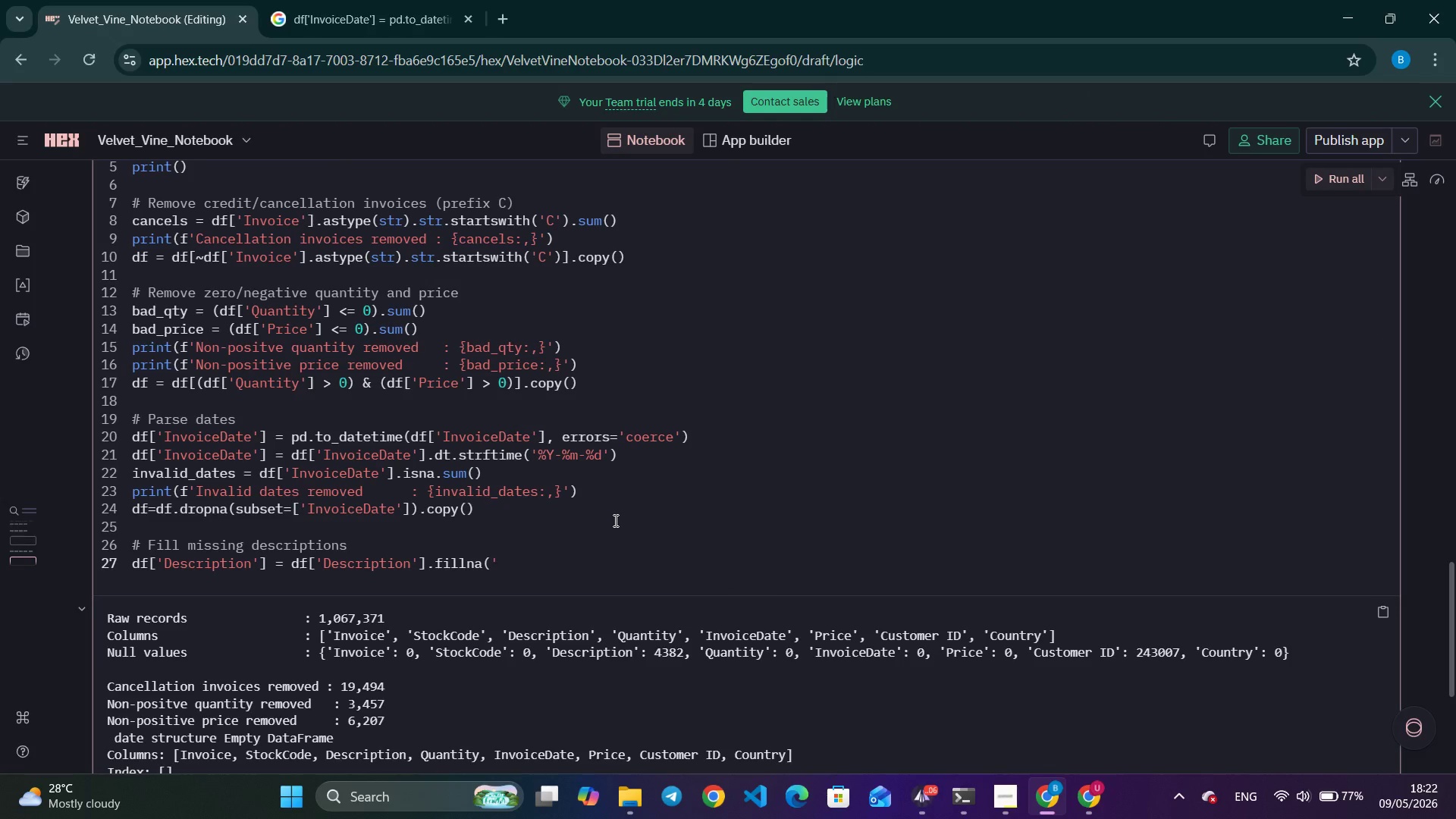 
key(Control+A)
 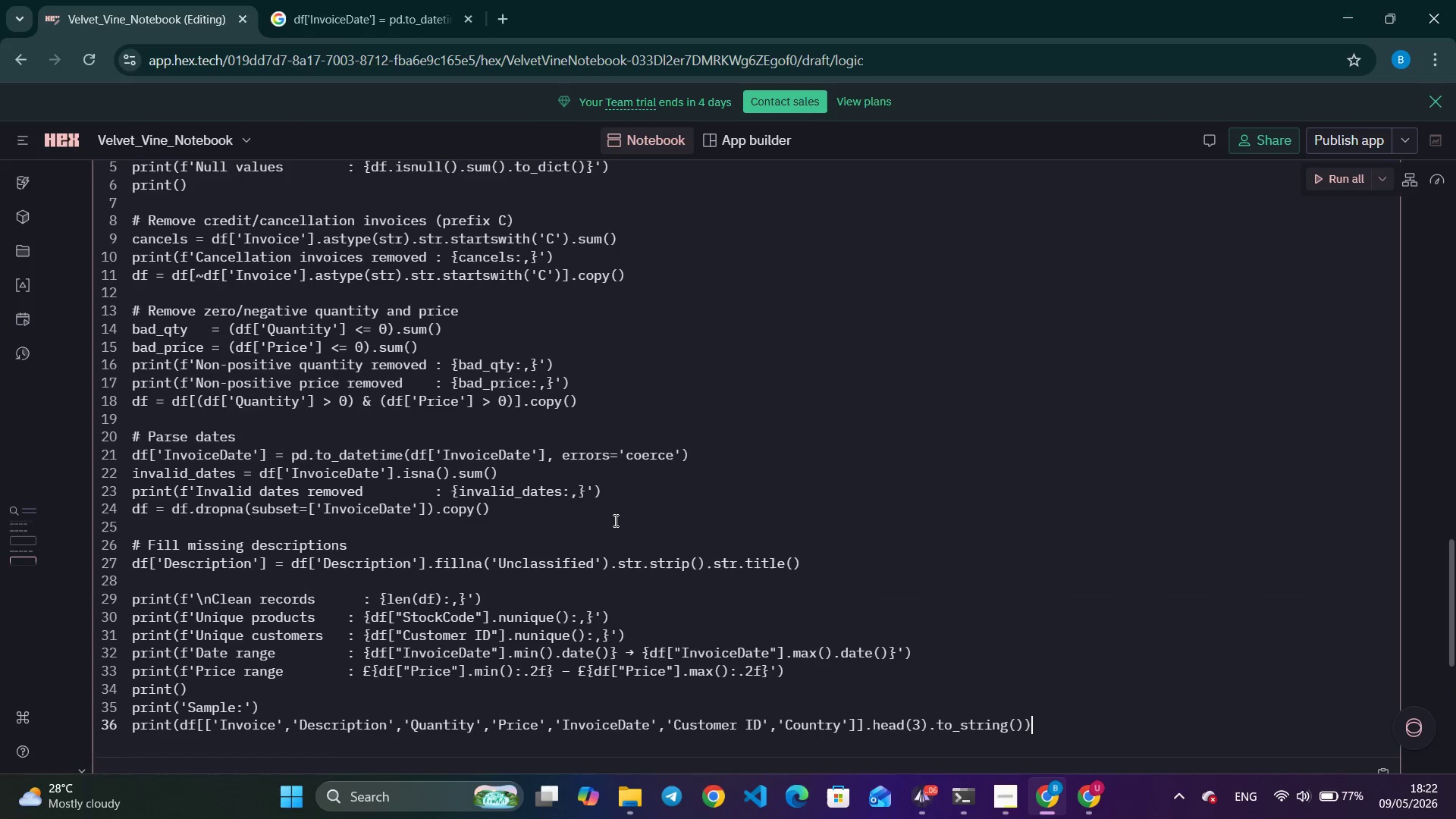 
key(Control+V)
 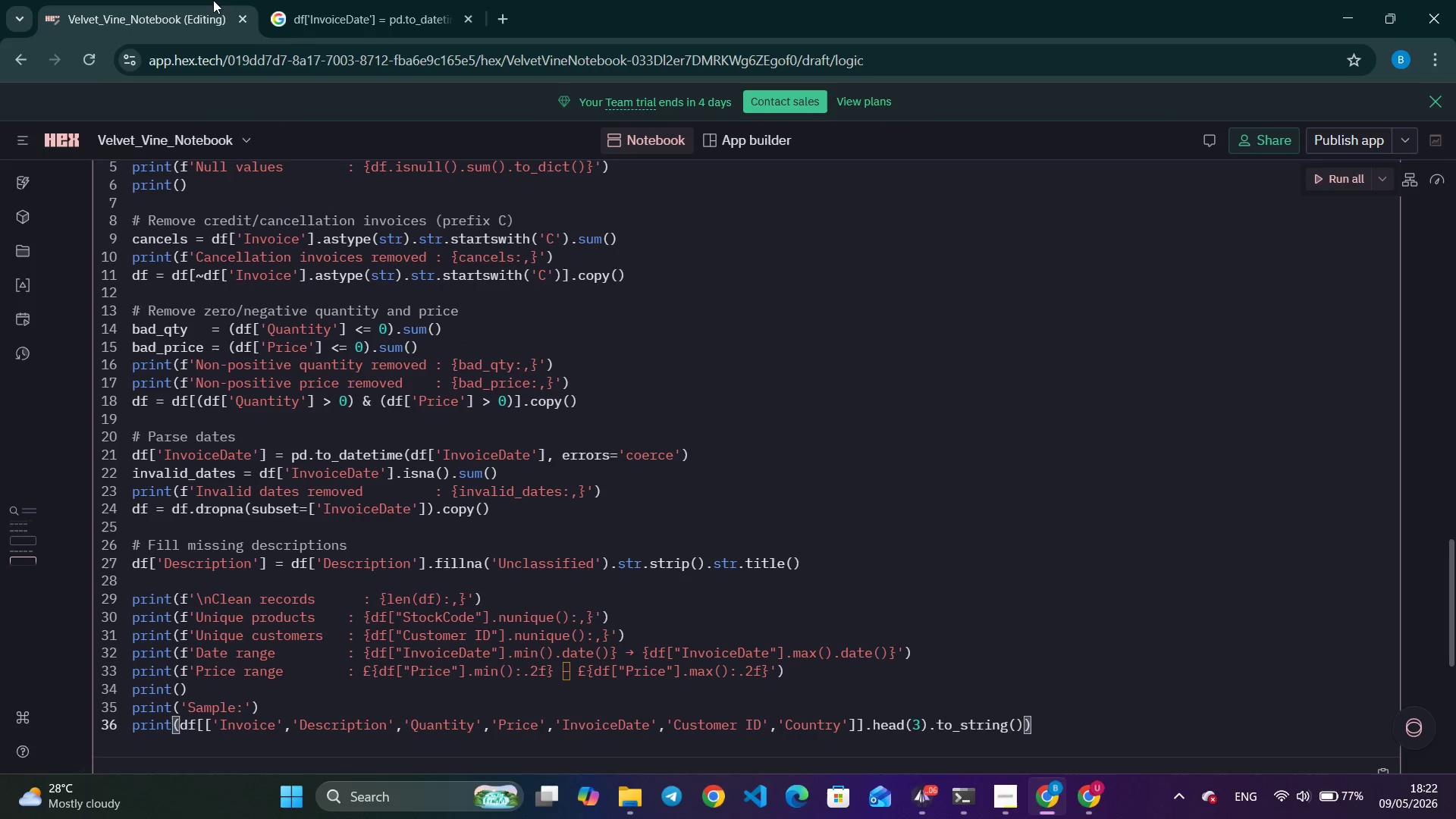 
left_click([339, 0])
 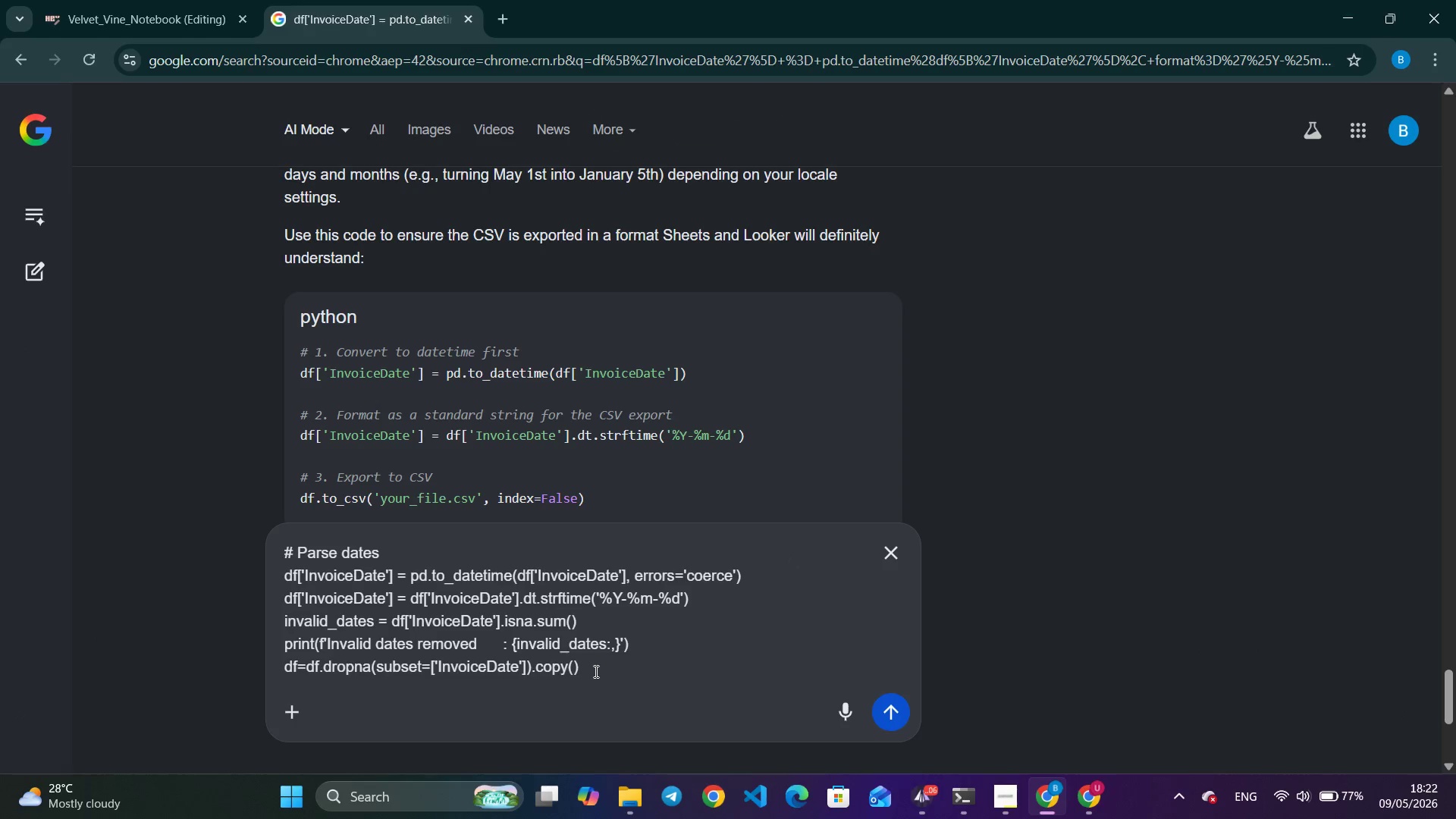 
left_click_drag(start_coordinate=[598, 671], to_coordinate=[281, 557])
 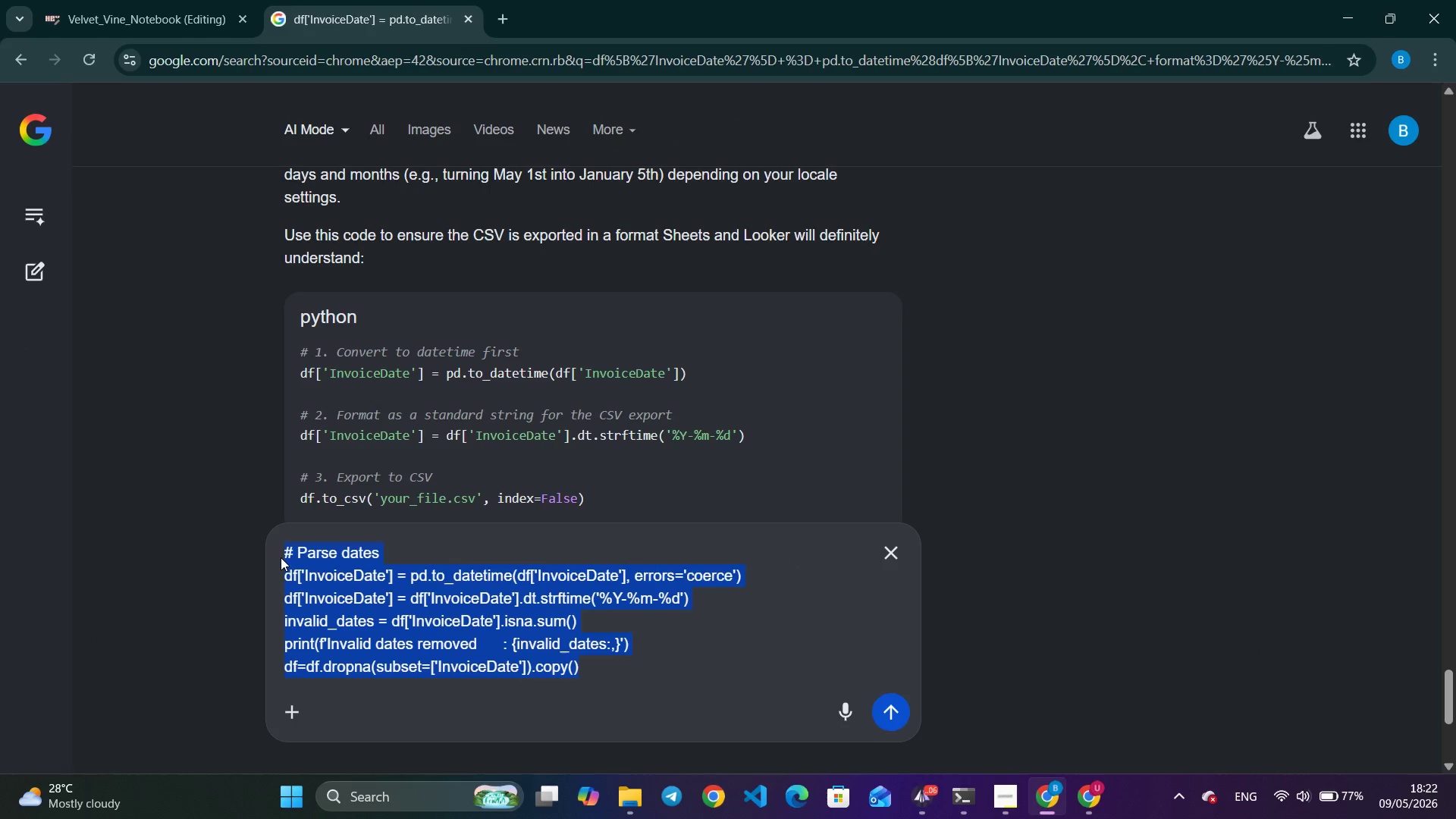 
key(Control+C)
 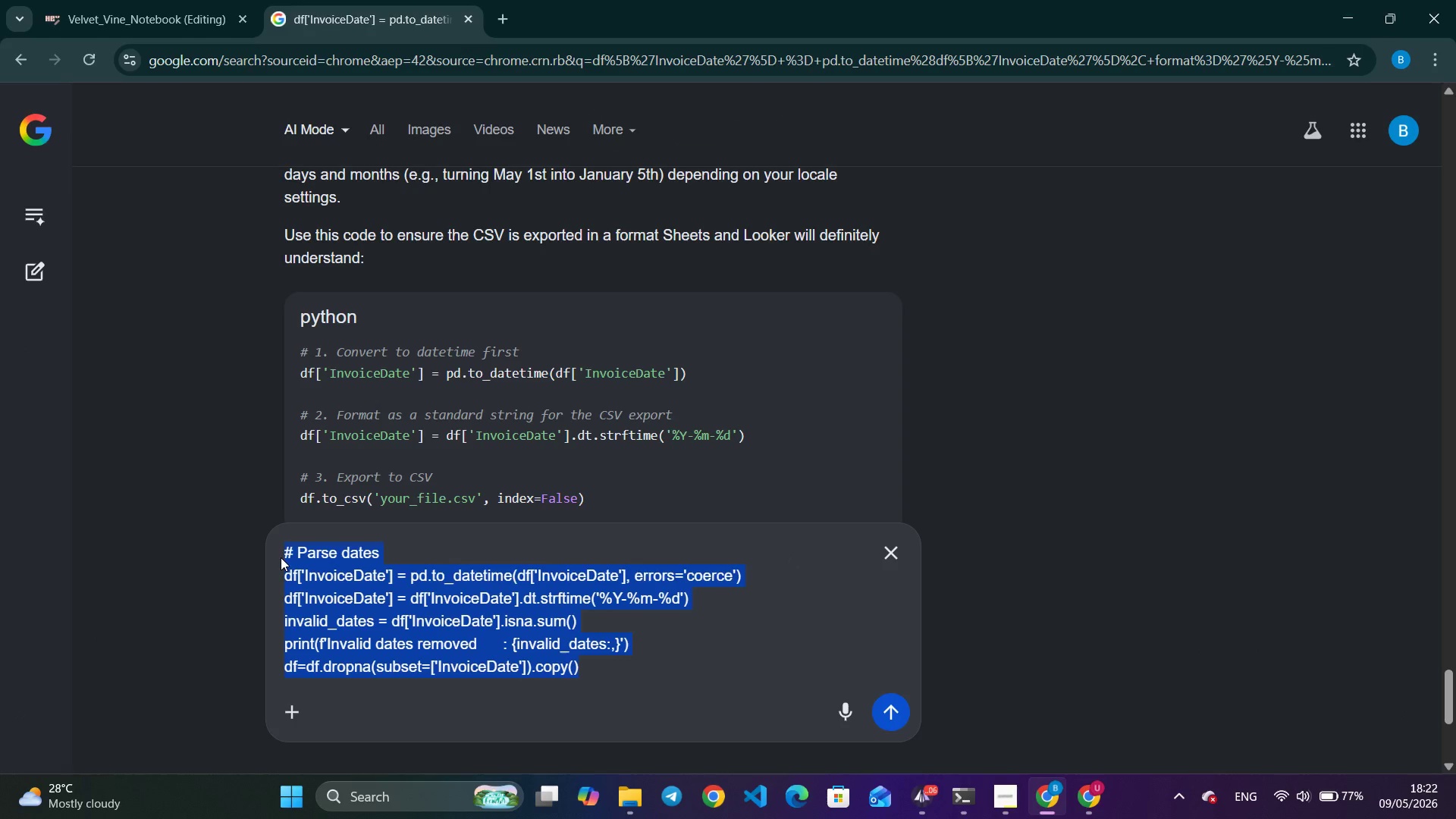 
key(Control+C)
 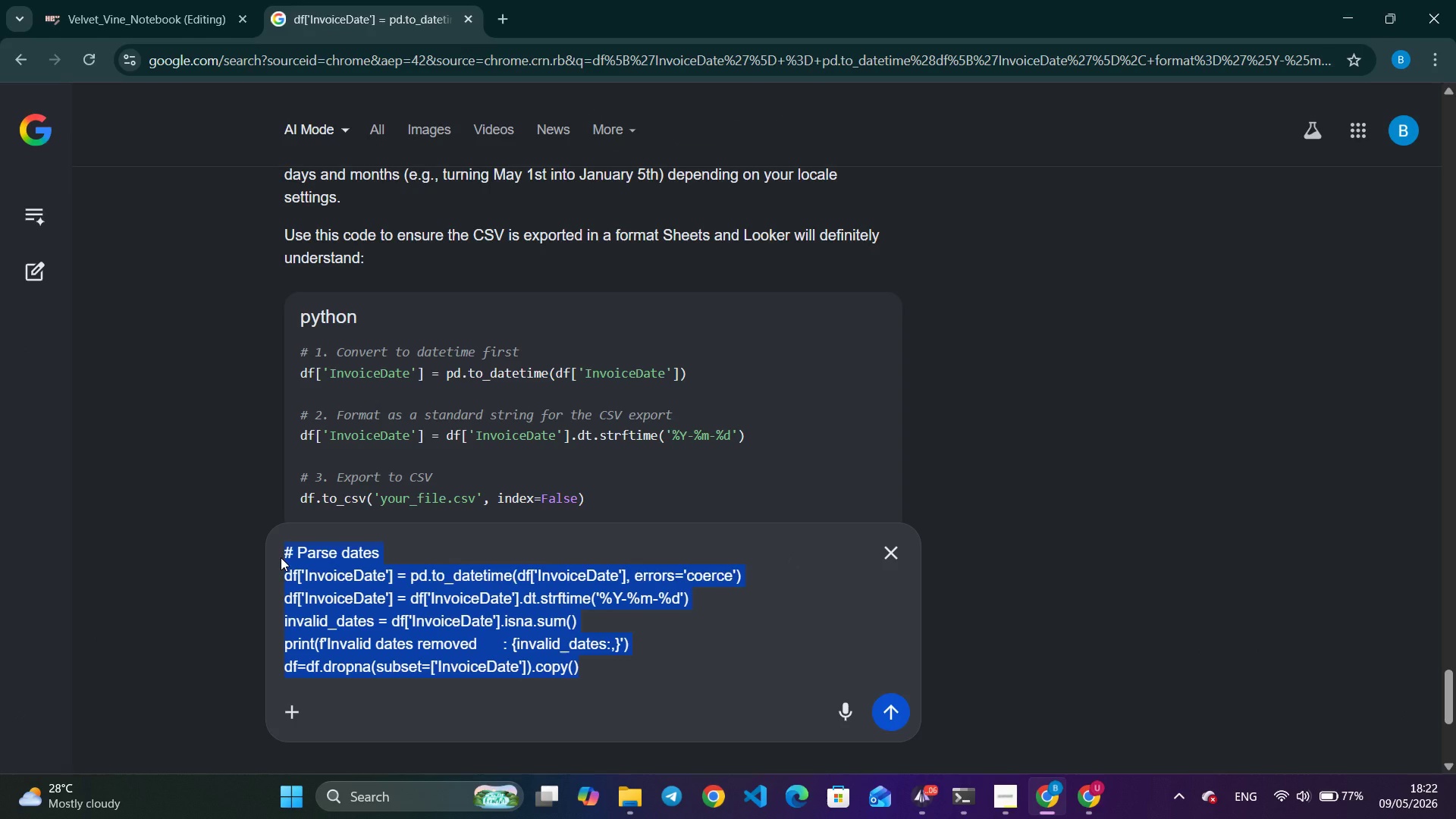 
key(Control+C)
 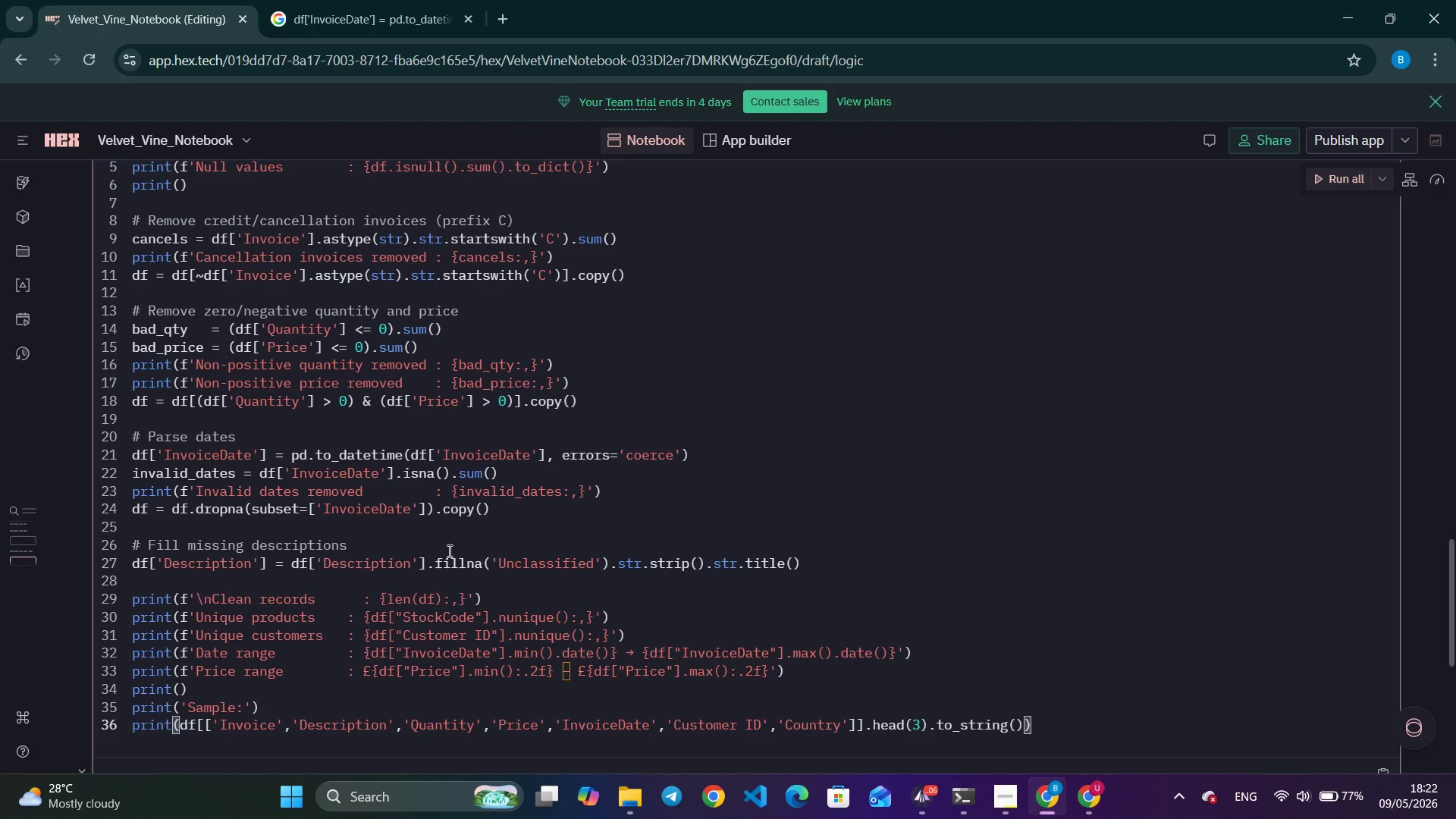 
left_click_drag(start_coordinate=[492, 512], to_coordinate=[126, 441])
 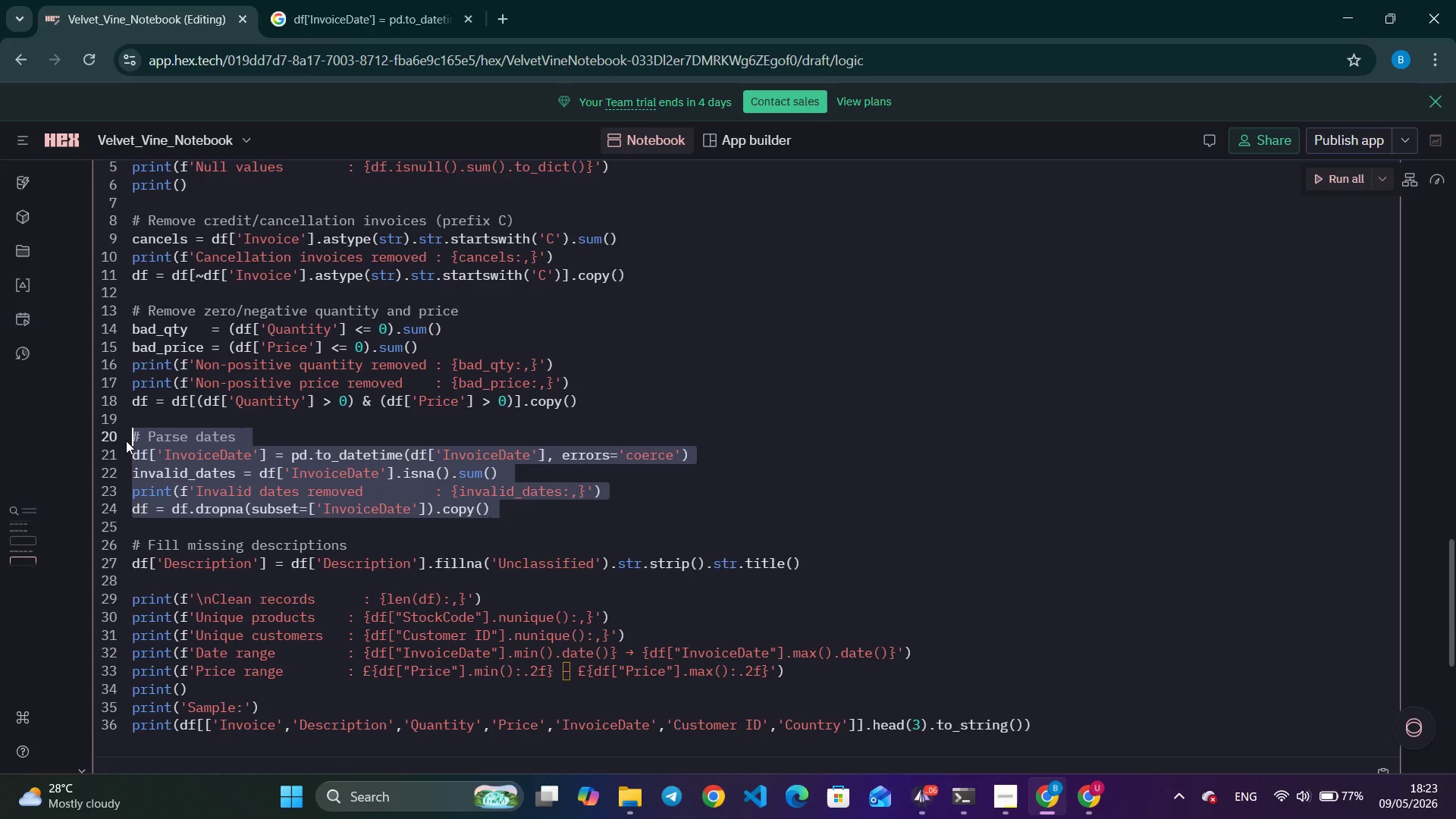 
key(Control+V)
 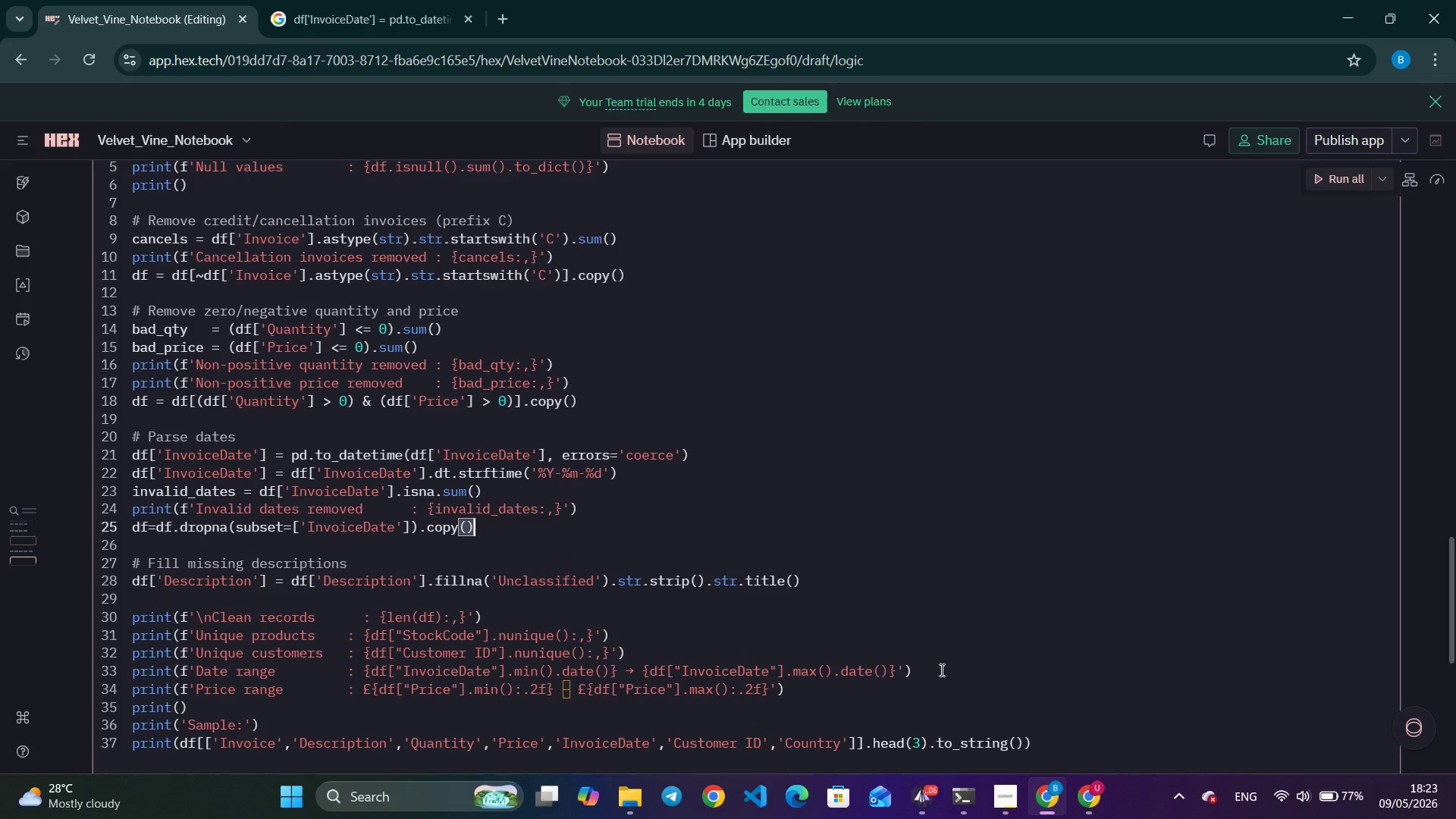 
scroll: coordinate [1360, 384], scroll_direction: up, amount: 6.0
 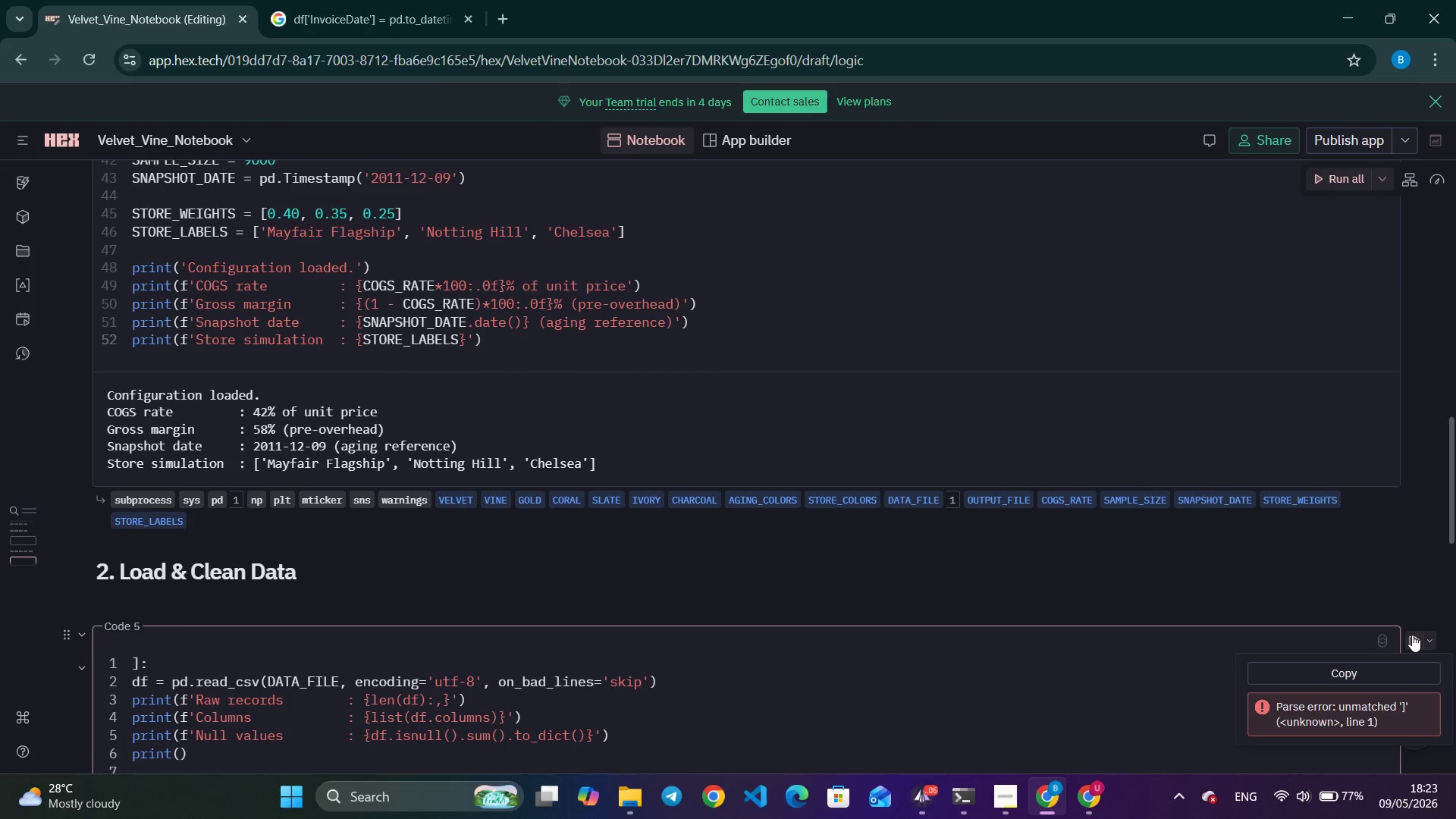 
left_click([1413, 636])
 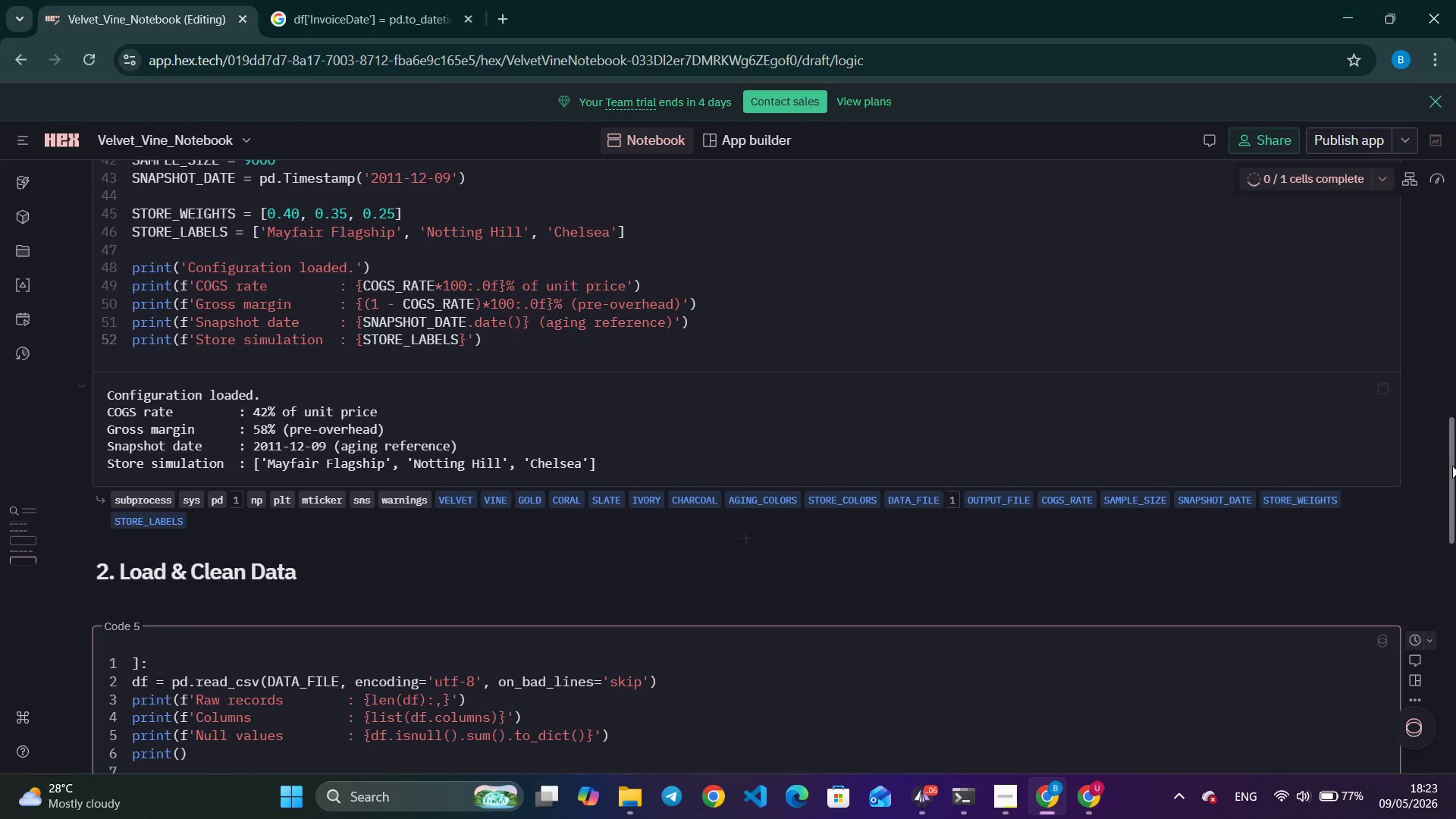 
left_click_drag(start_coordinate=[1452, 466], to_coordinate=[1448, 511])
 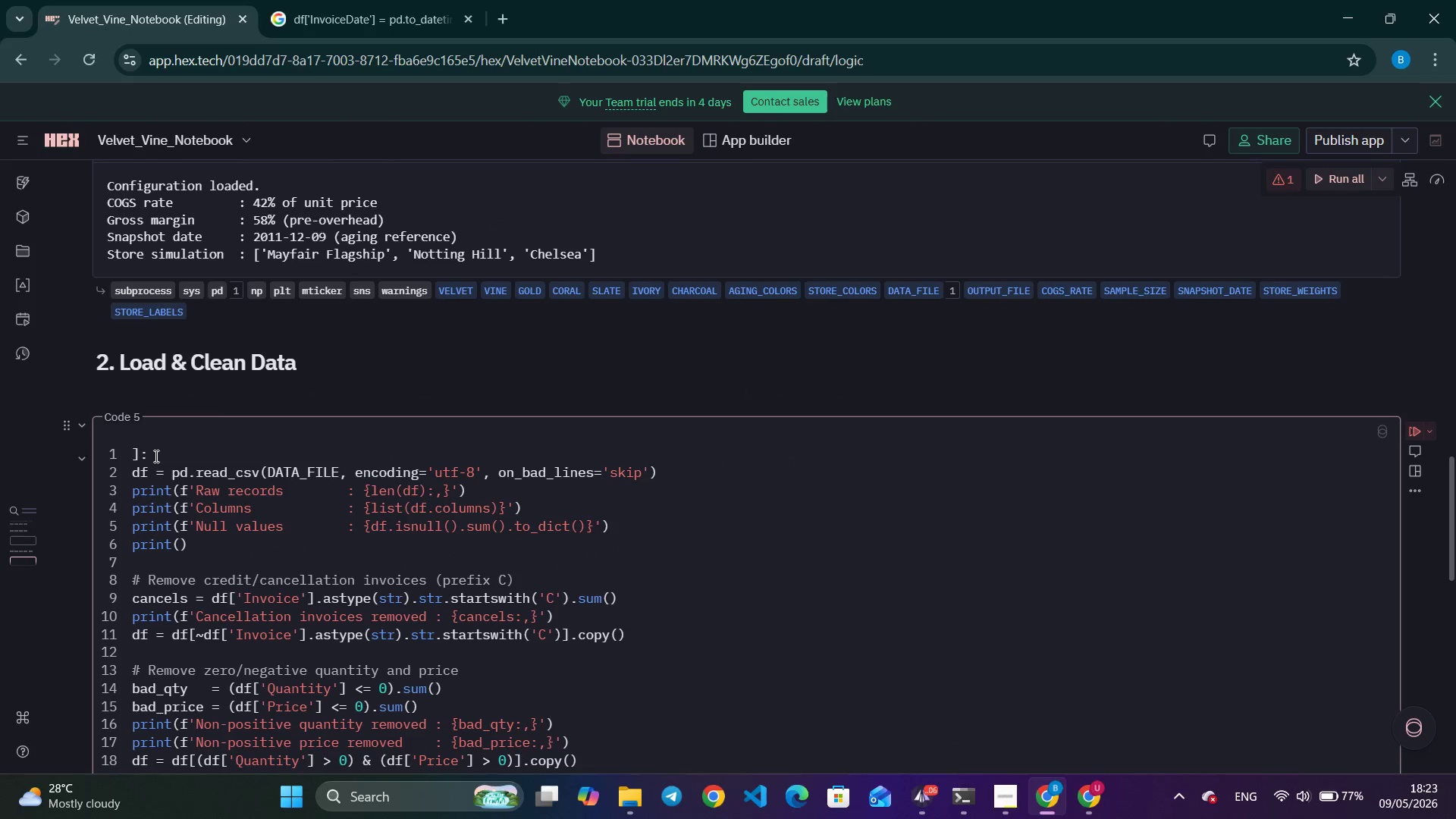 
double_click([155, 456])
 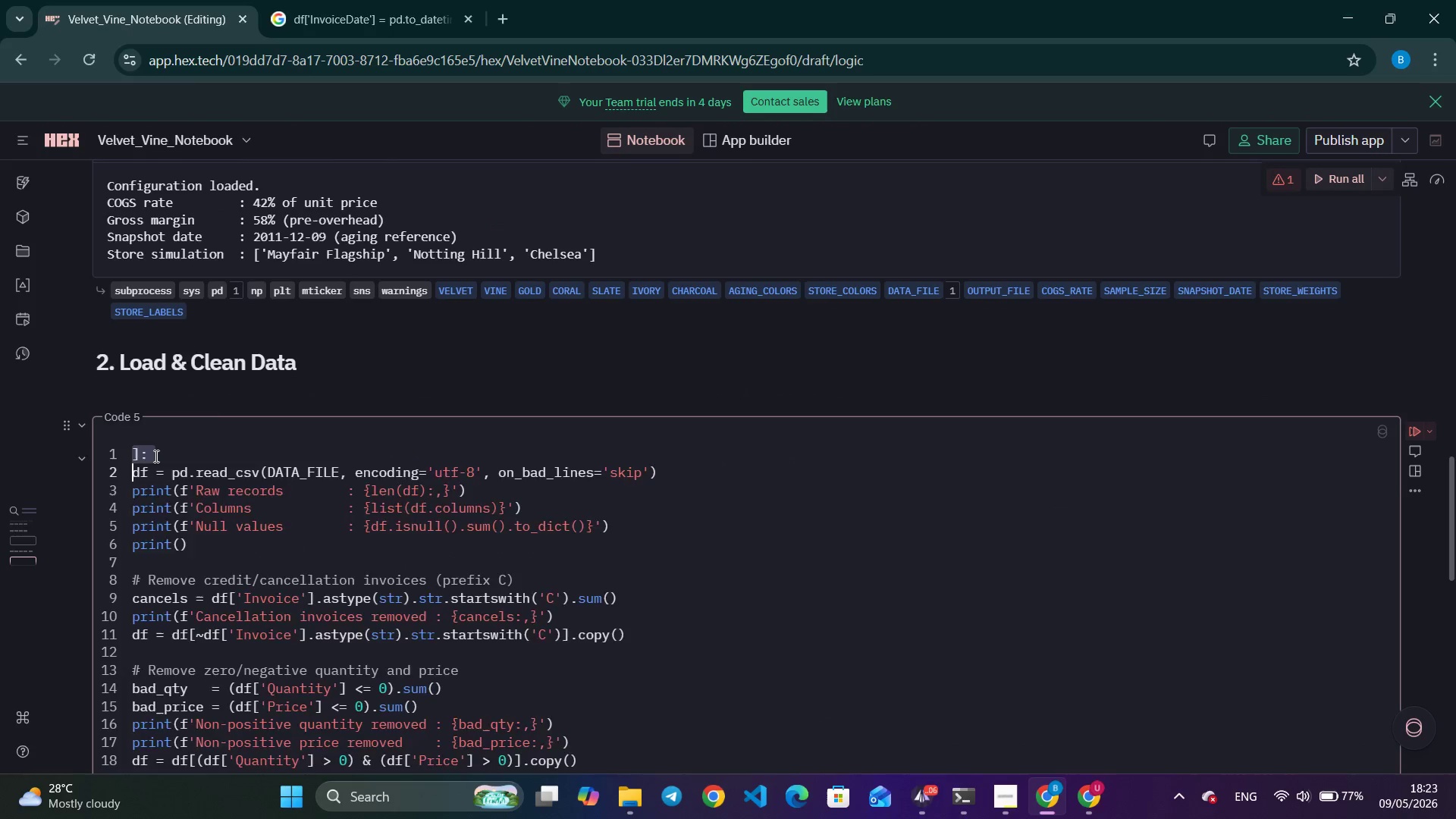 
triple_click([155, 456])
 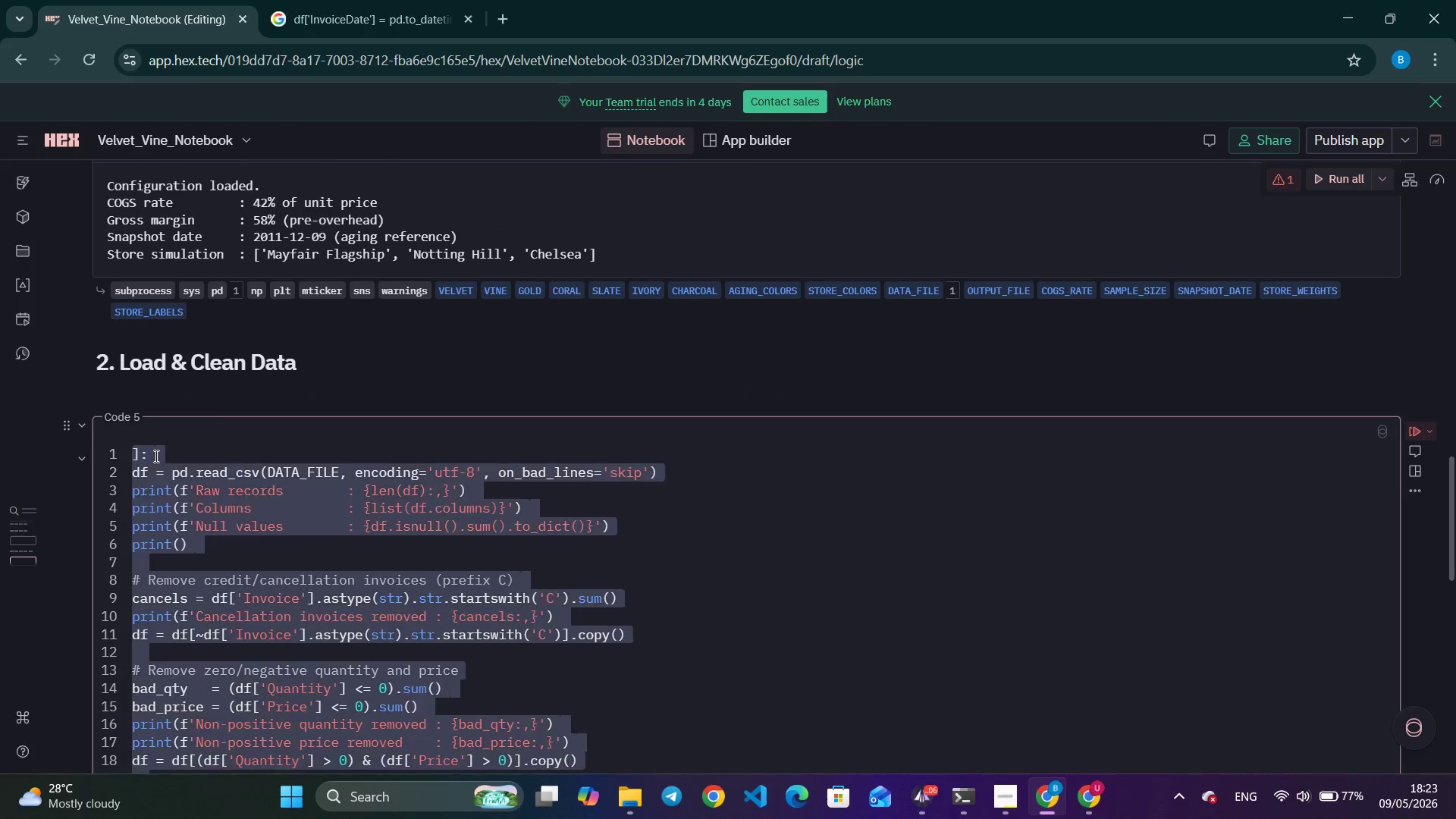 
triple_click([155, 456])
 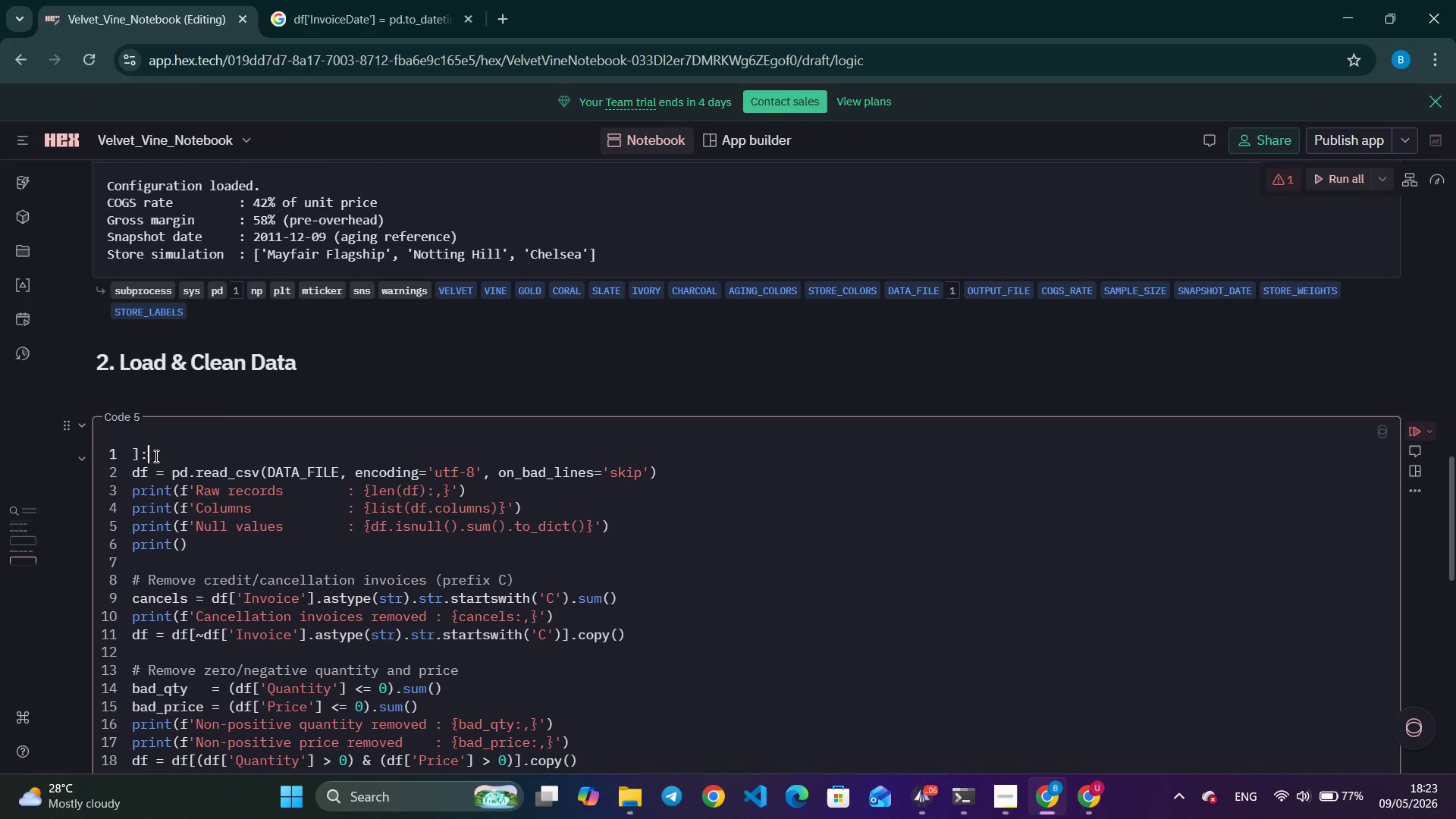 
left_click([155, 456])
 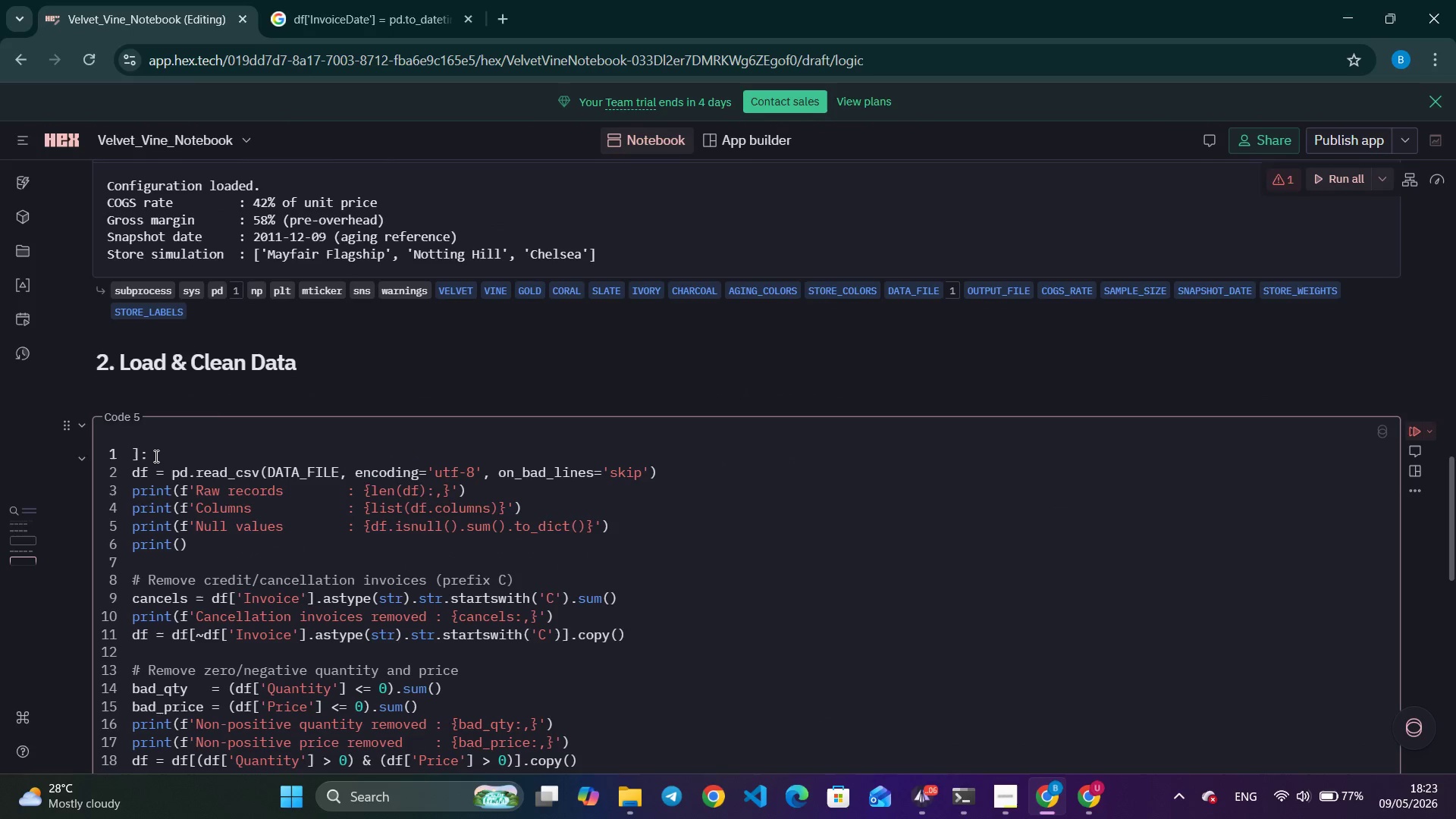 
key(Backspace)
 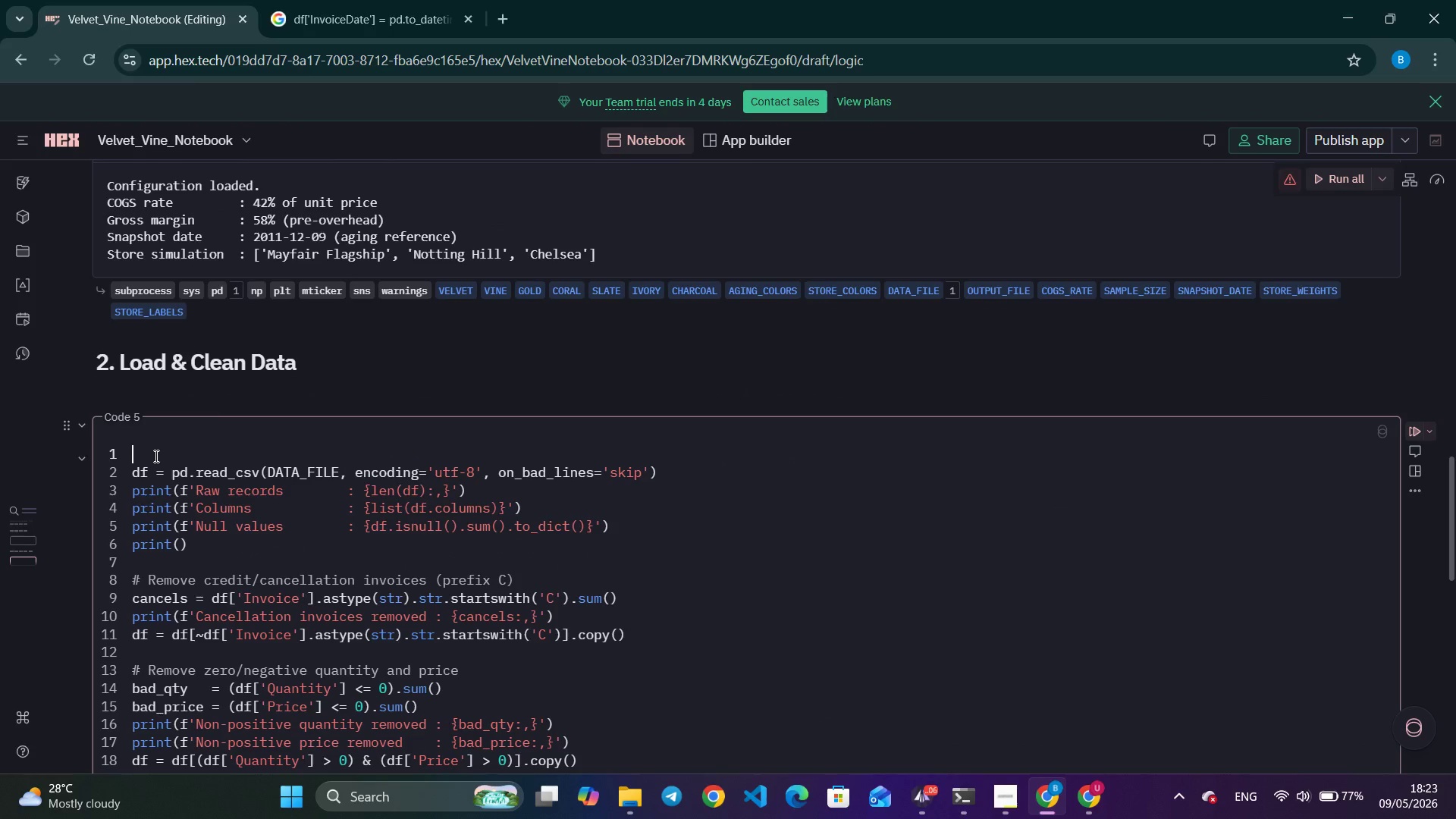 
key(Backspace)
 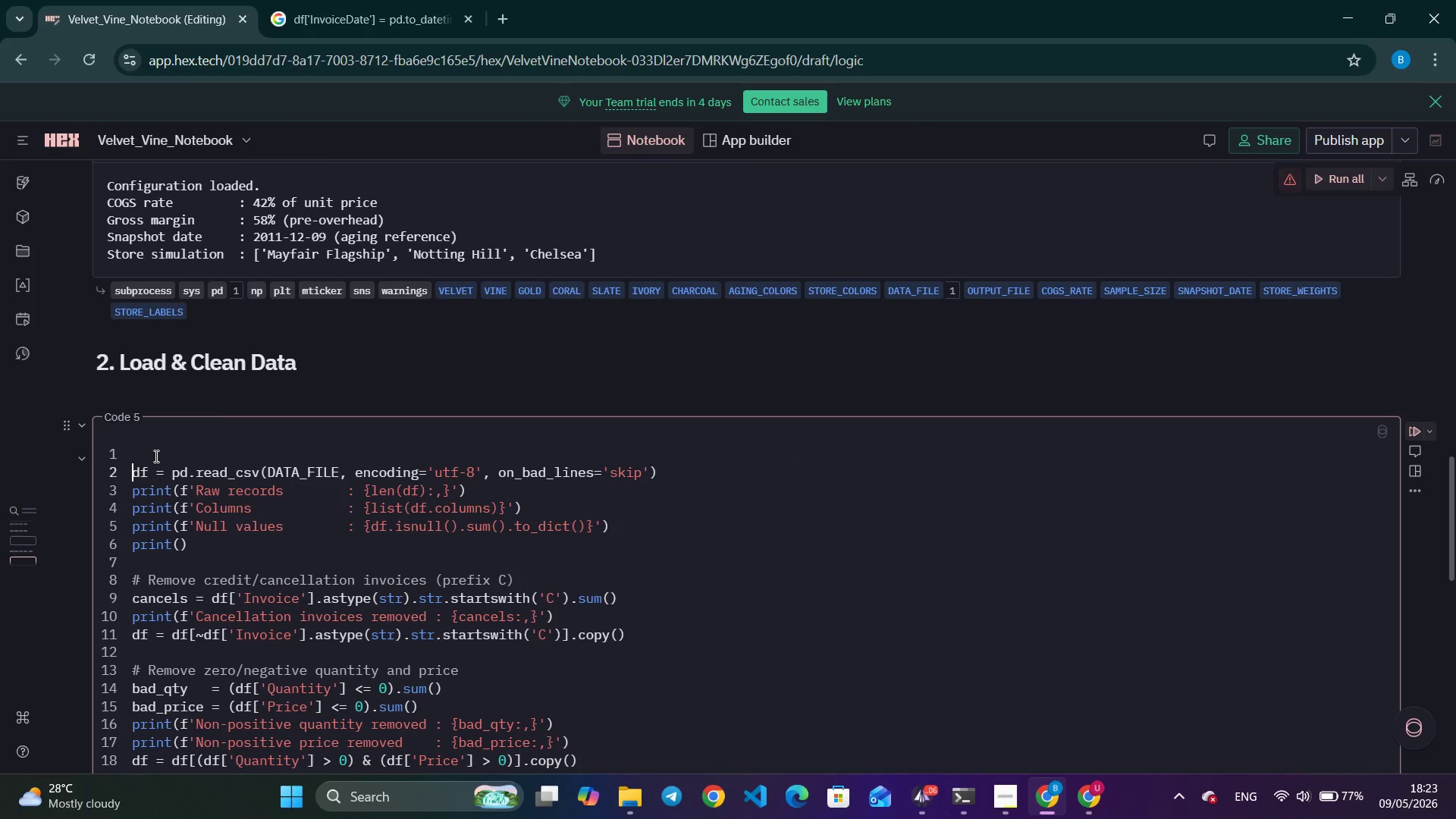 
key(ArrowDown)
 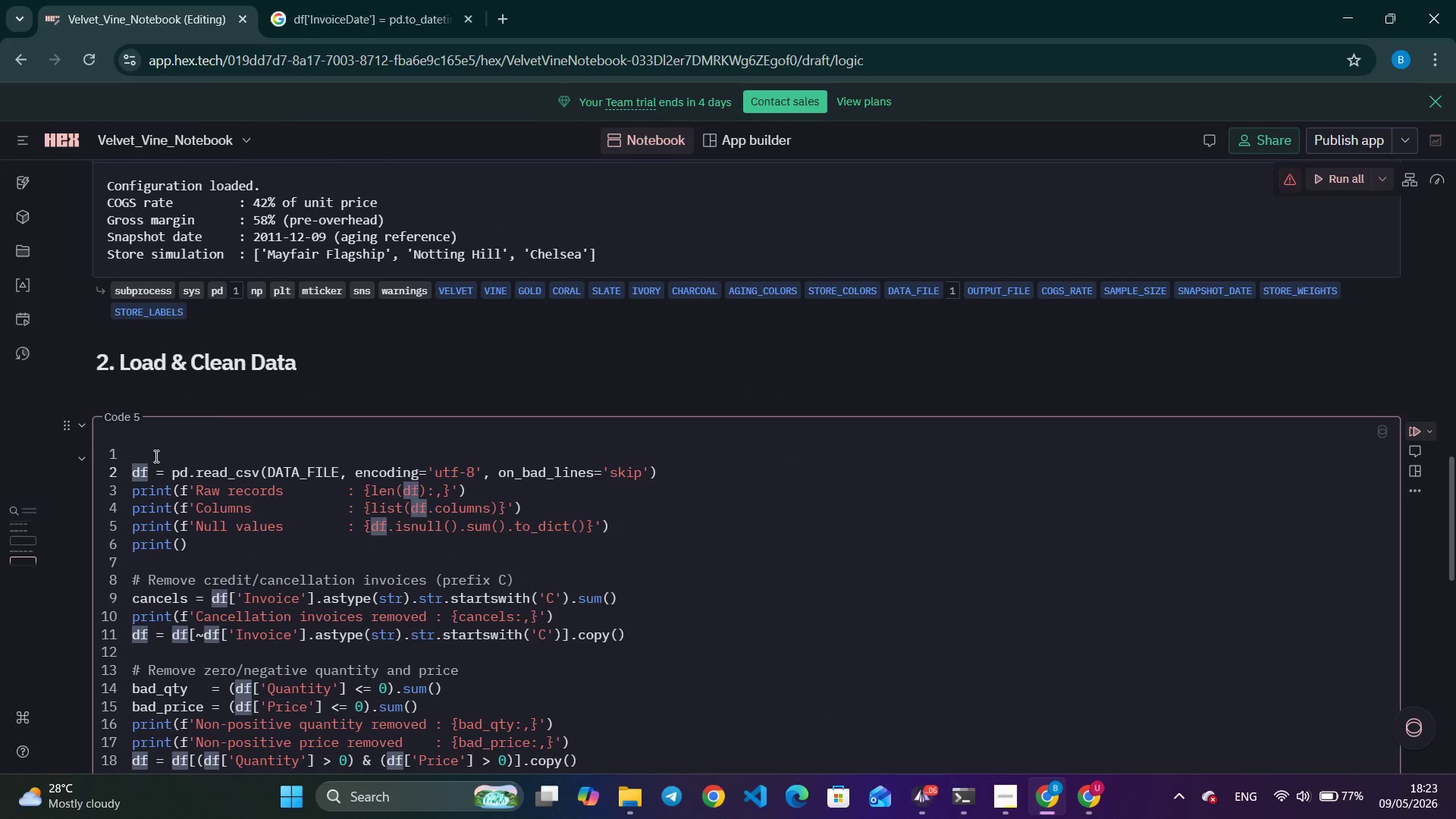 
key(Backspace)
 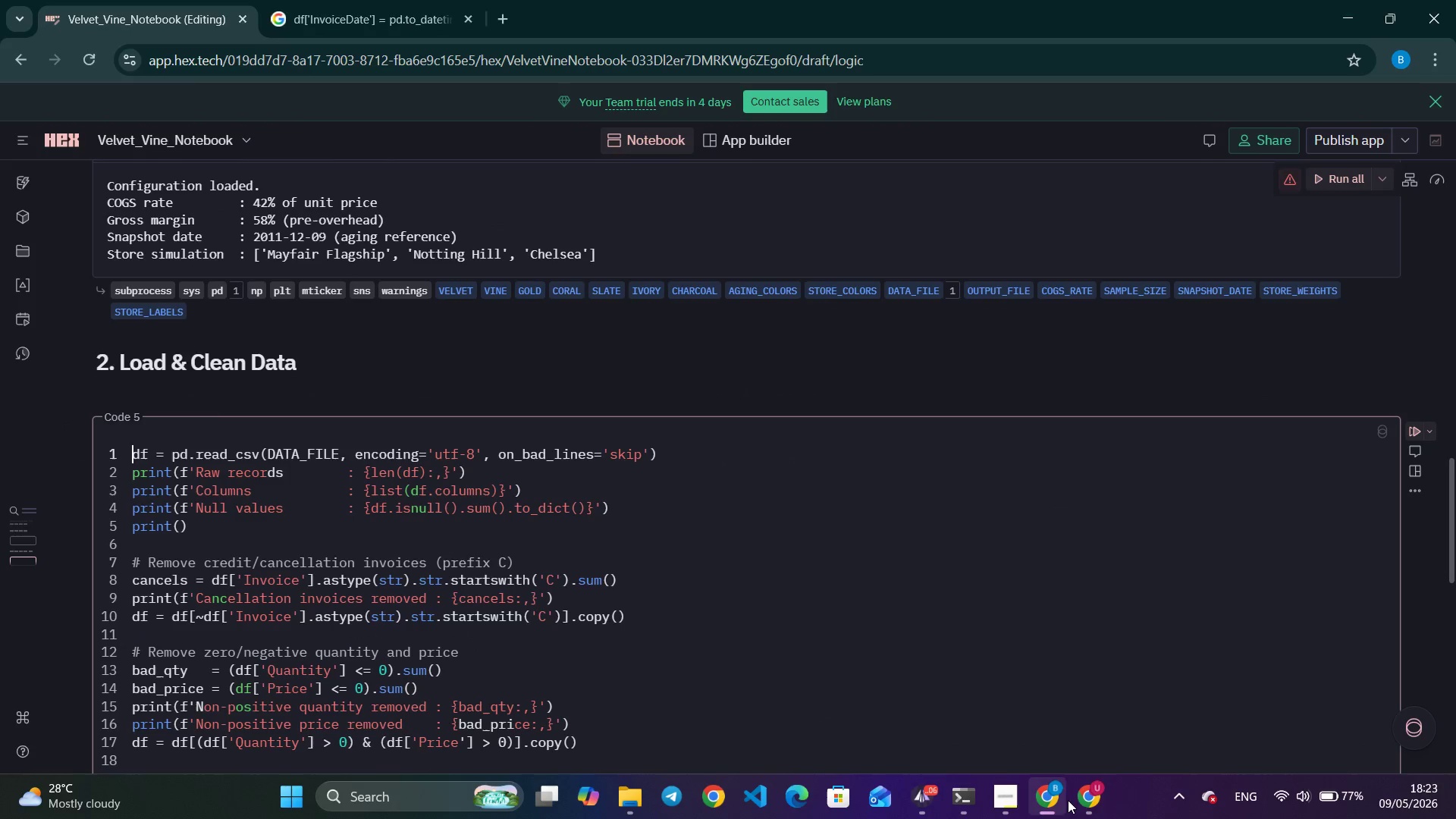 
left_click([1077, 803])
 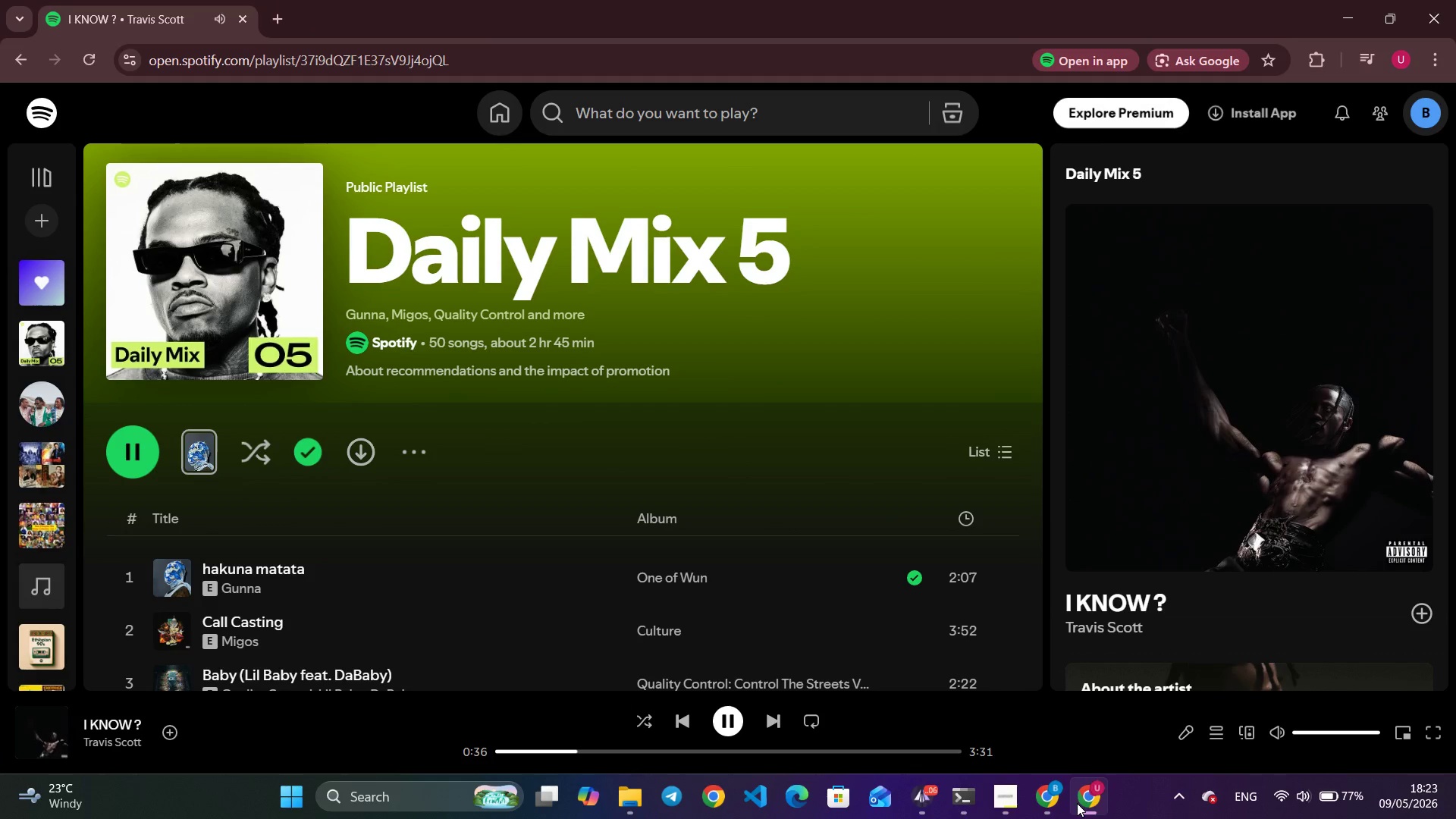 
left_click([1077, 803])
 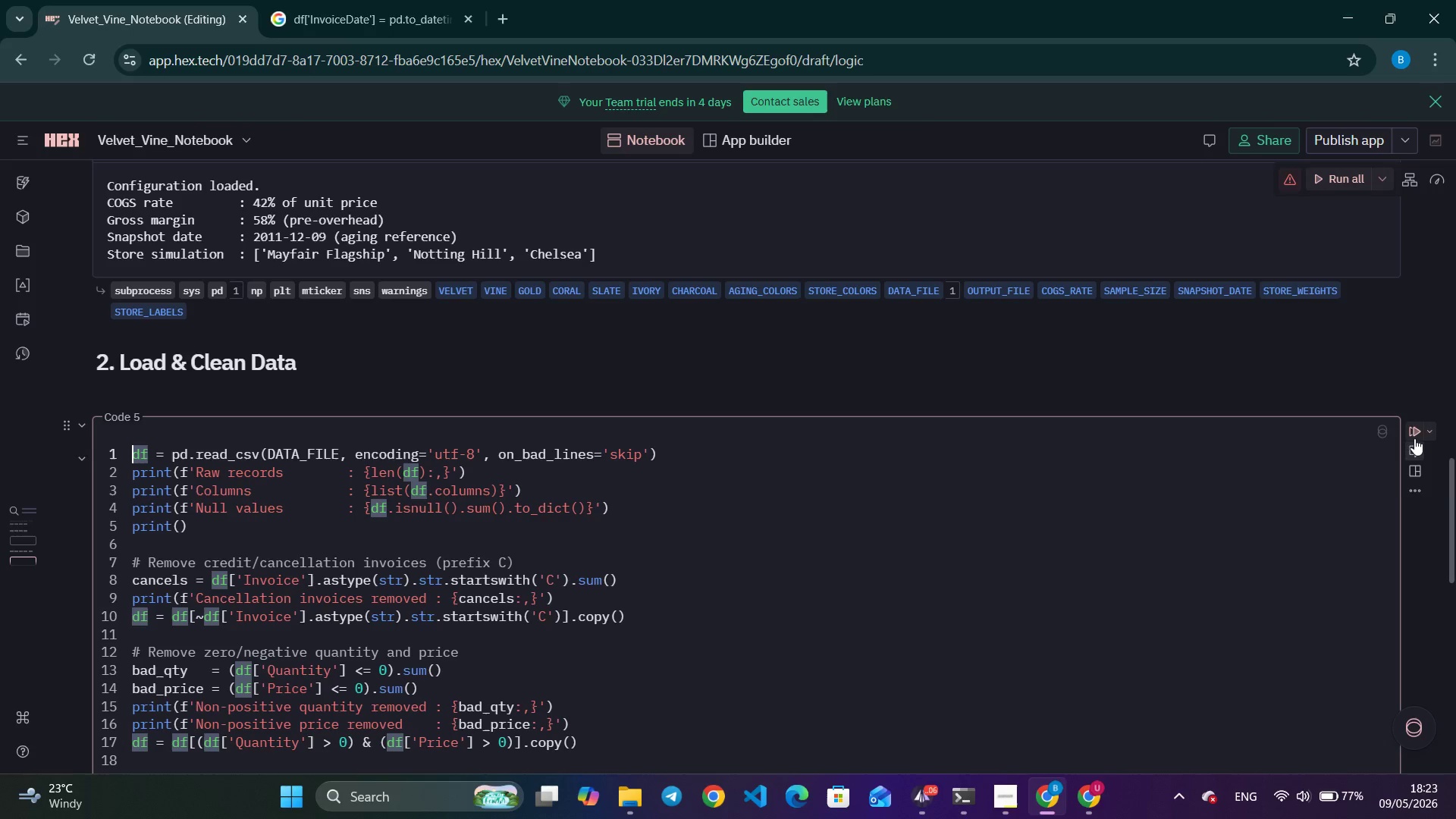 
left_click([1414, 428])
 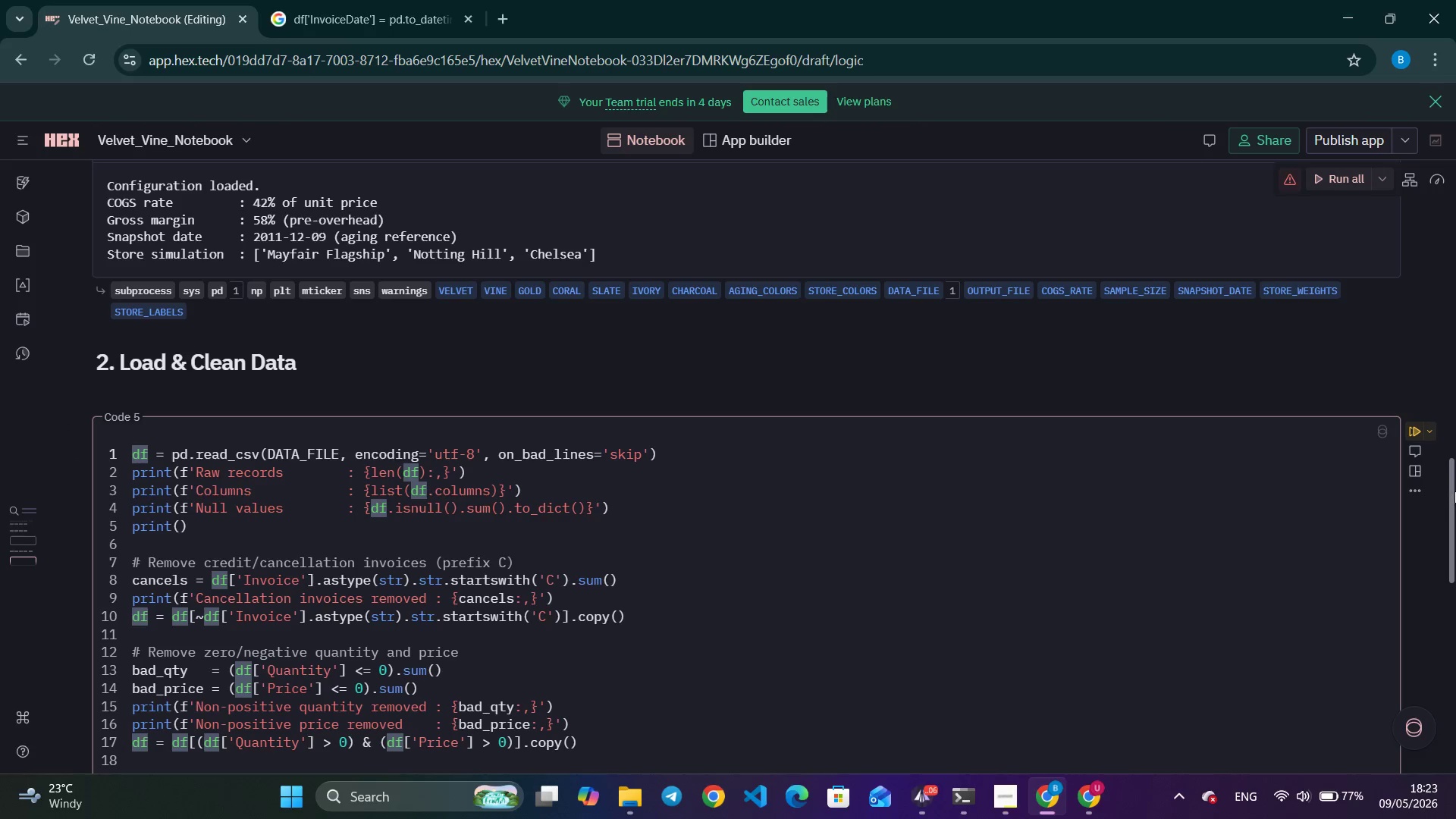 
left_click_drag(start_coordinate=[1454, 491], to_coordinate=[1417, 582])
 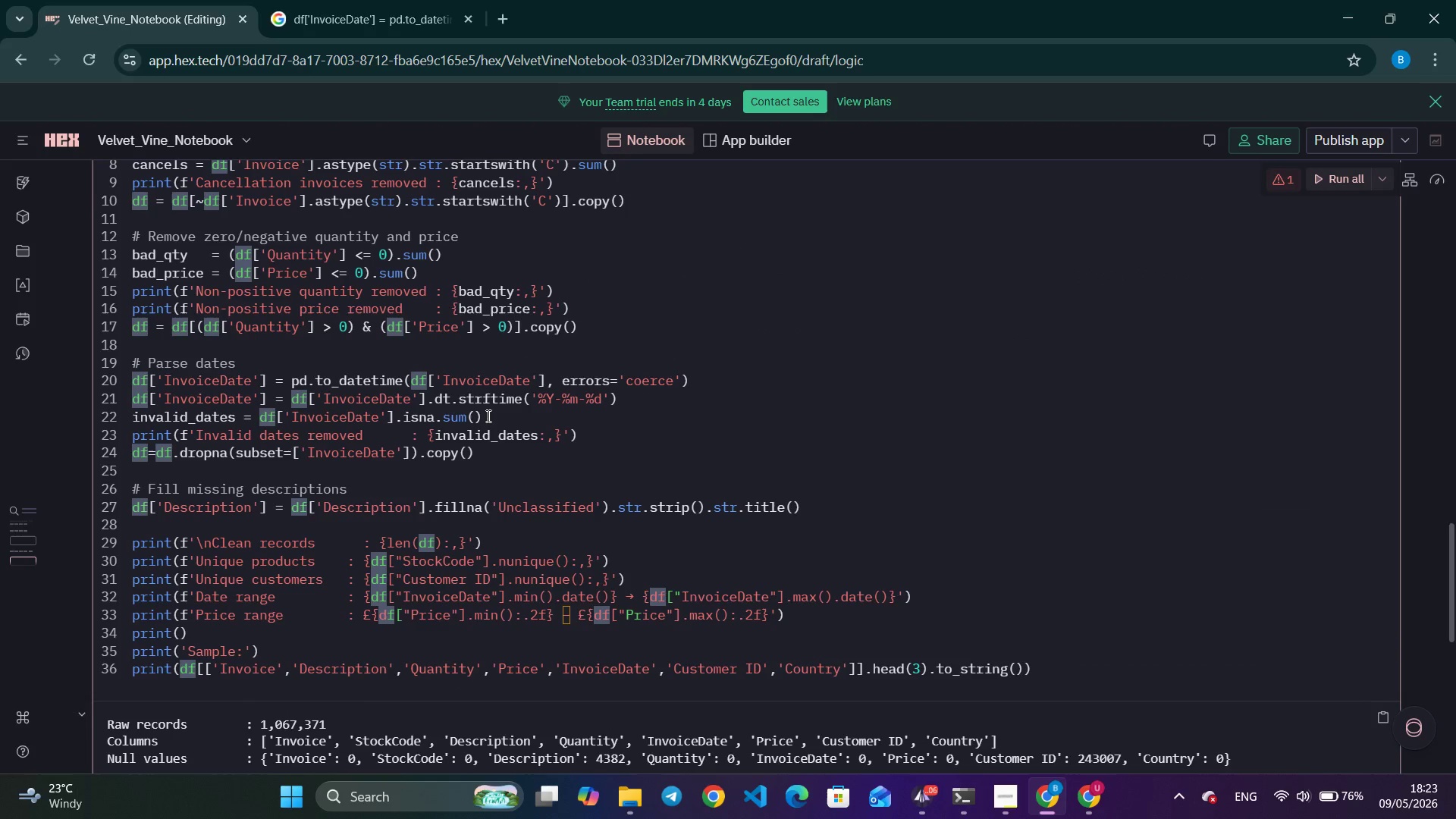 
left_click([485, 416])
 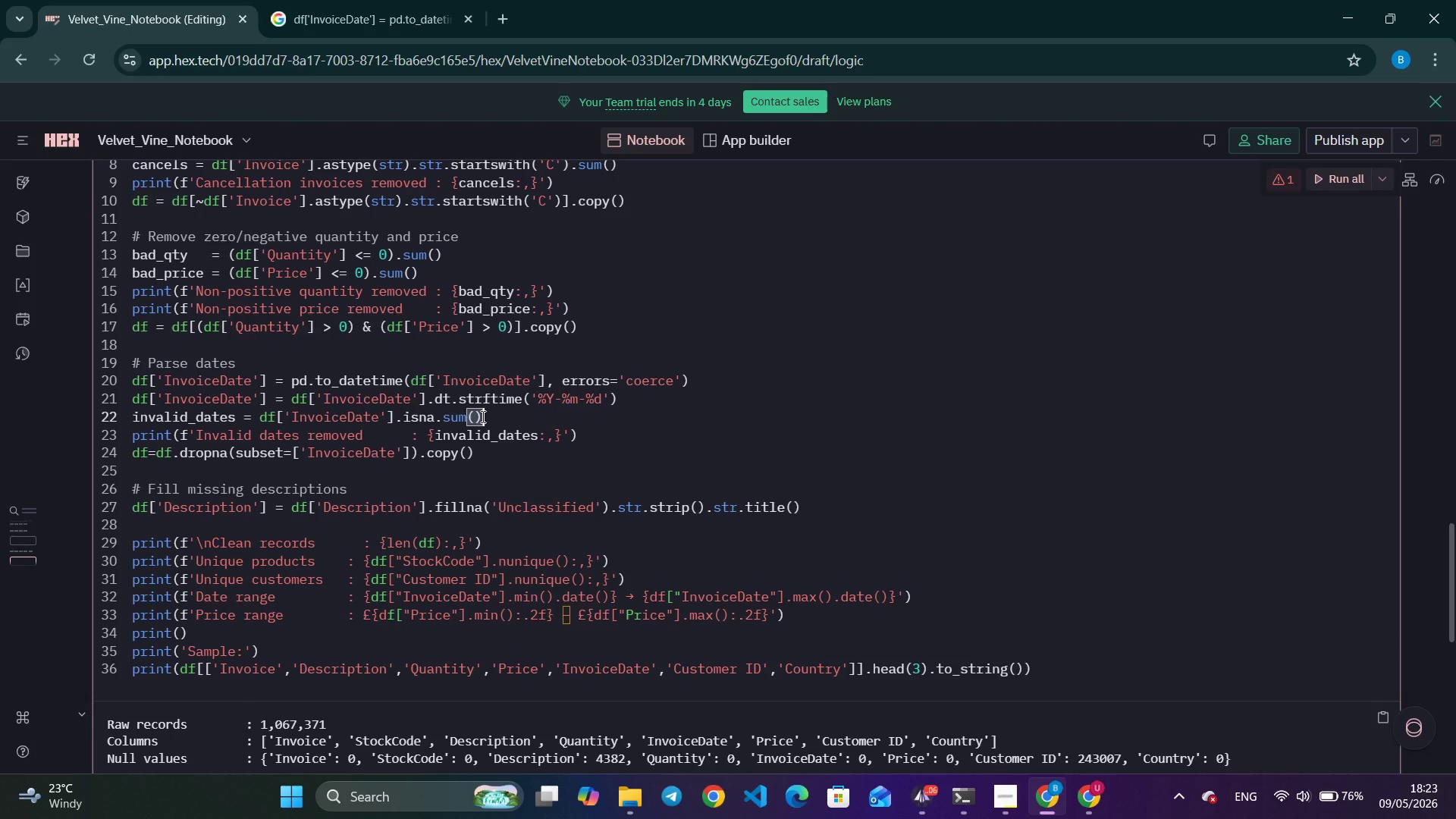 
key(Backspace)
 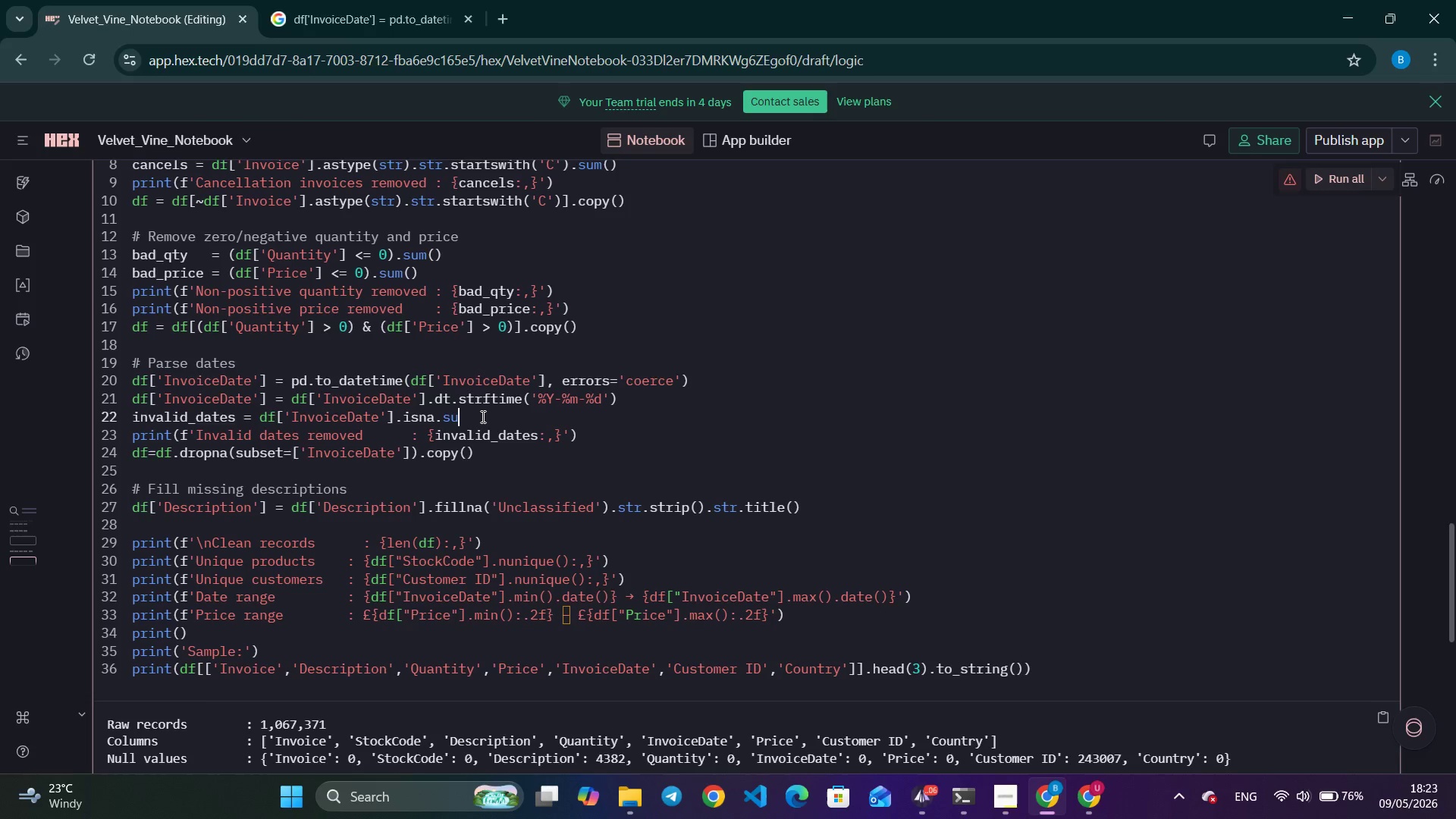 
key(Backspace)
 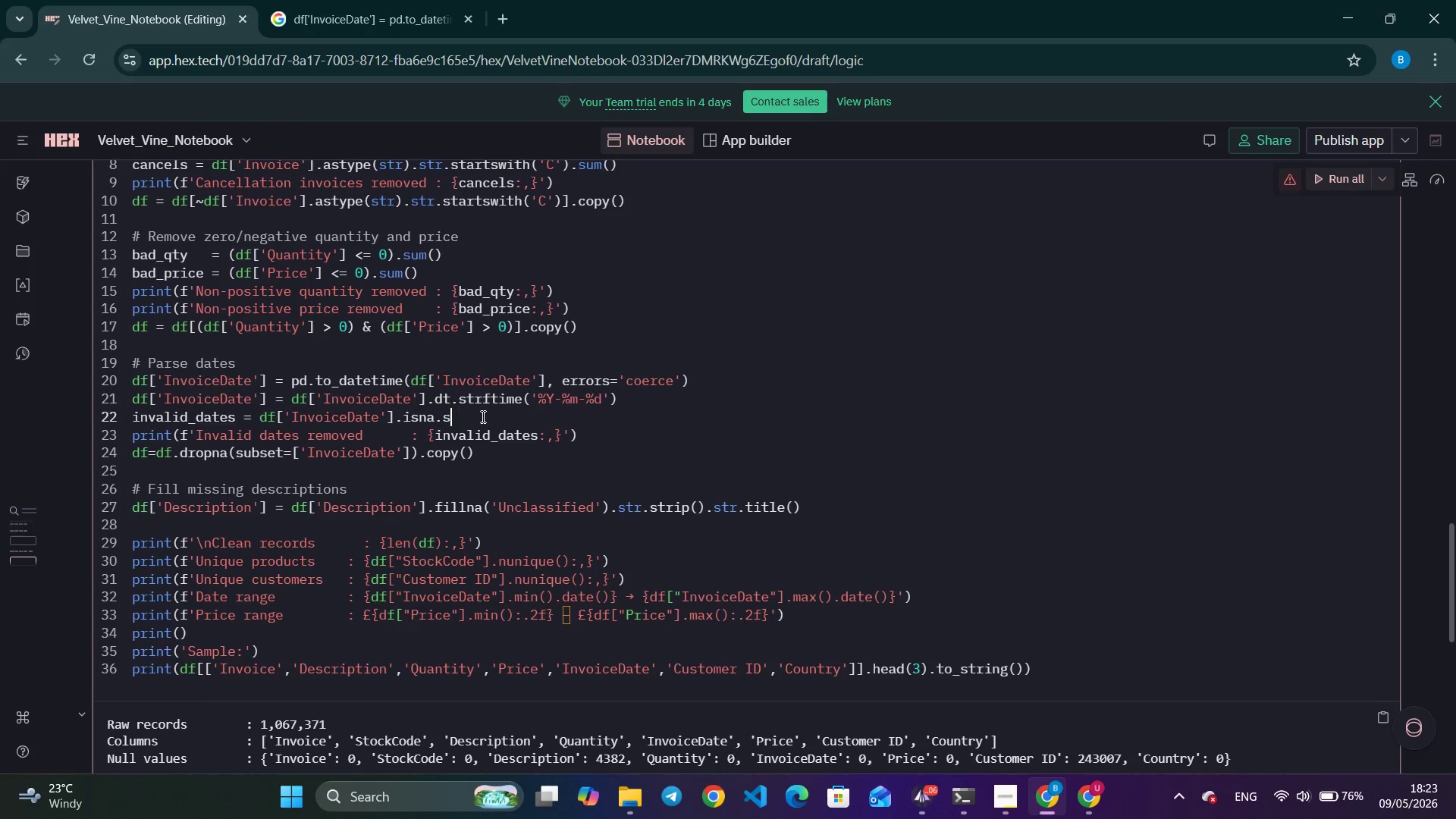 
key(Backspace)
 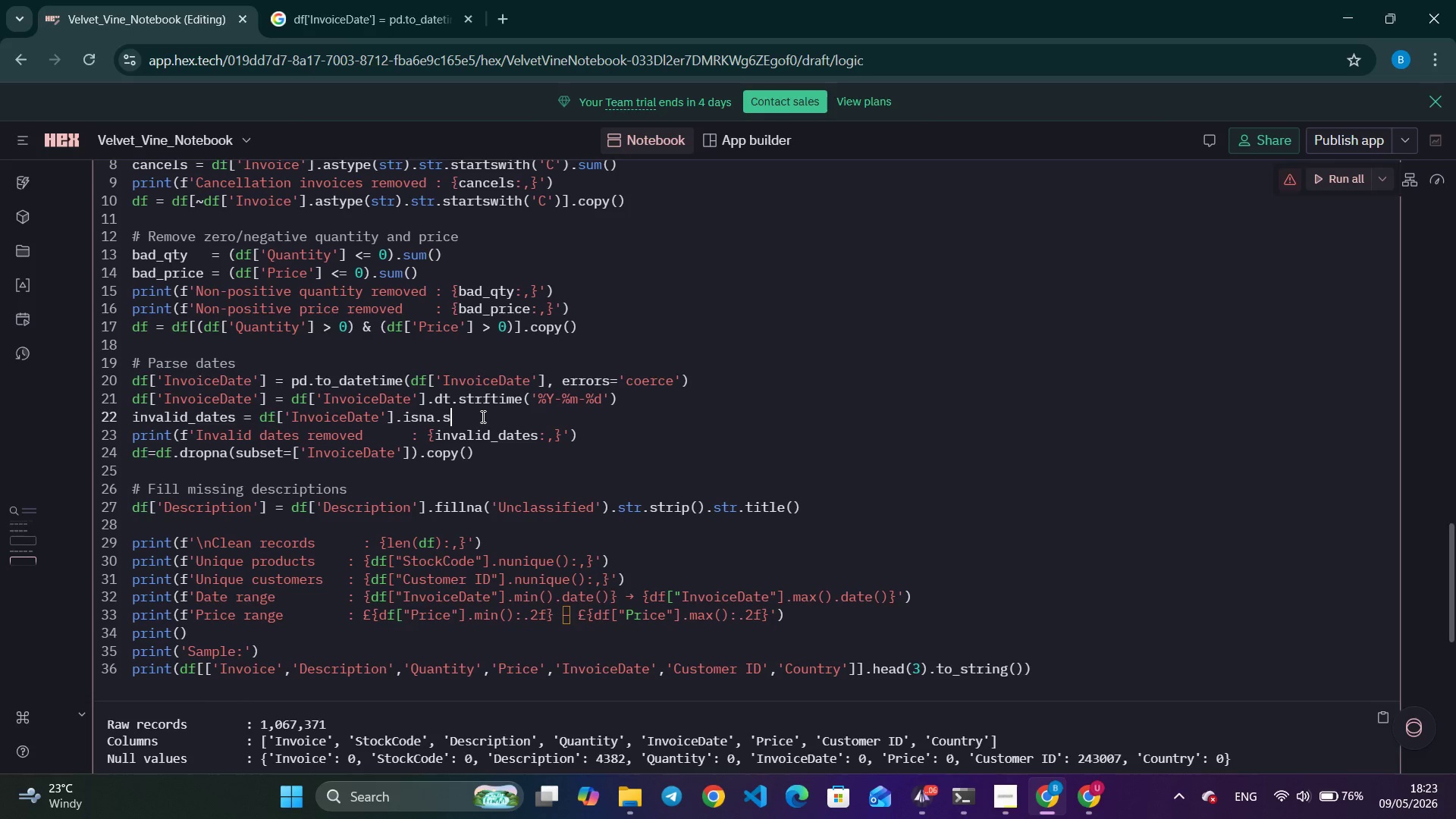 
key(Backspace)
 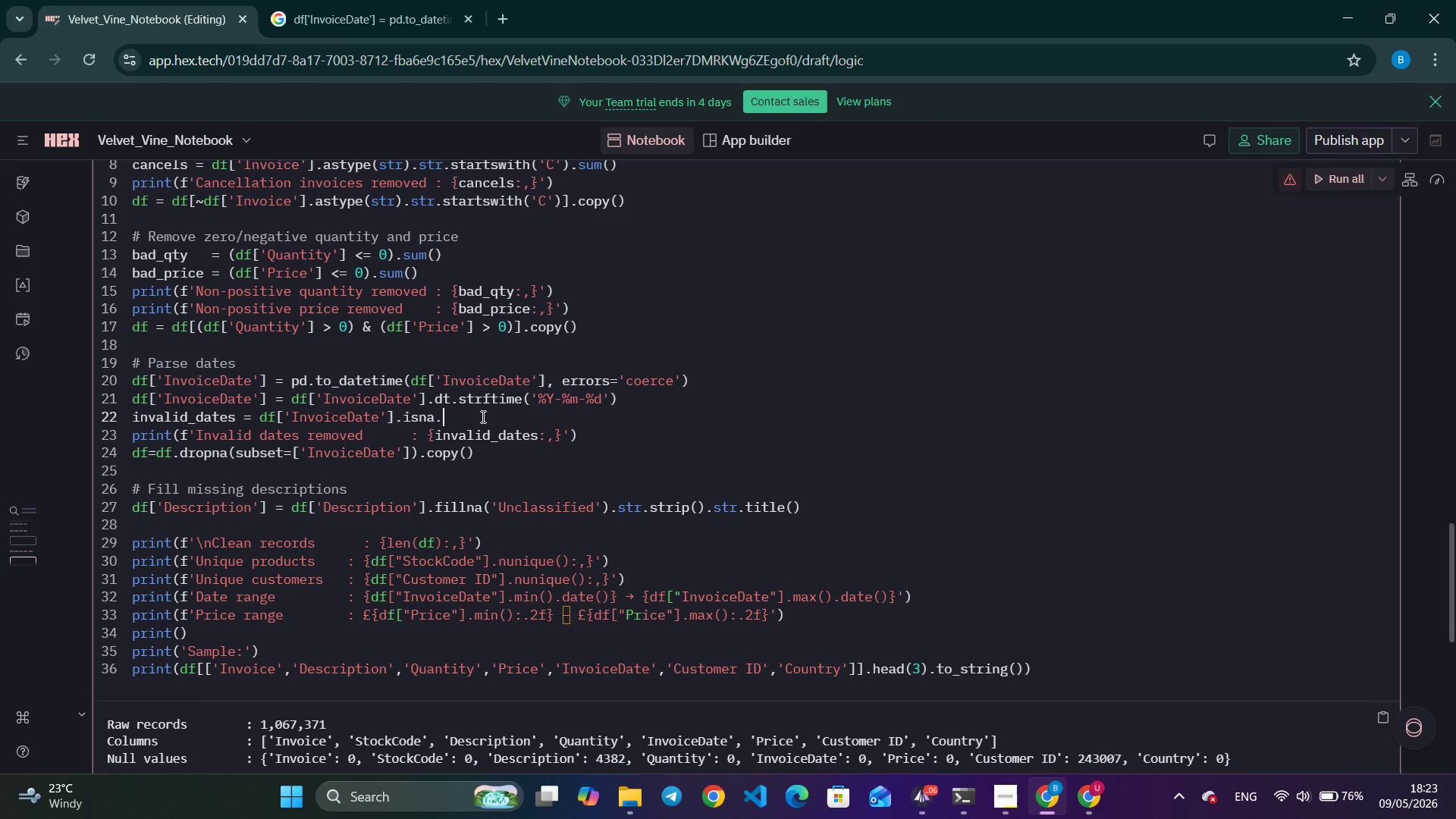 
key(Backspace)
 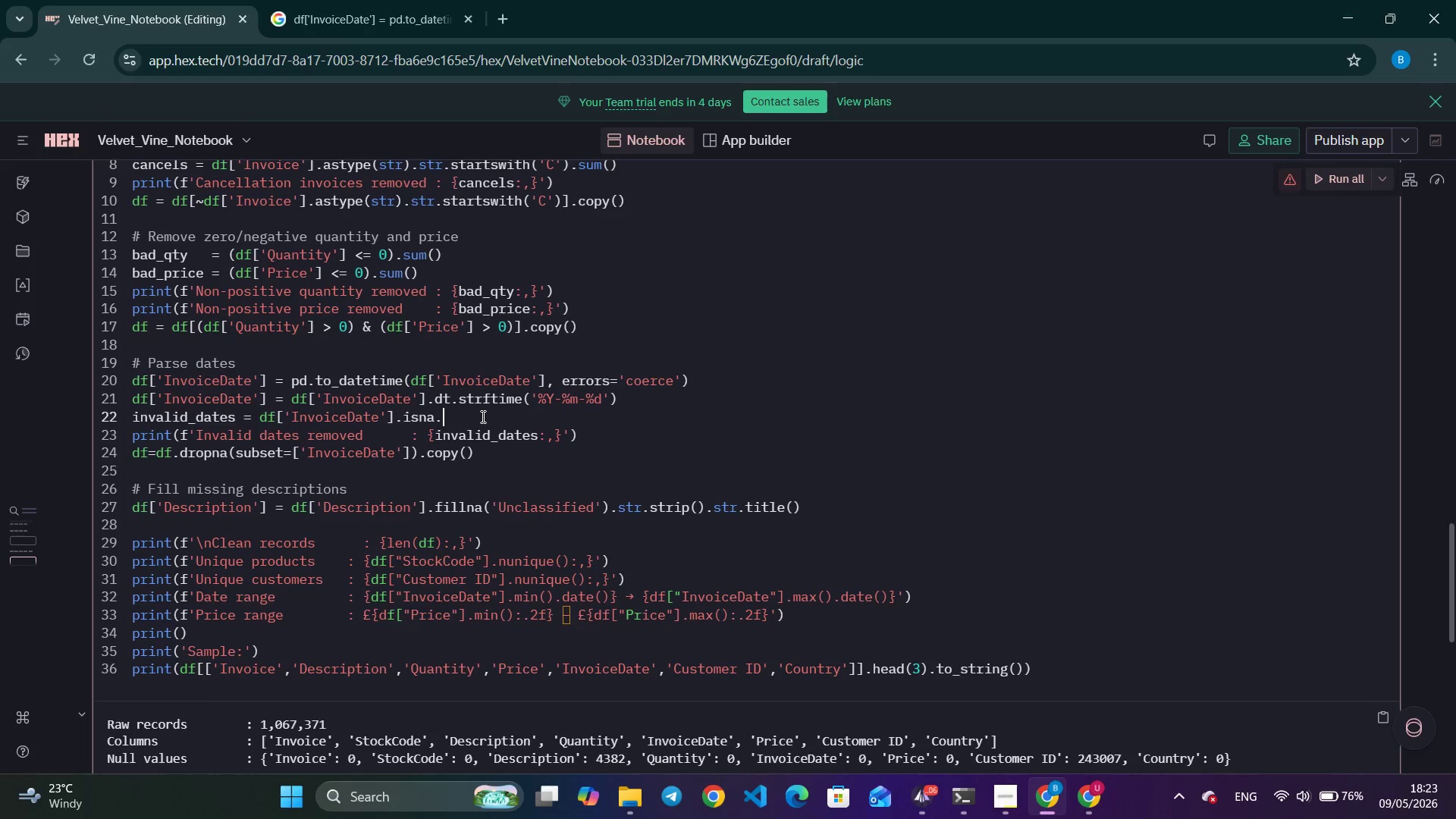 
key(Backspace)
 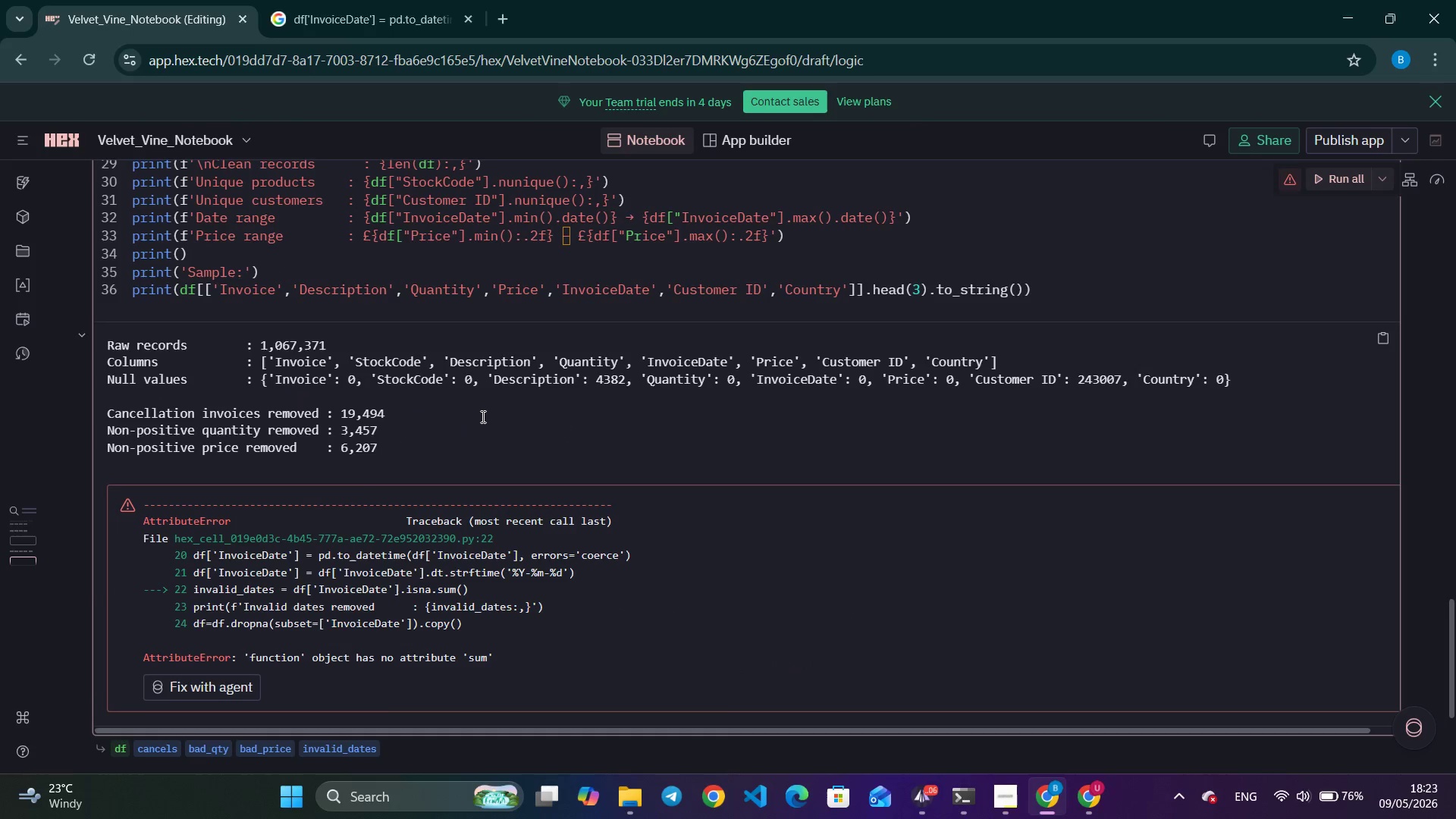 
scroll: coordinate [482, 416], scroll_direction: down, amount: 4.0
 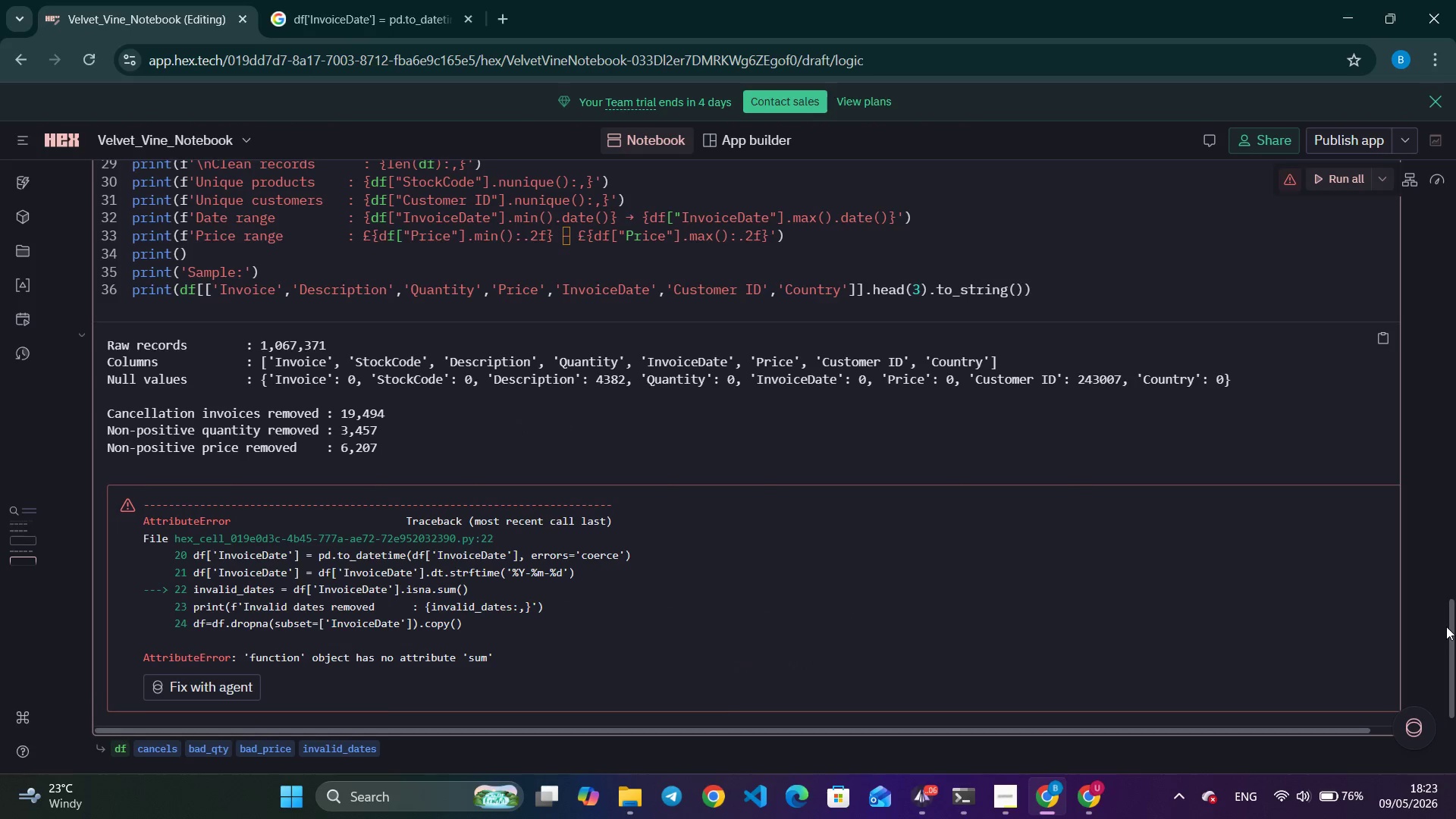 
left_click_drag(start_coordinate=[1446, 626], to_coordinate=[1449, 604])
 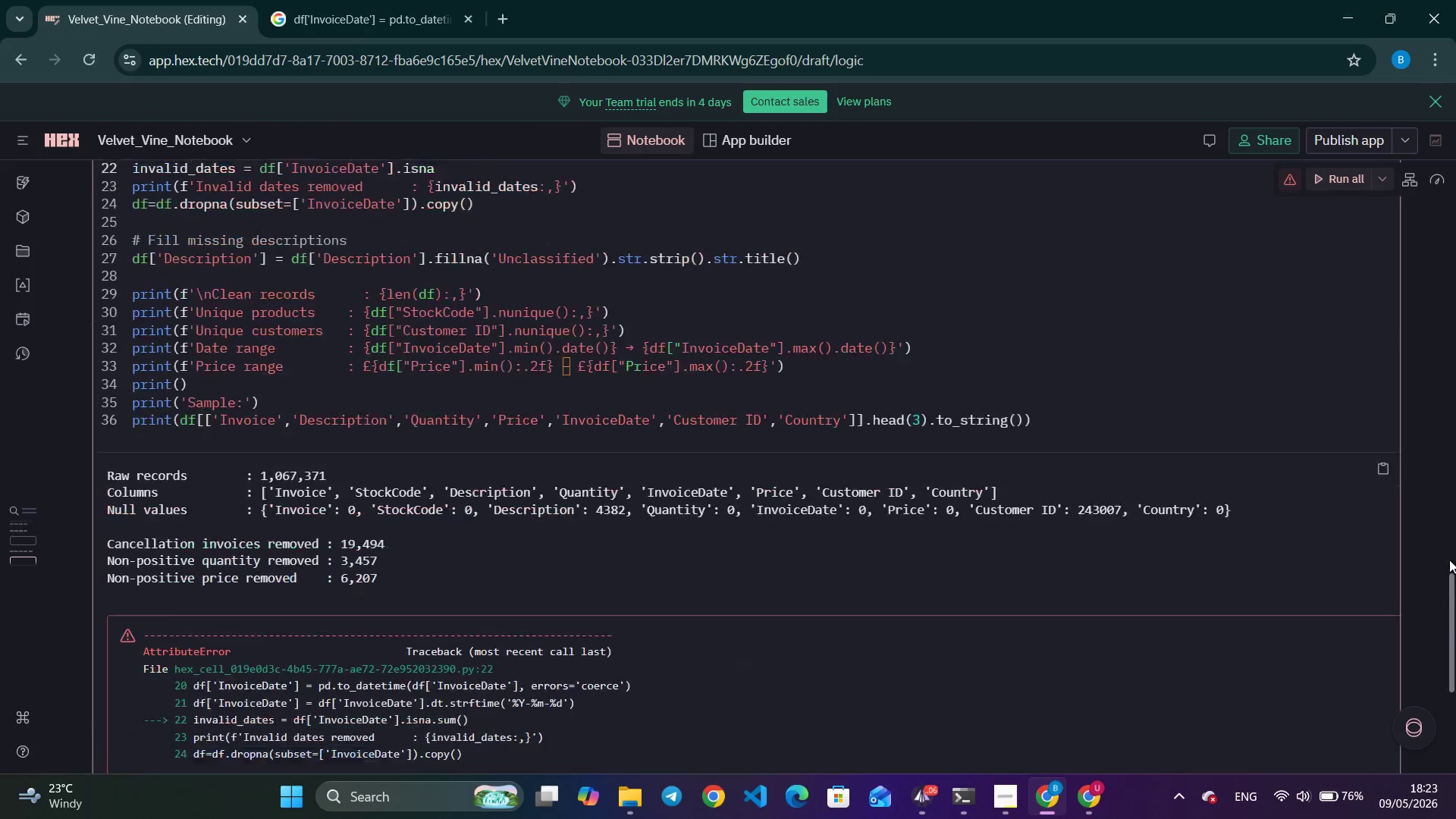 
left_click_drag(start_coordinate=[1451, 621], to_coordinate=[1450, 462])
 